 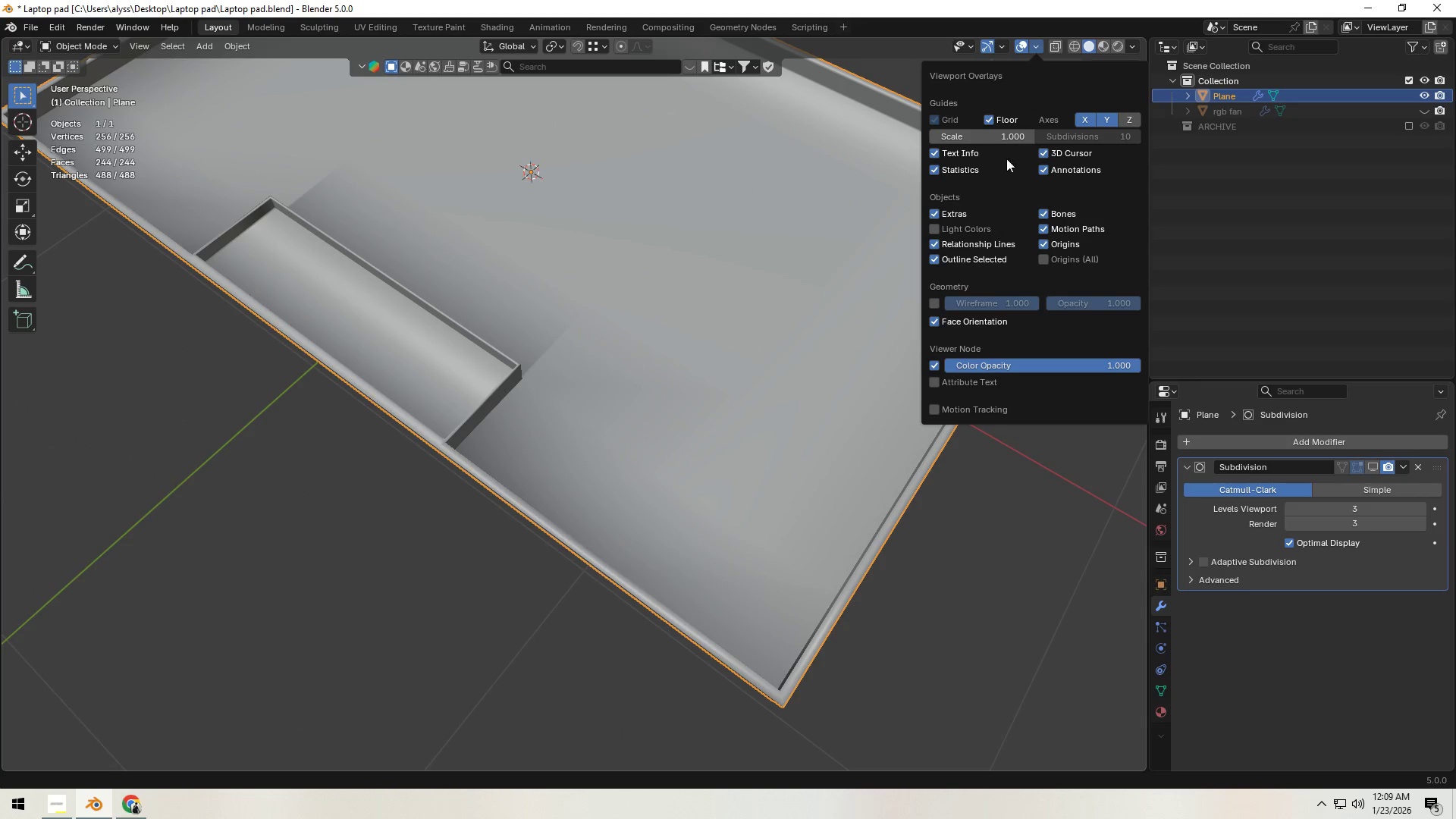 
double_click([715, 370])
 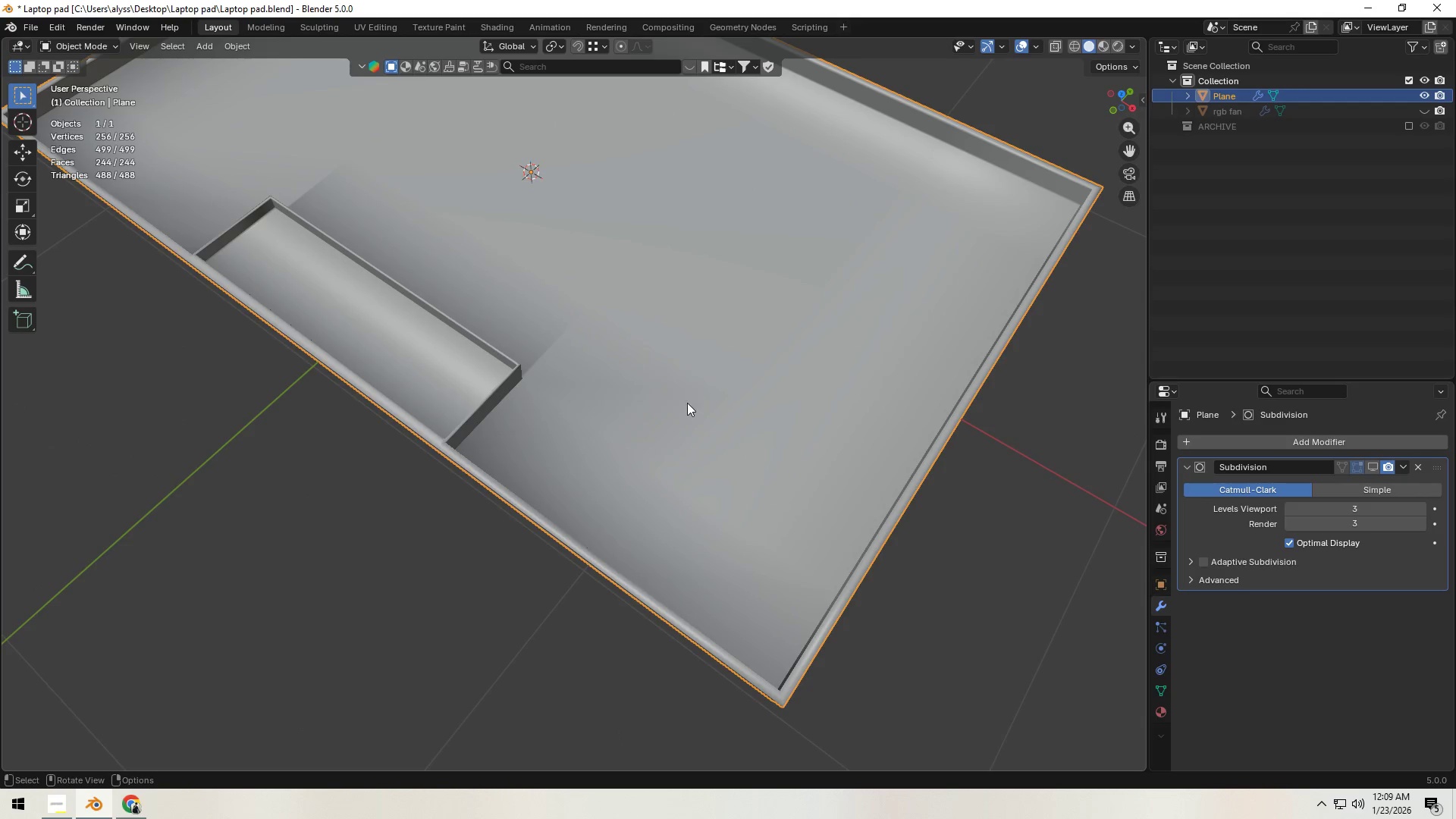 
key(Tab)
 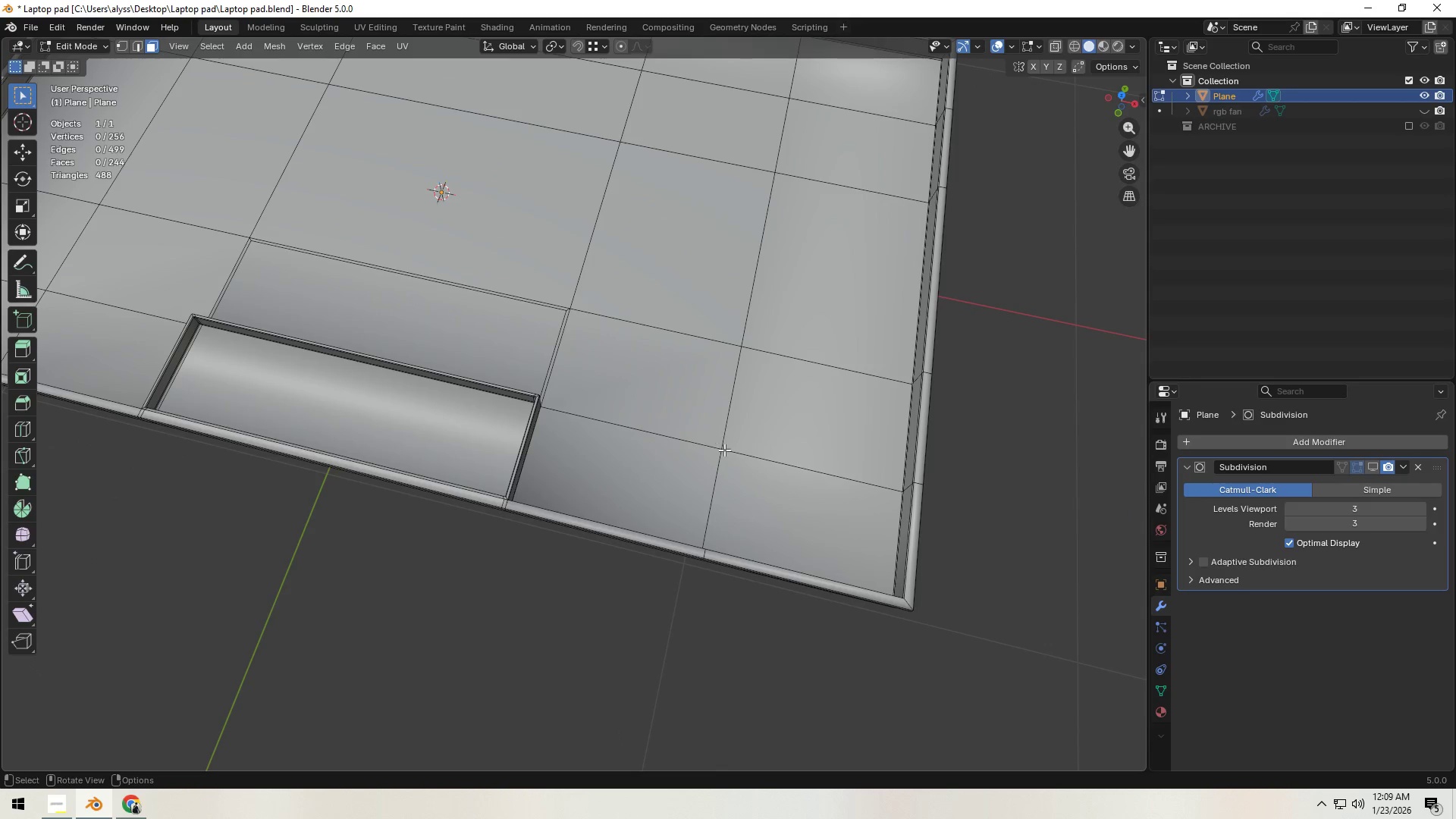 
key(3)
 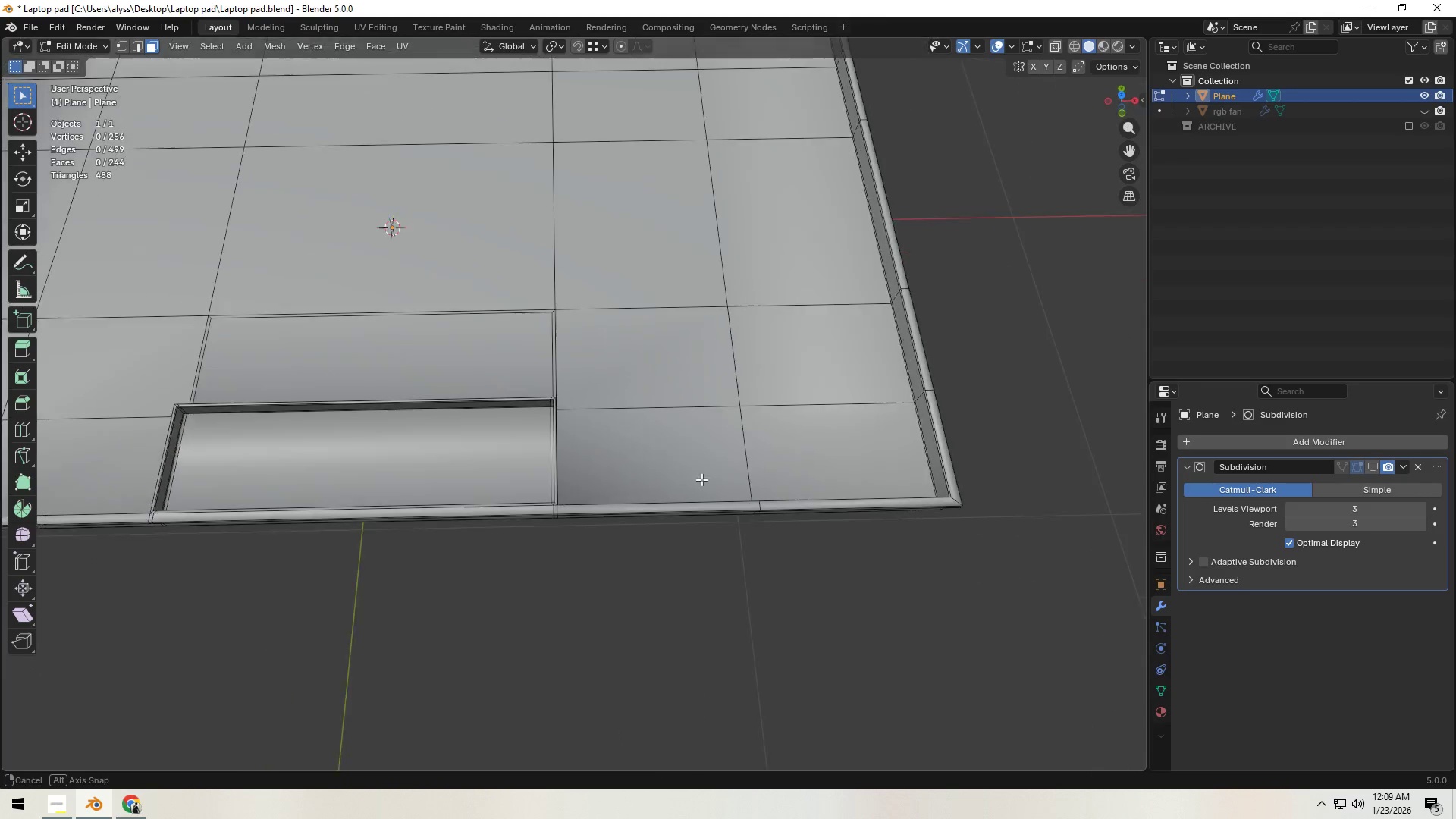 
hold_key(key=ShiftLeft, duration=0.41)
 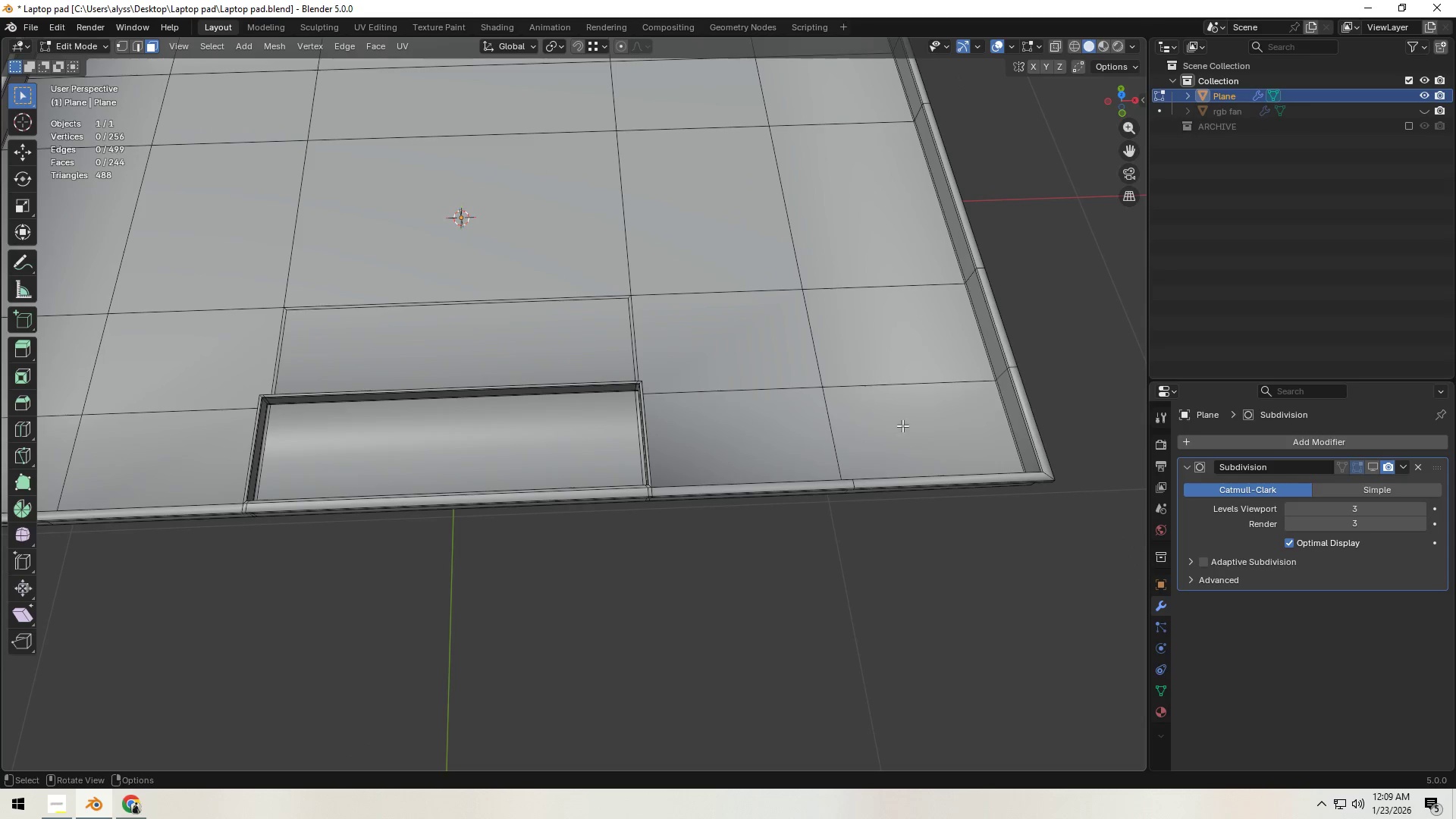 
left_click([920, 421])
 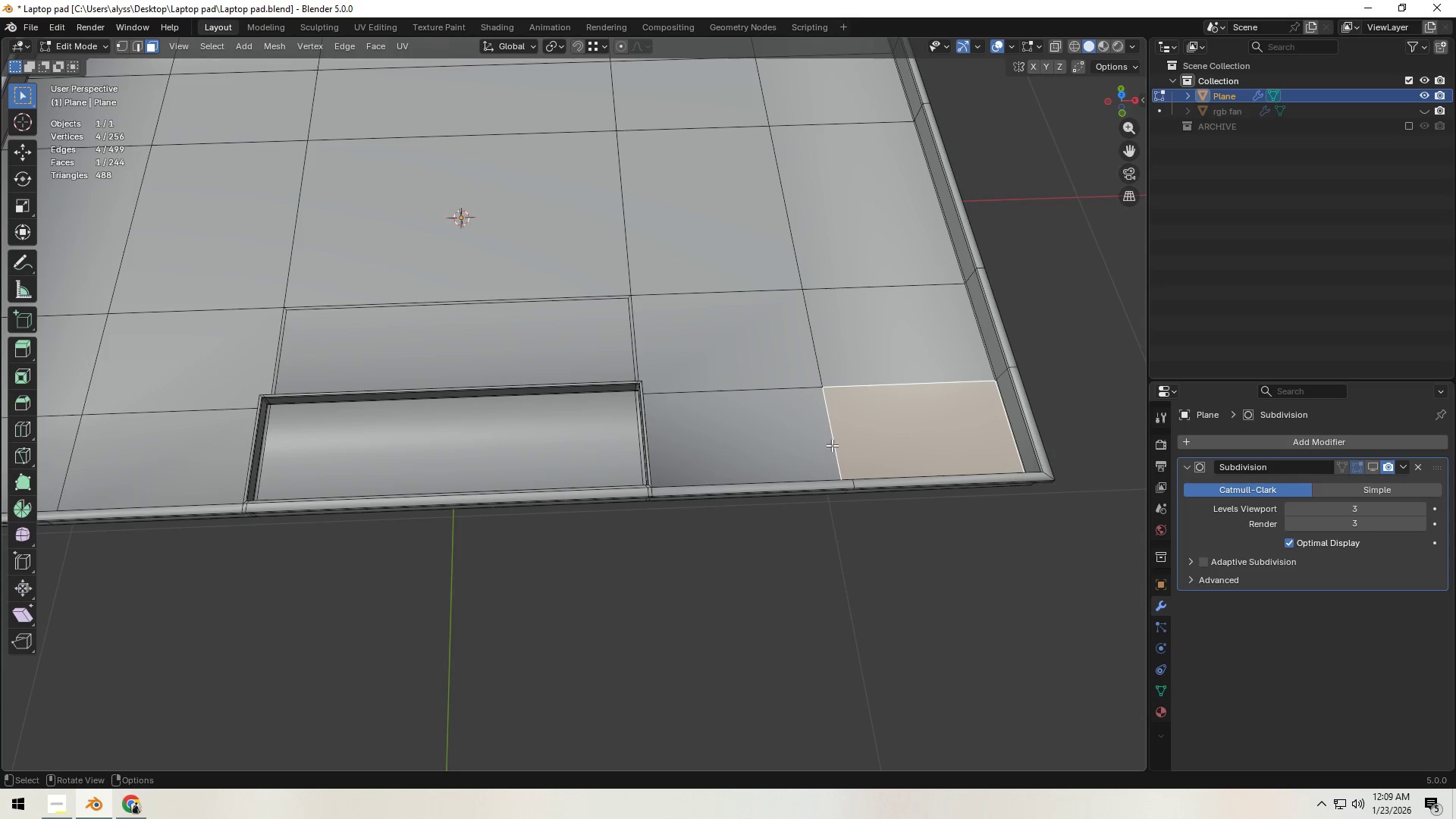 
hold_key(key=ShiftLeft, duration=0.81)
 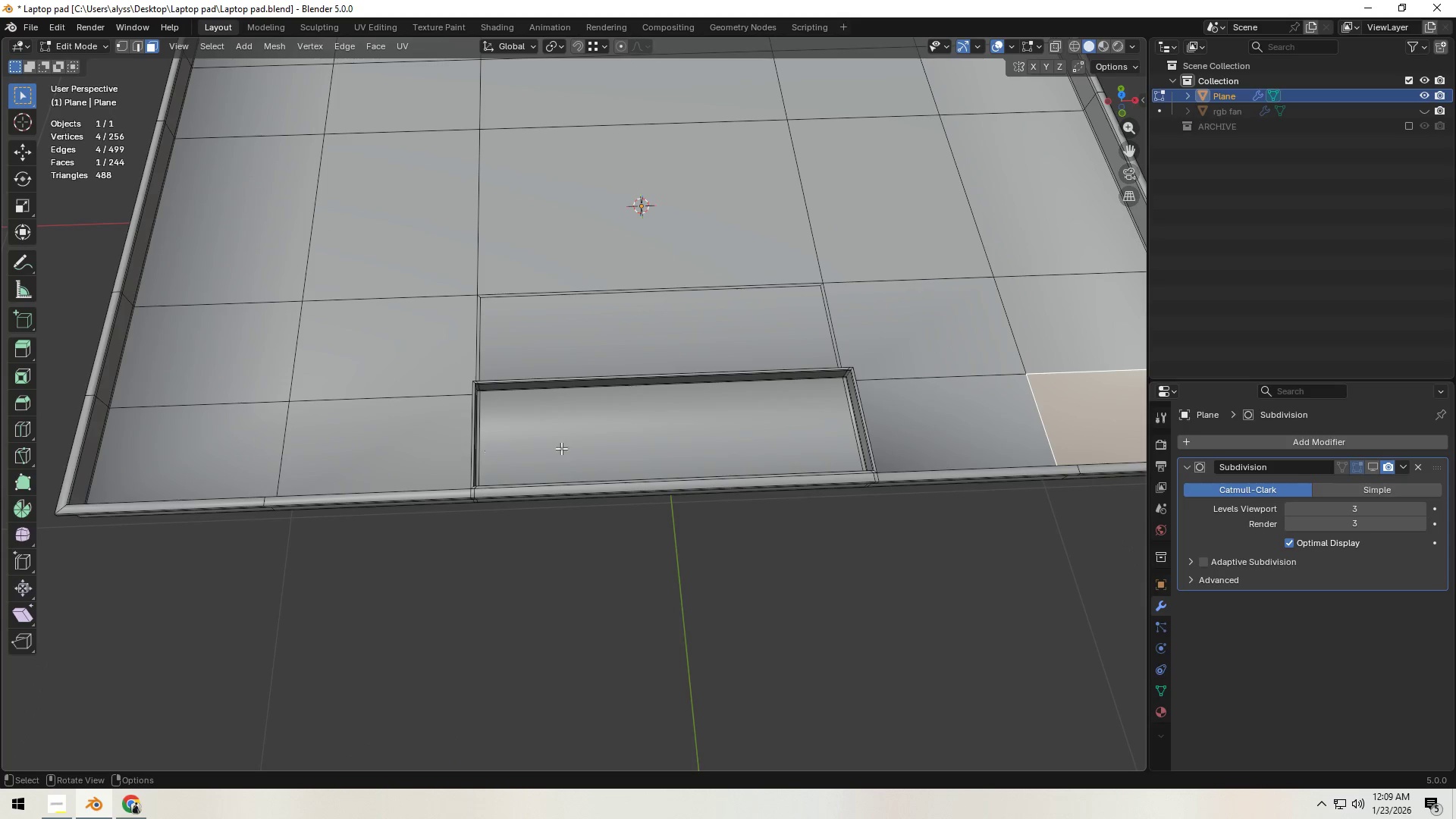 
scroll: coordinate [575, 448], scroll_direction: down, amount: 2.0
 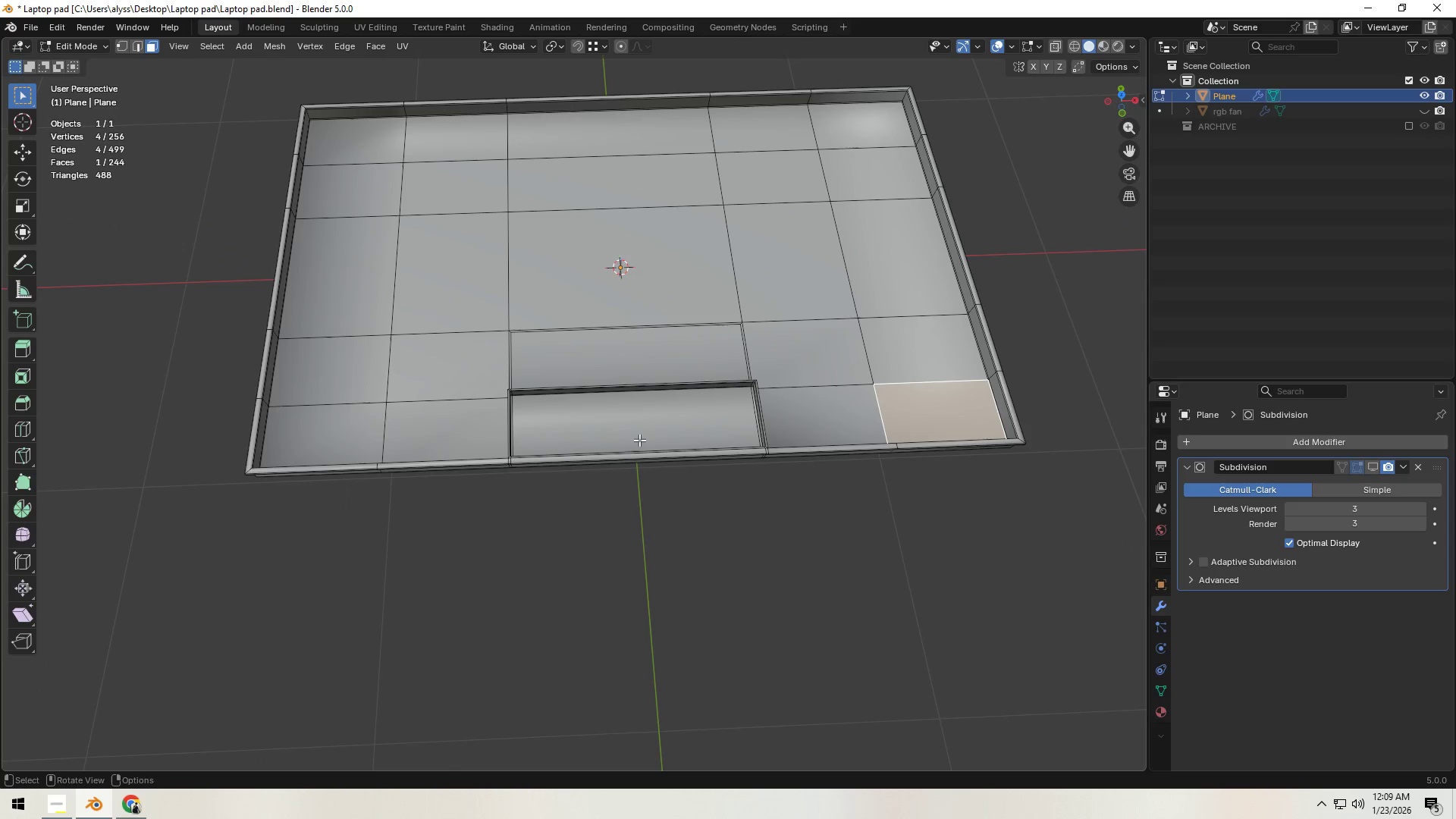 
hold_key(key=ShiftLeft, duration=0.78)
 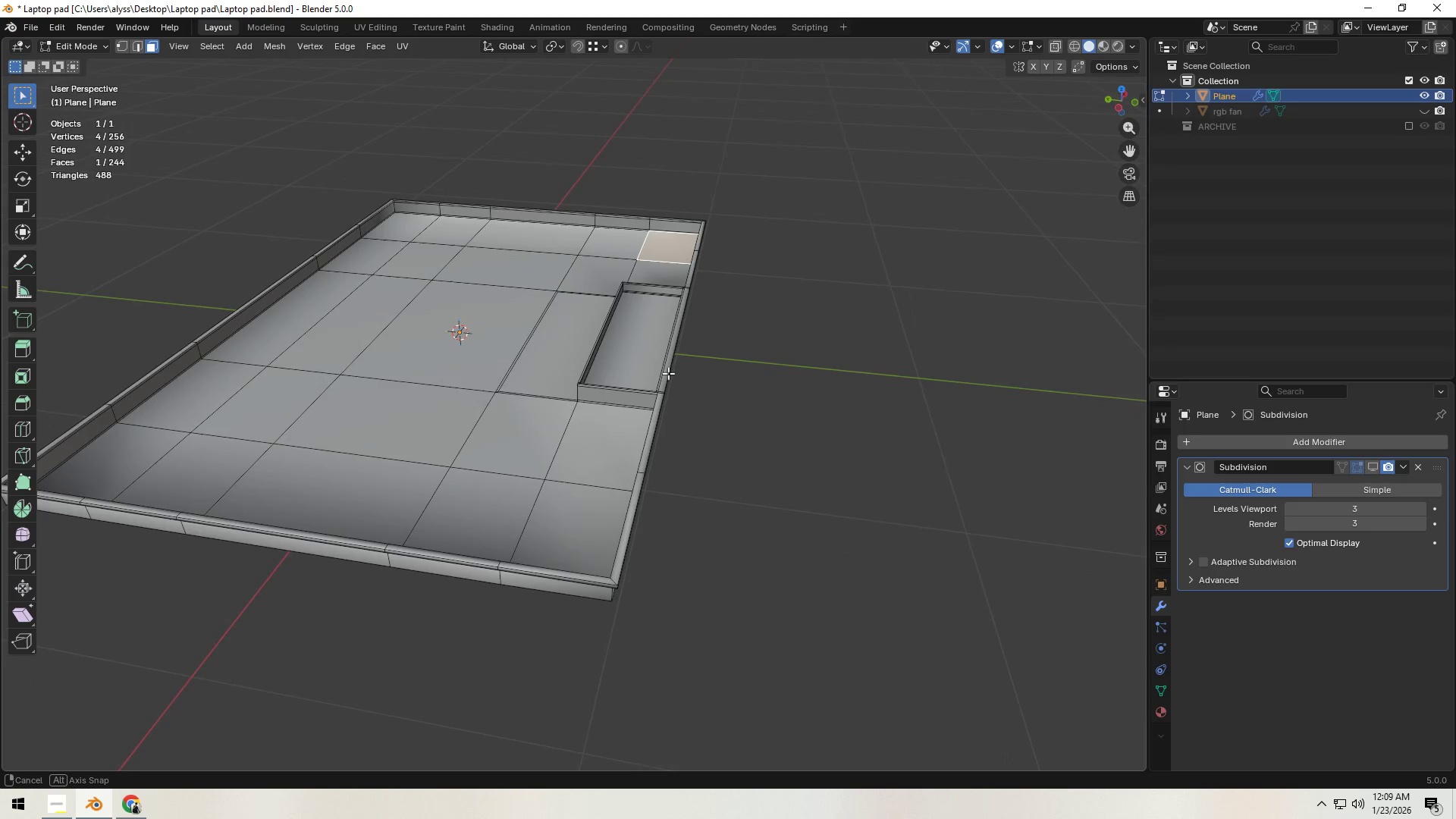 
hold_key(key=ShiftLeft, duration=0.47)
left_click([570, 520])
 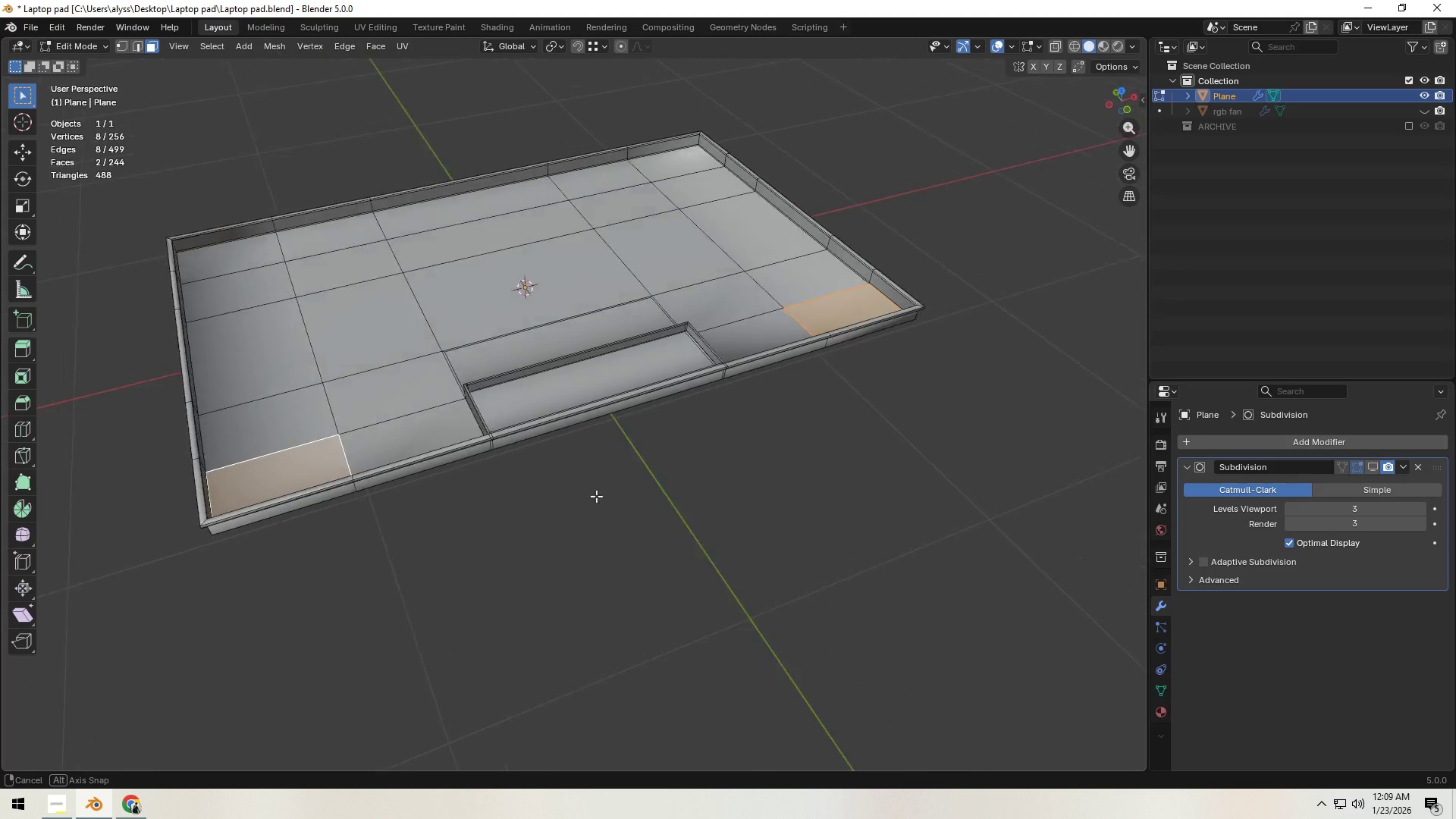 
key(X)
 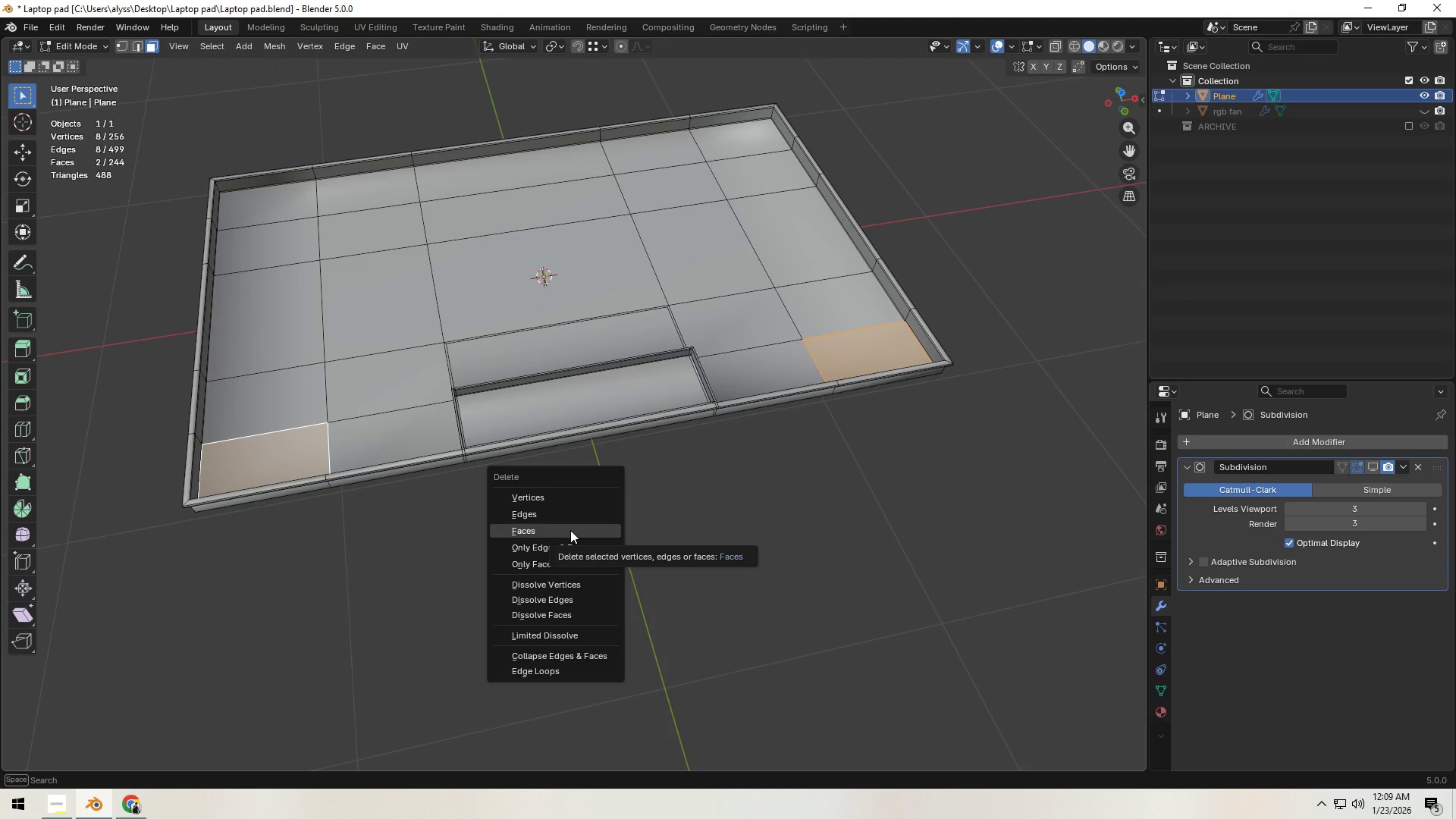 
left_click([570, 530])
 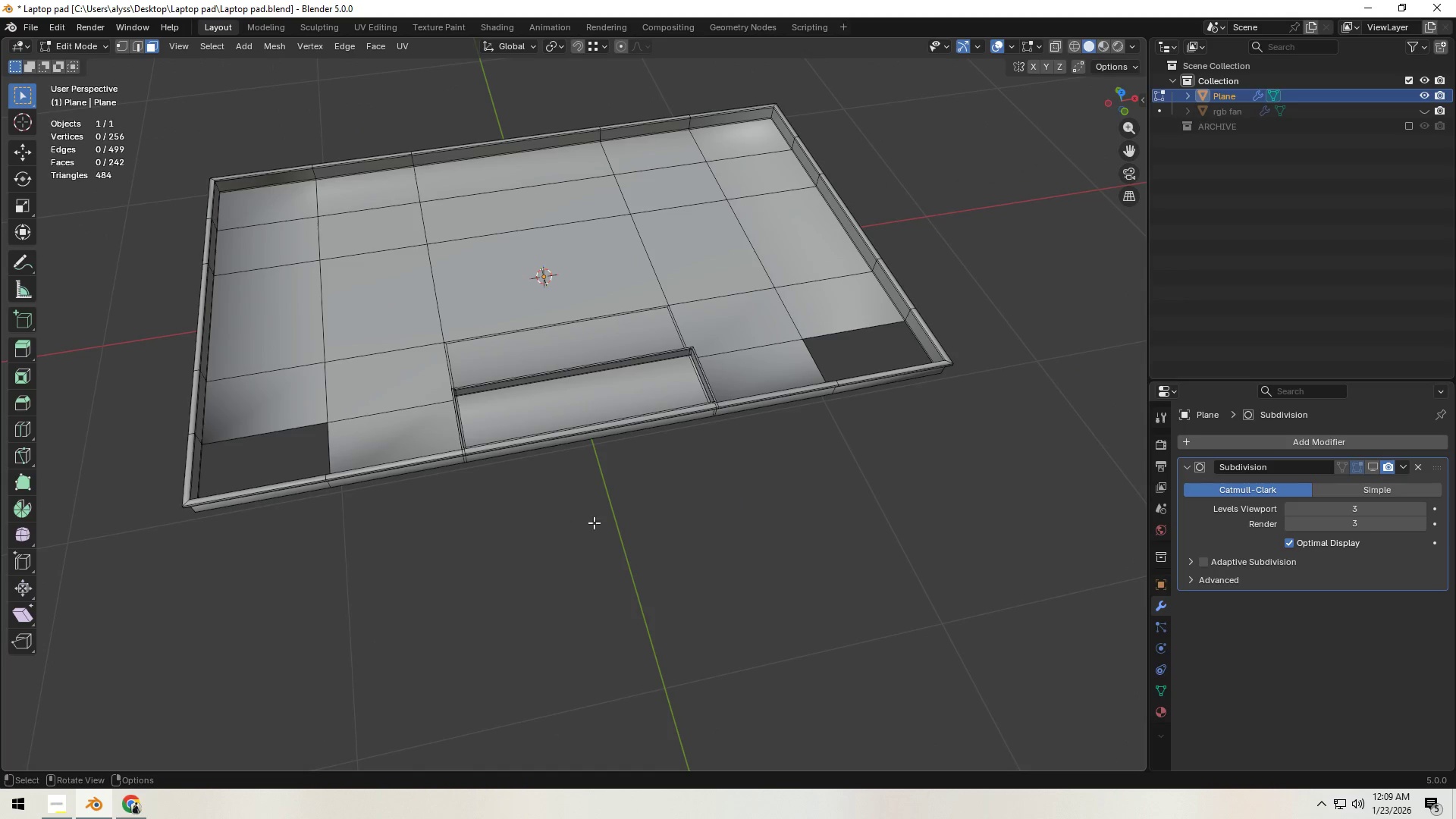 
double_click([642, 520])
 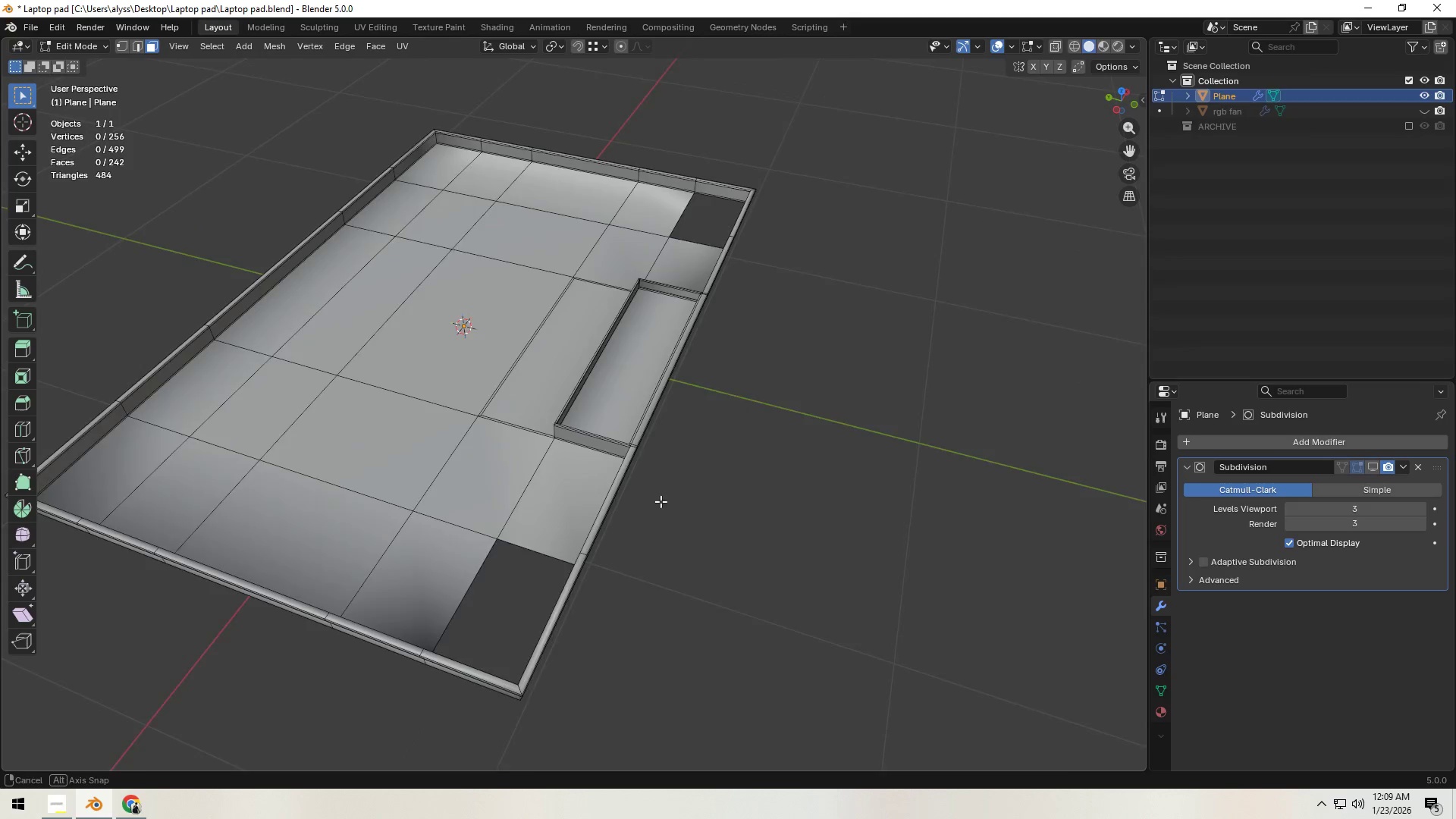 
scroll: coordinate [664, 500], scroll_direction: up, amount: 2.0
 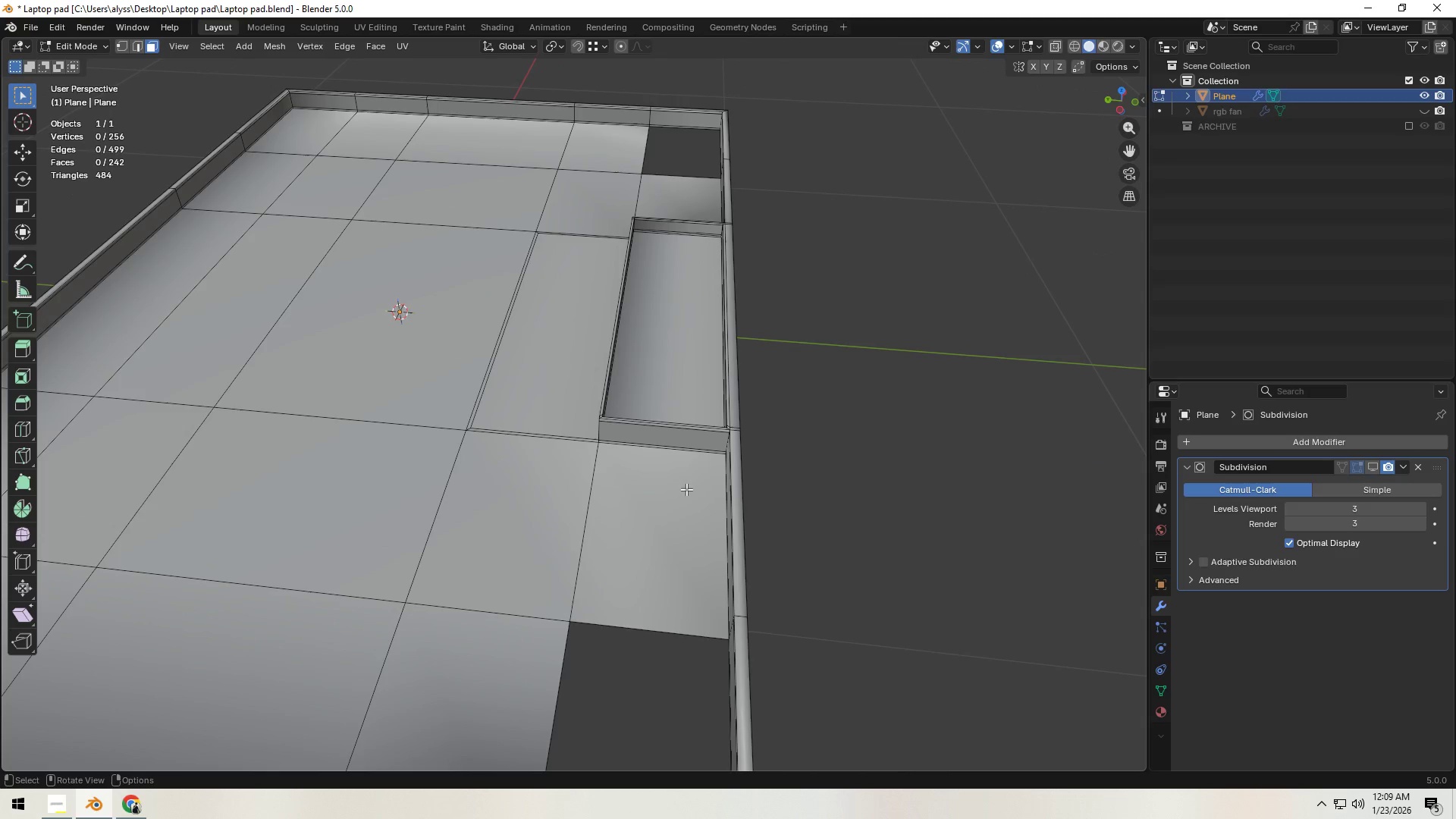 
key(Shift+ShiftLeft)
 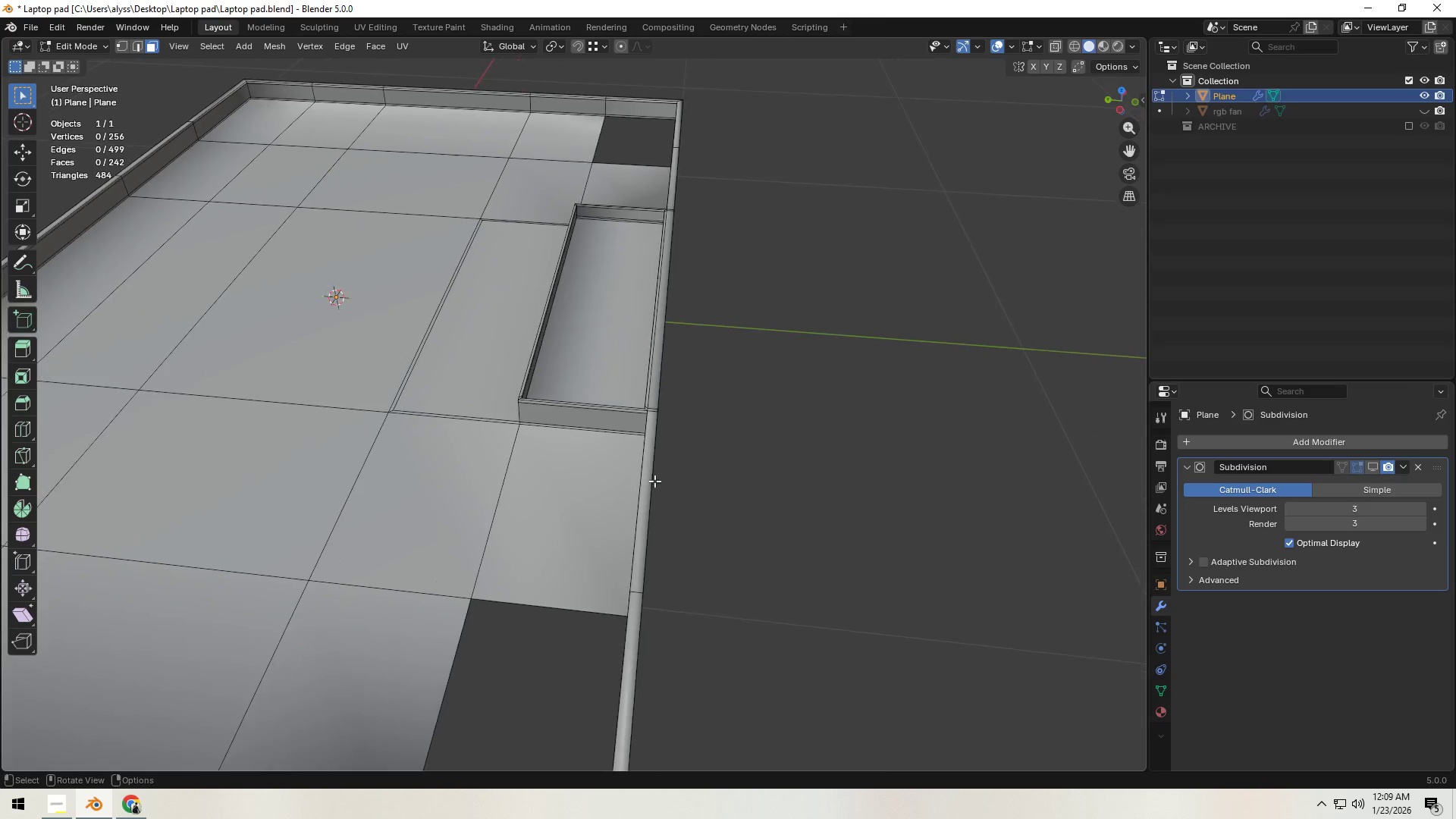 
scroll: coordinate [654, 481], scroll_direction: up, amount: 1.0
 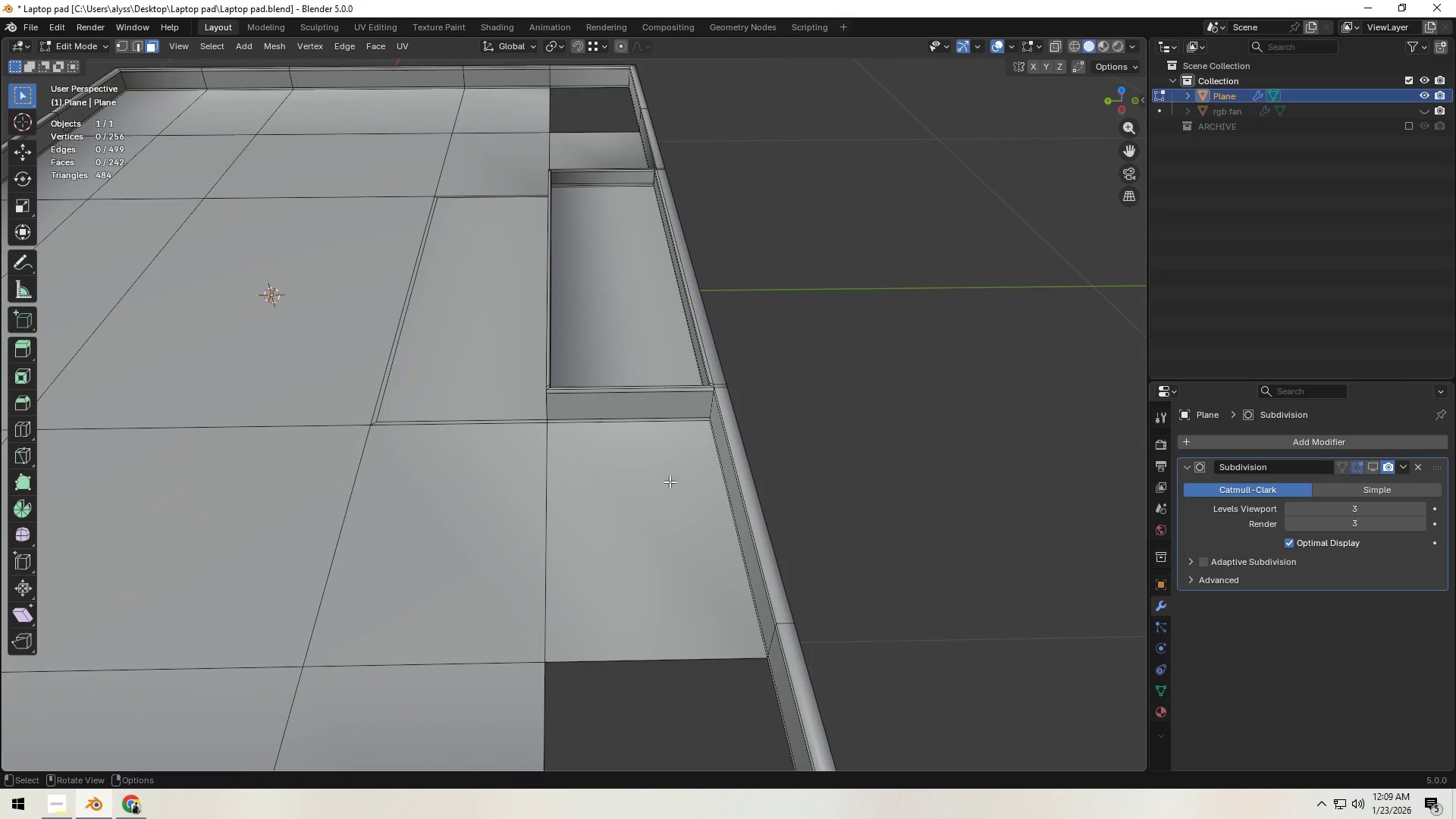 
key(Control+ControlLeft)
 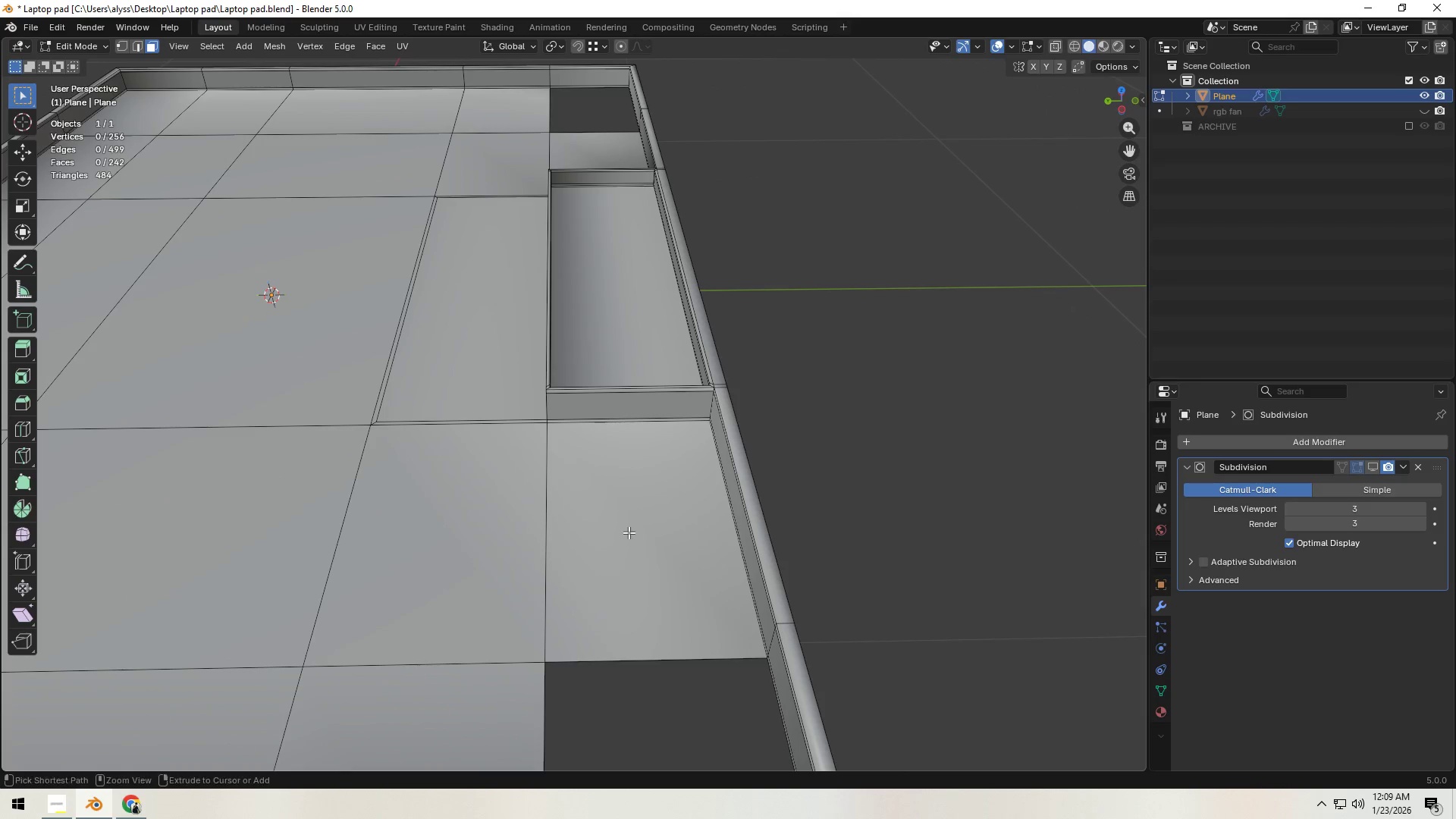 
key(Control+R)
 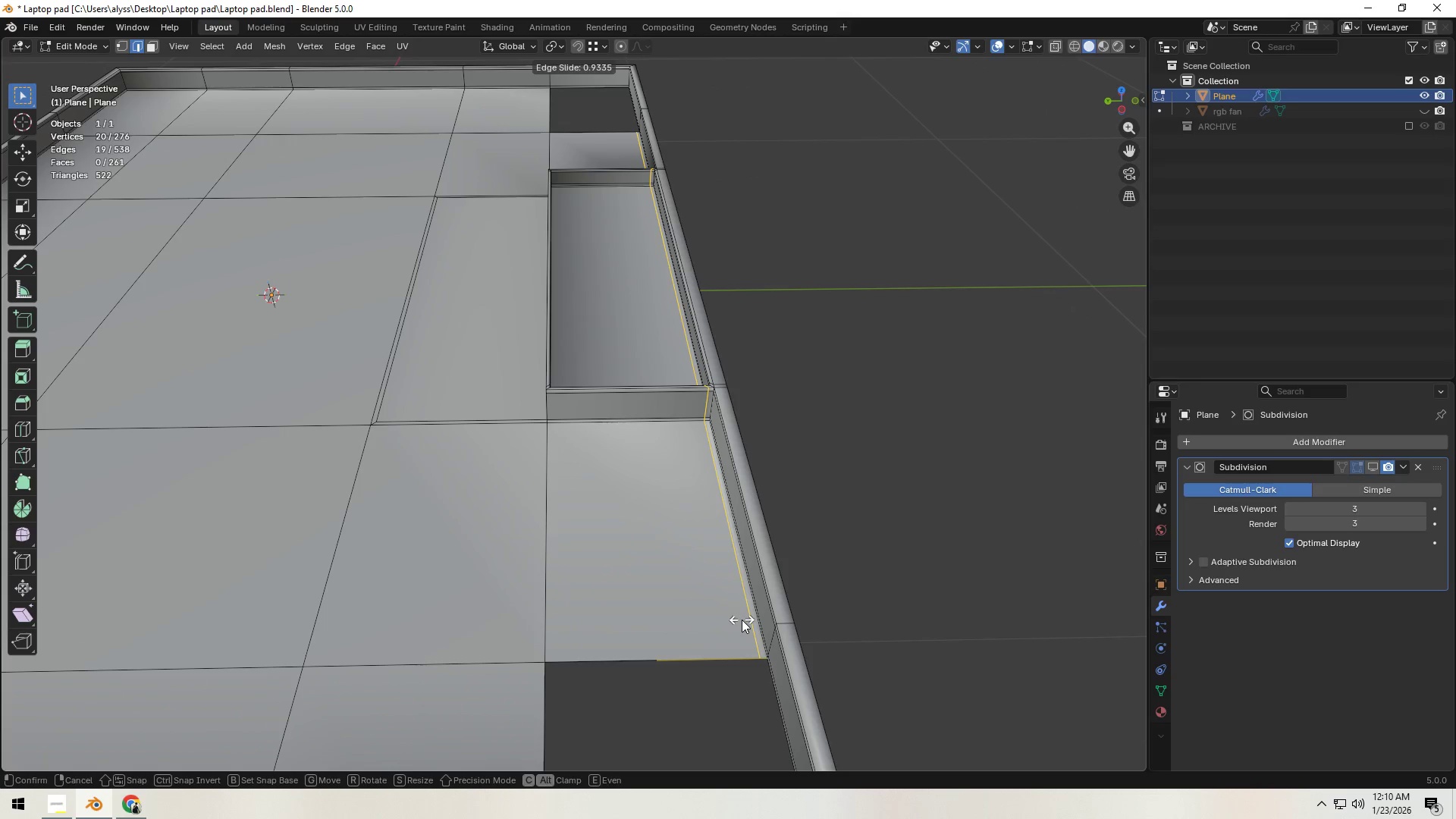 
right_click([742, 620])
 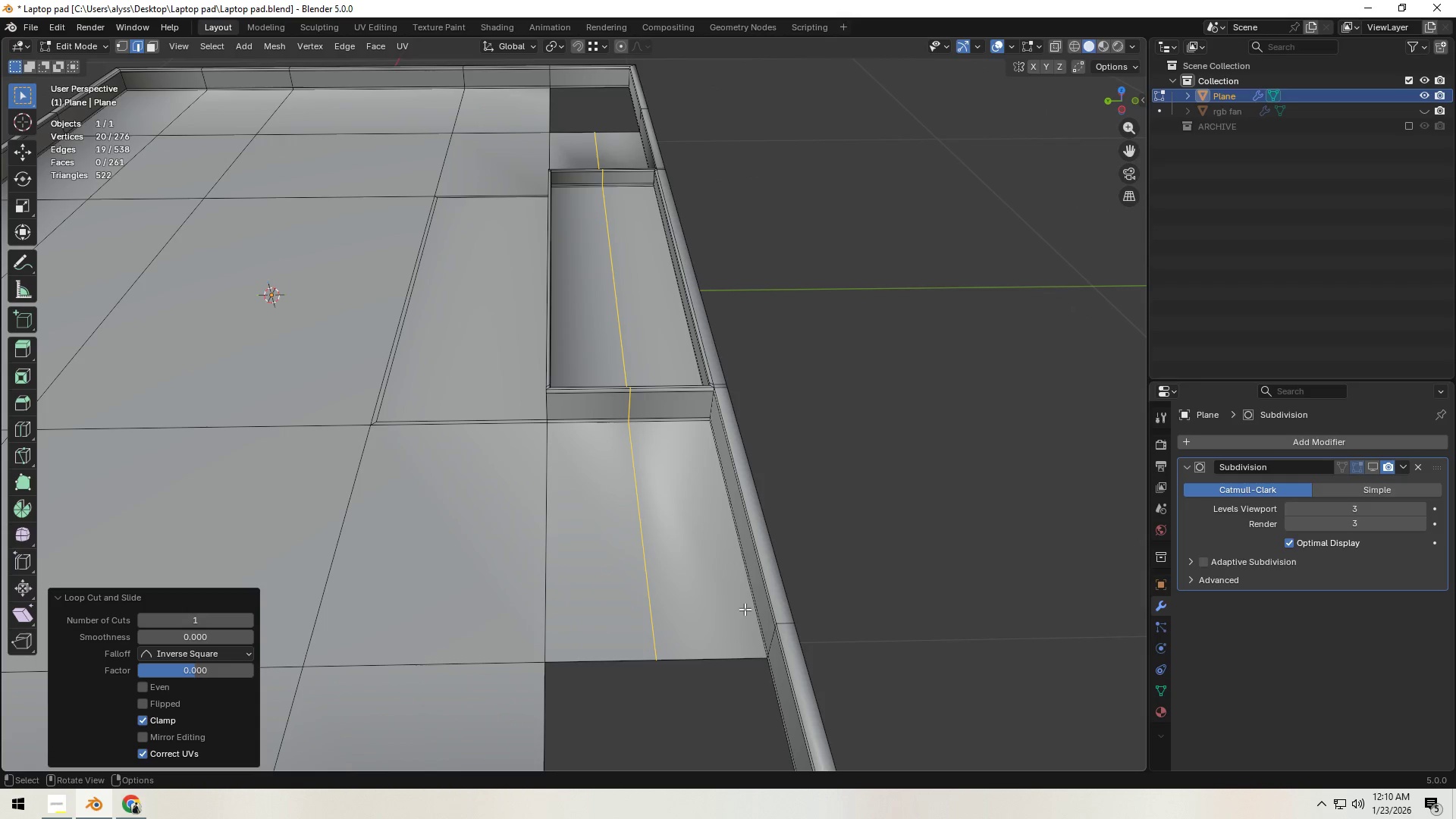 
type(gg)
 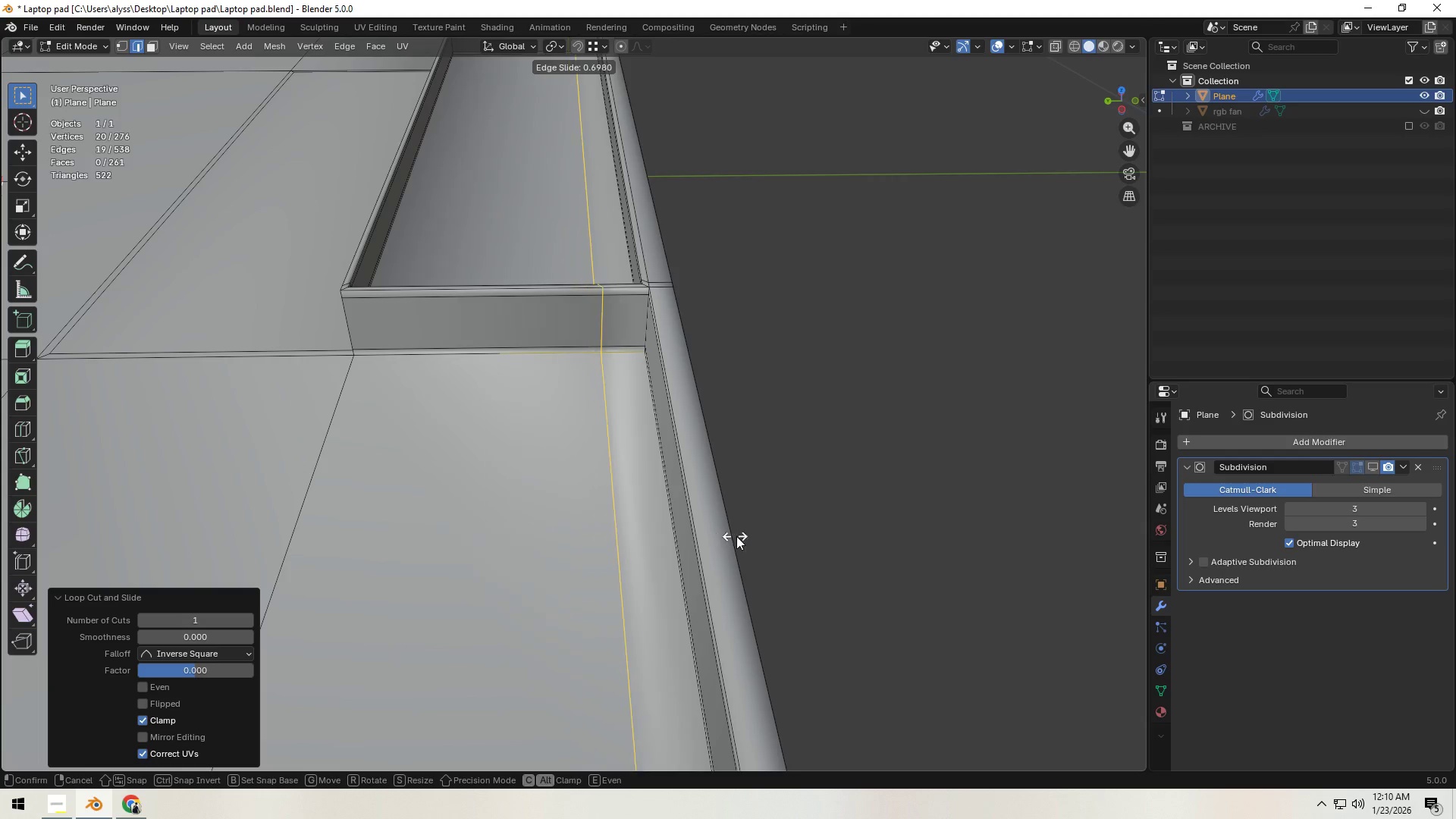 
scroll: coordinate [726, 549], scroll_direction: up, amount: 2.0
 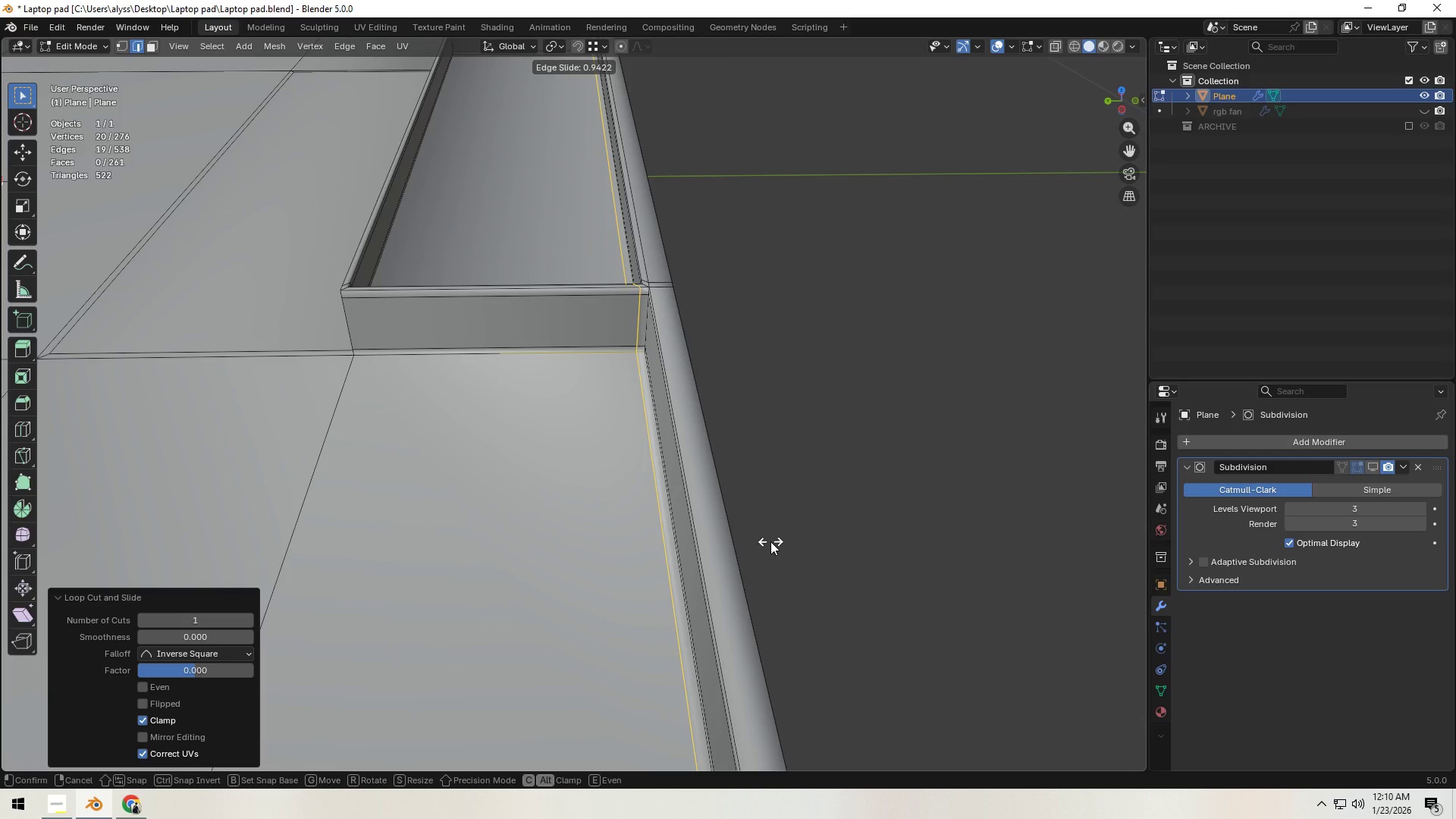 
wait(5.62)
 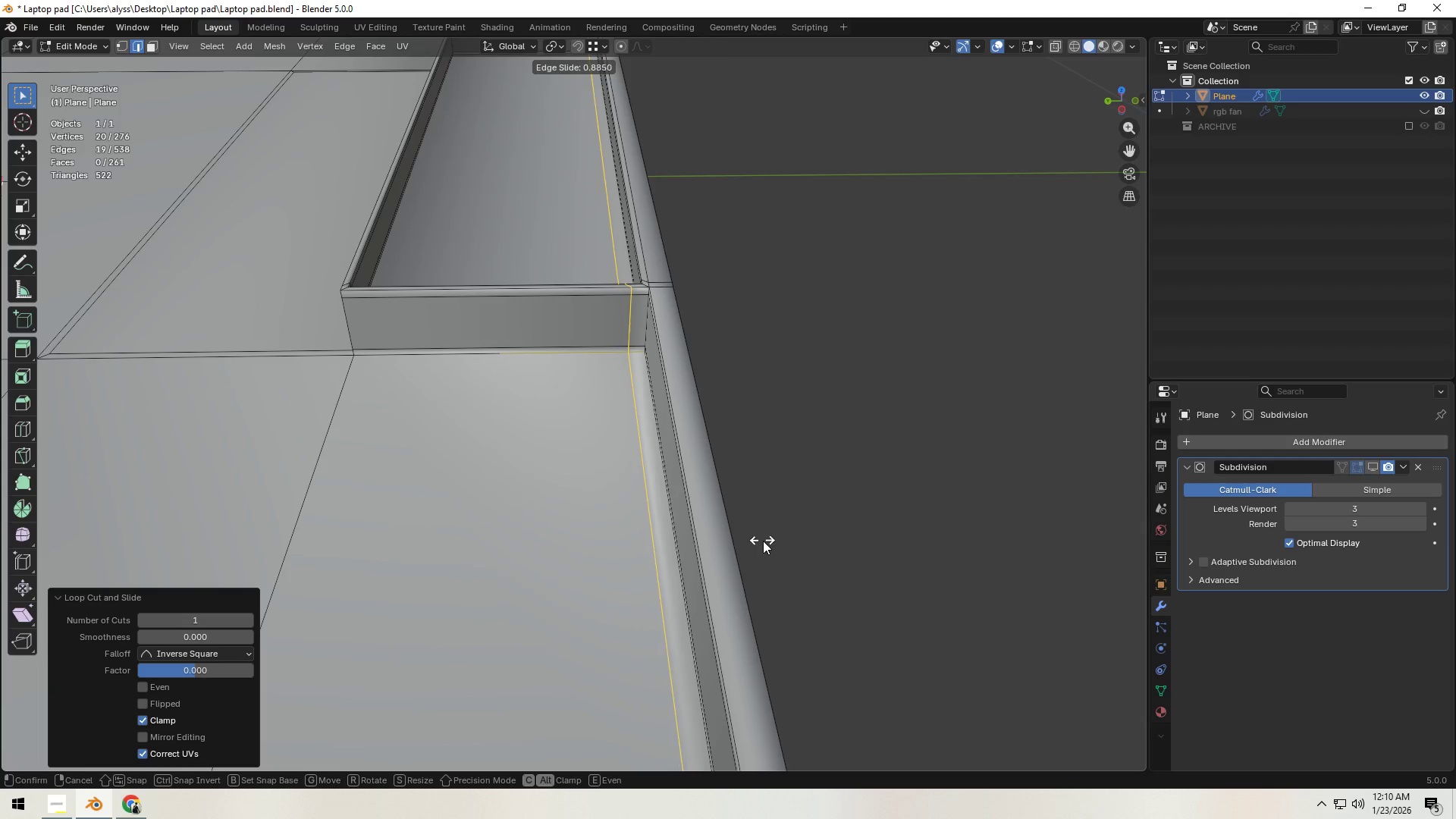 
left_click([771, 542])
 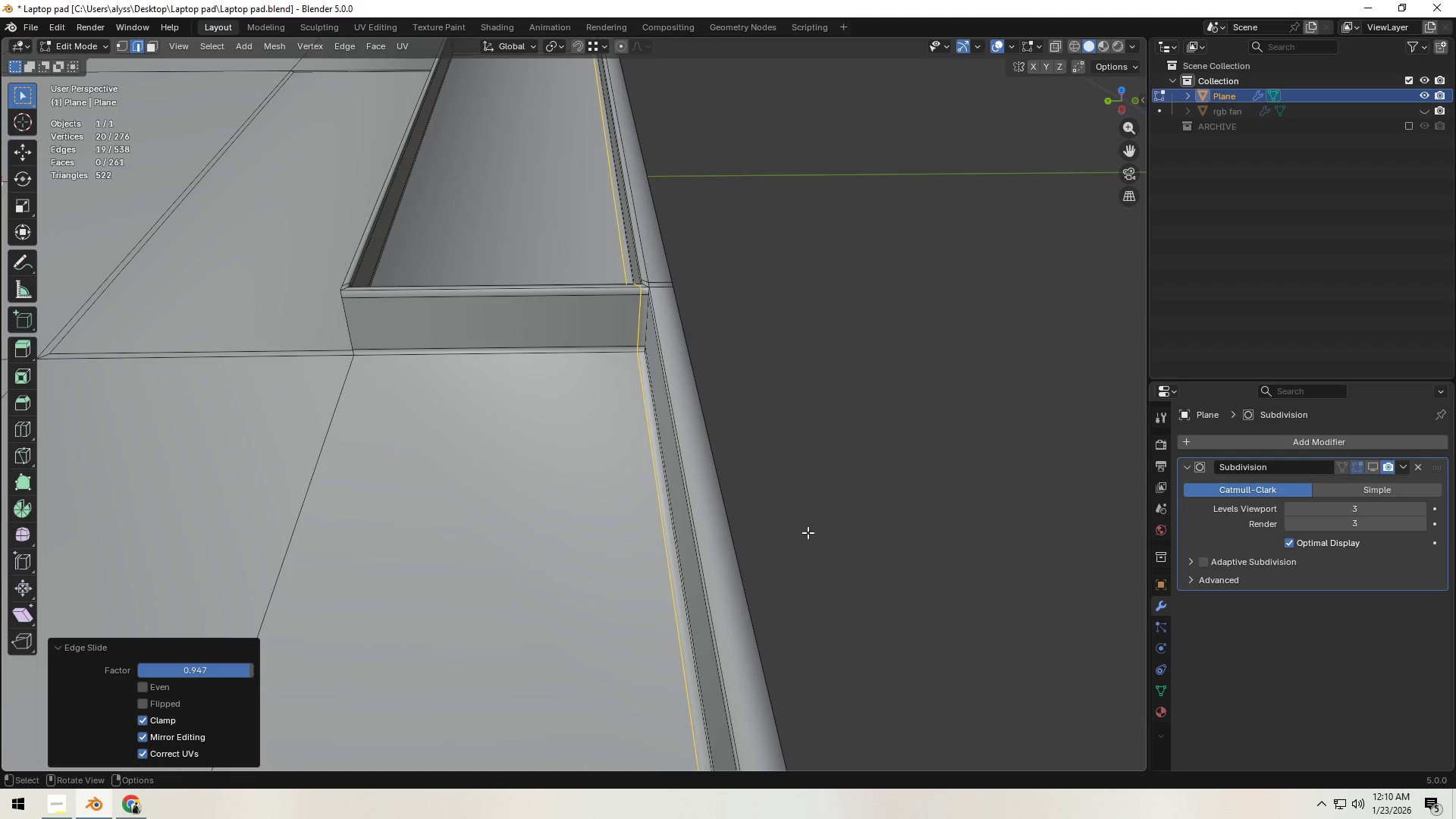 
double_click([811, 532])
 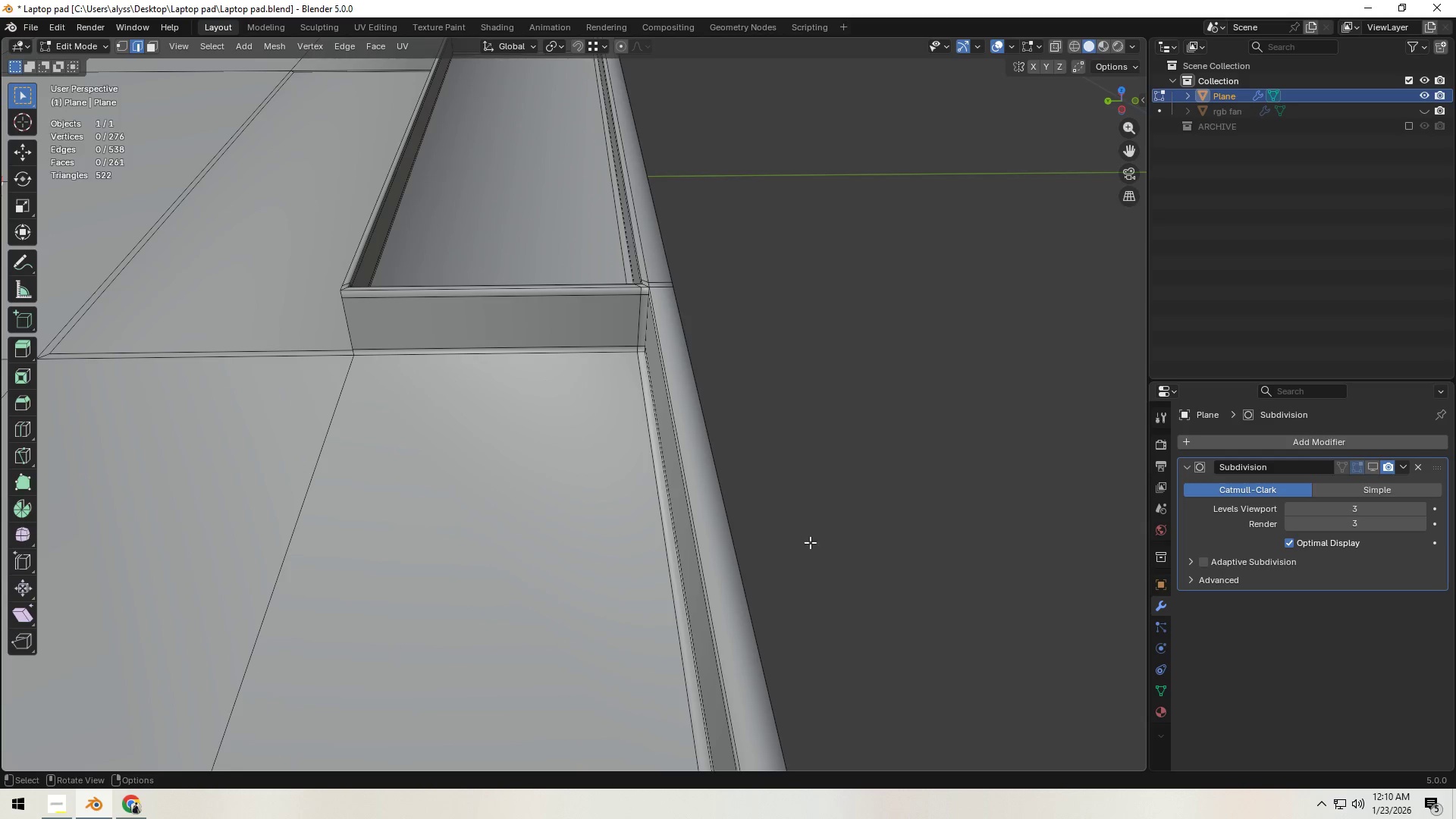 
scroll: coordinate [808, 546], scroll_direction: down, amount: 2.0
 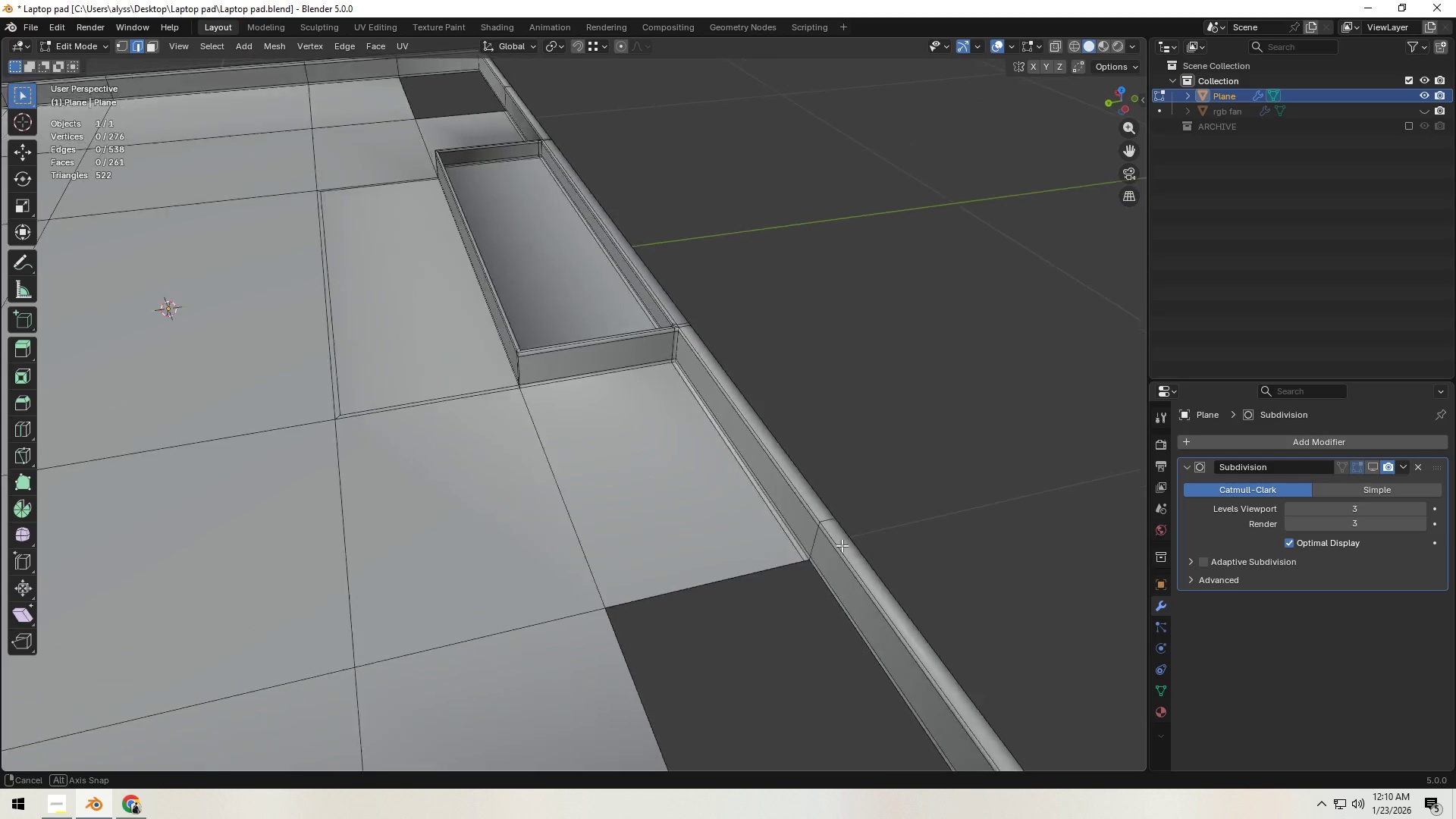 
key(Shift+ShiftLeft)
 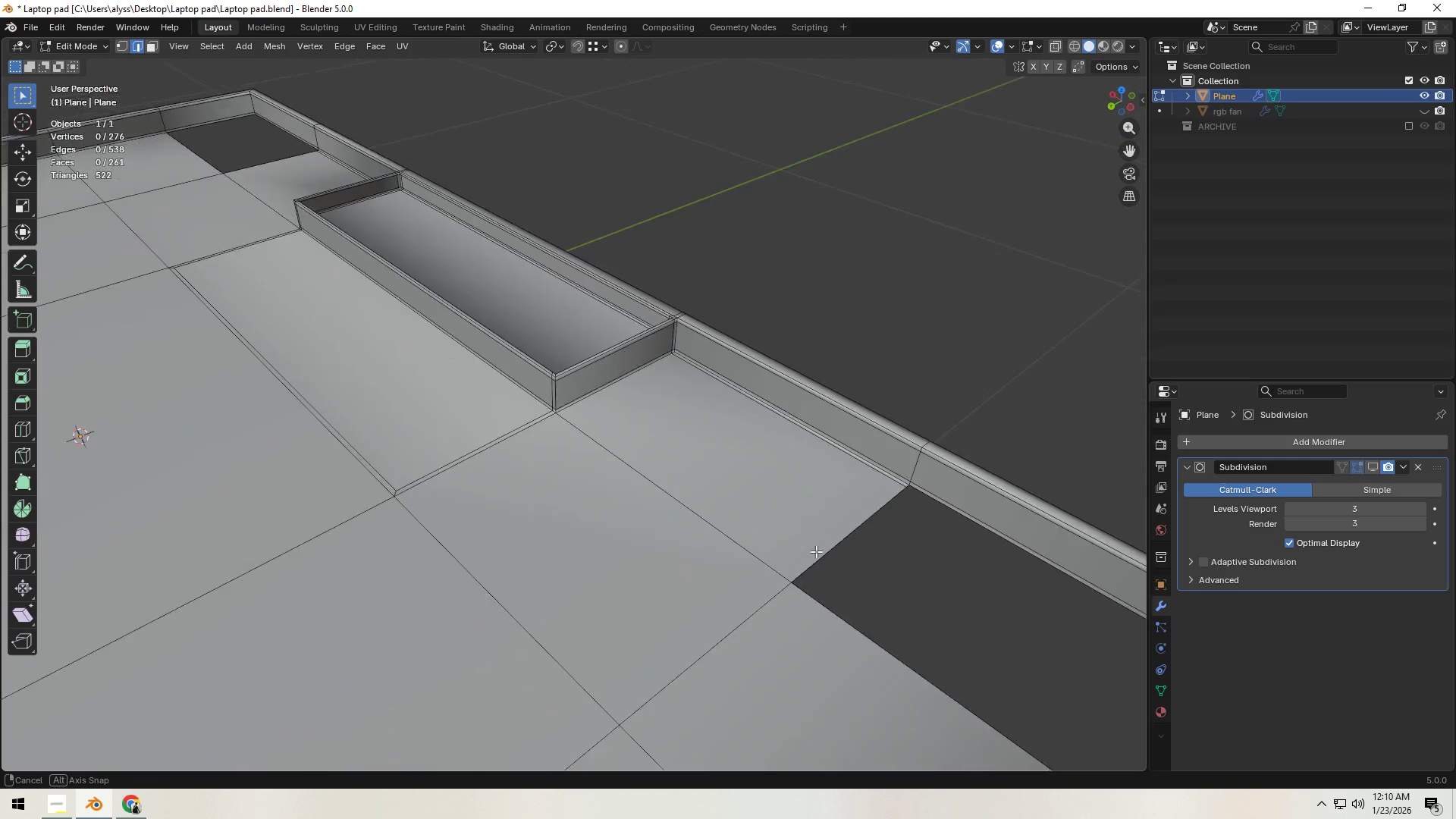 
hold_key(key=ShiftLeft, duration=0.34)
 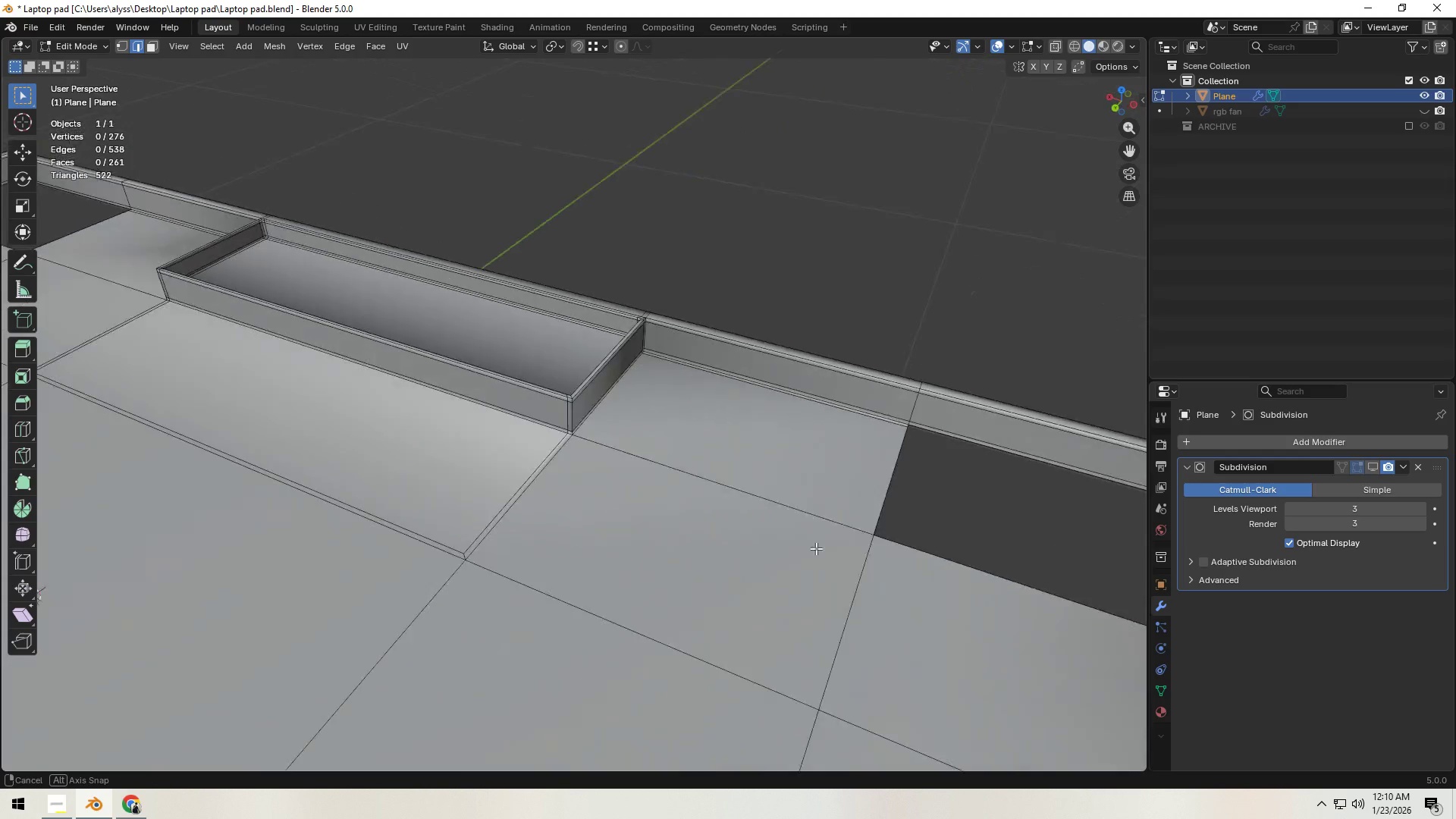 
hold_key(key=ShiftLeft, duration=0.36)
 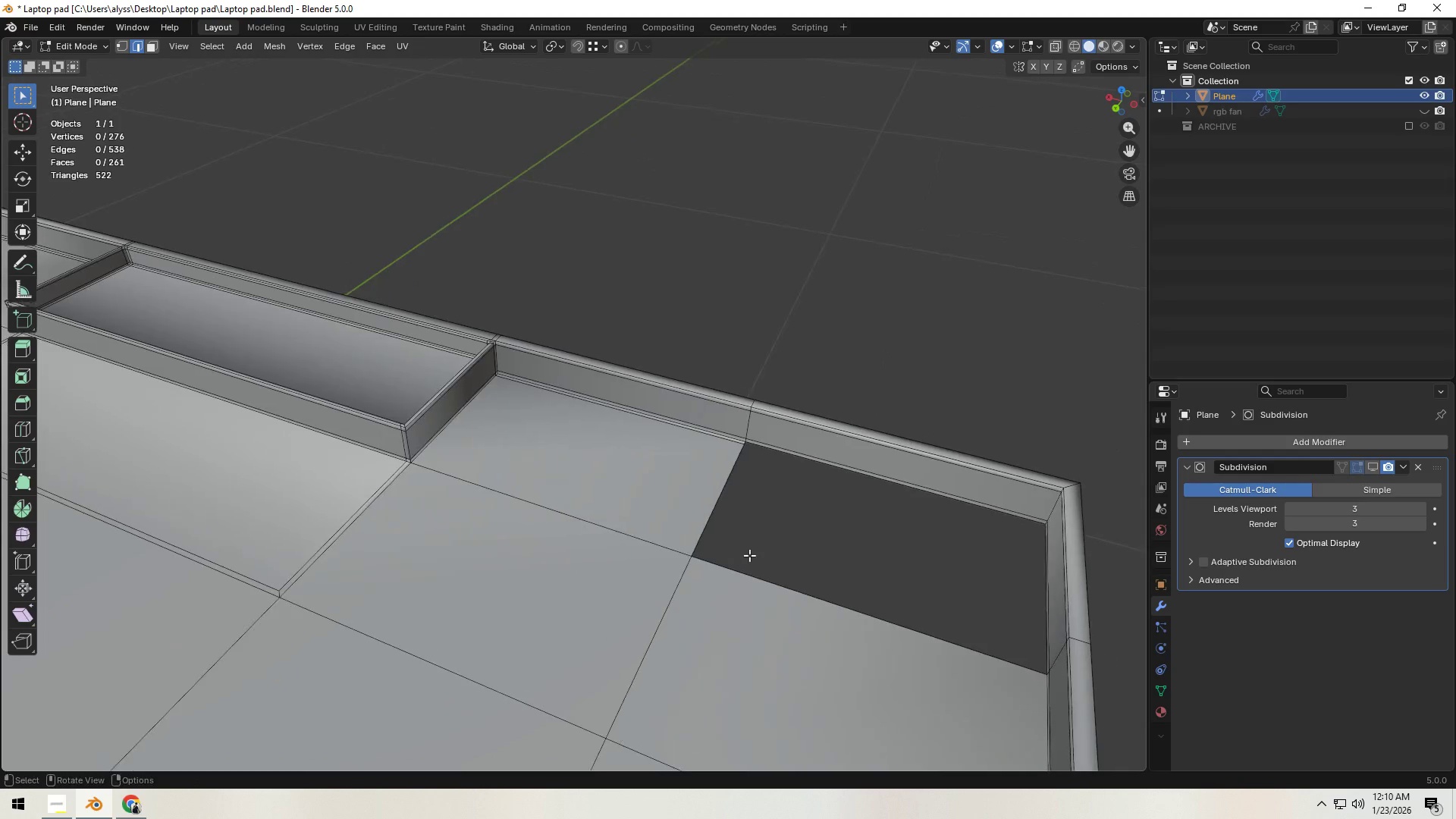 
scroll: coordinate [749, 555], scroll_direction: up, amount: 2.0
 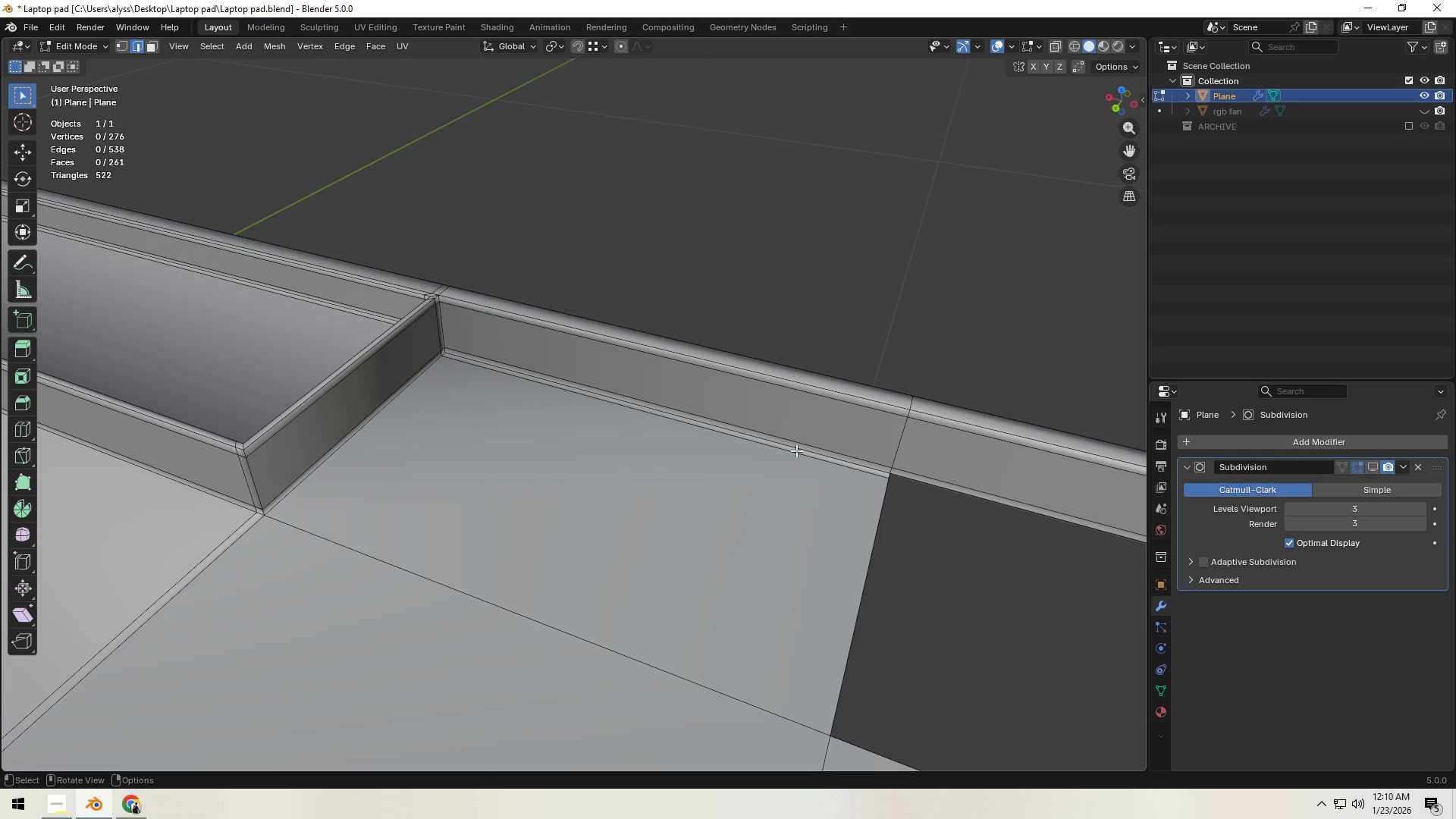 
key(Control+R)
 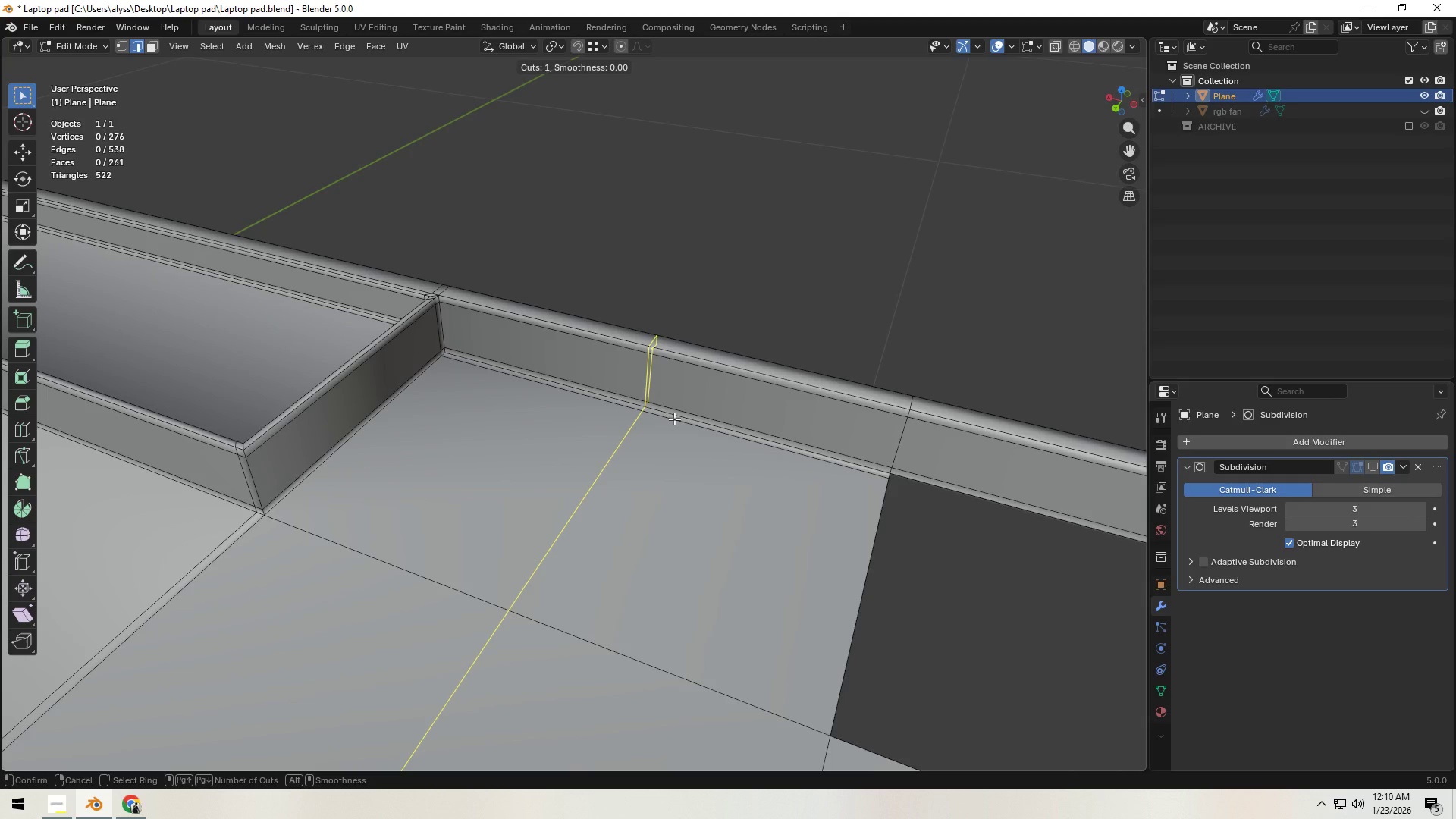 
wait(7.38)
 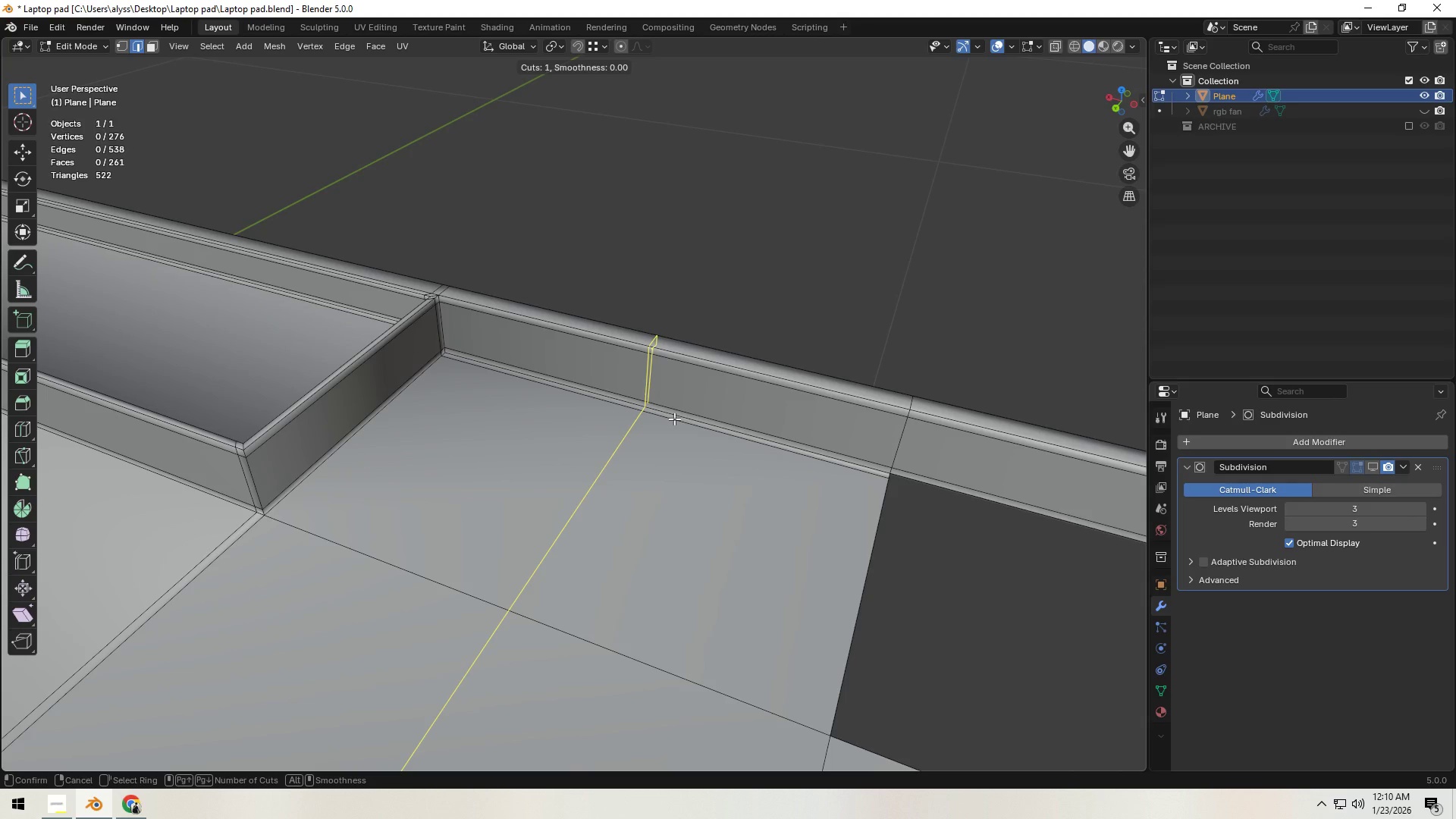 
right_click([674, 419])
 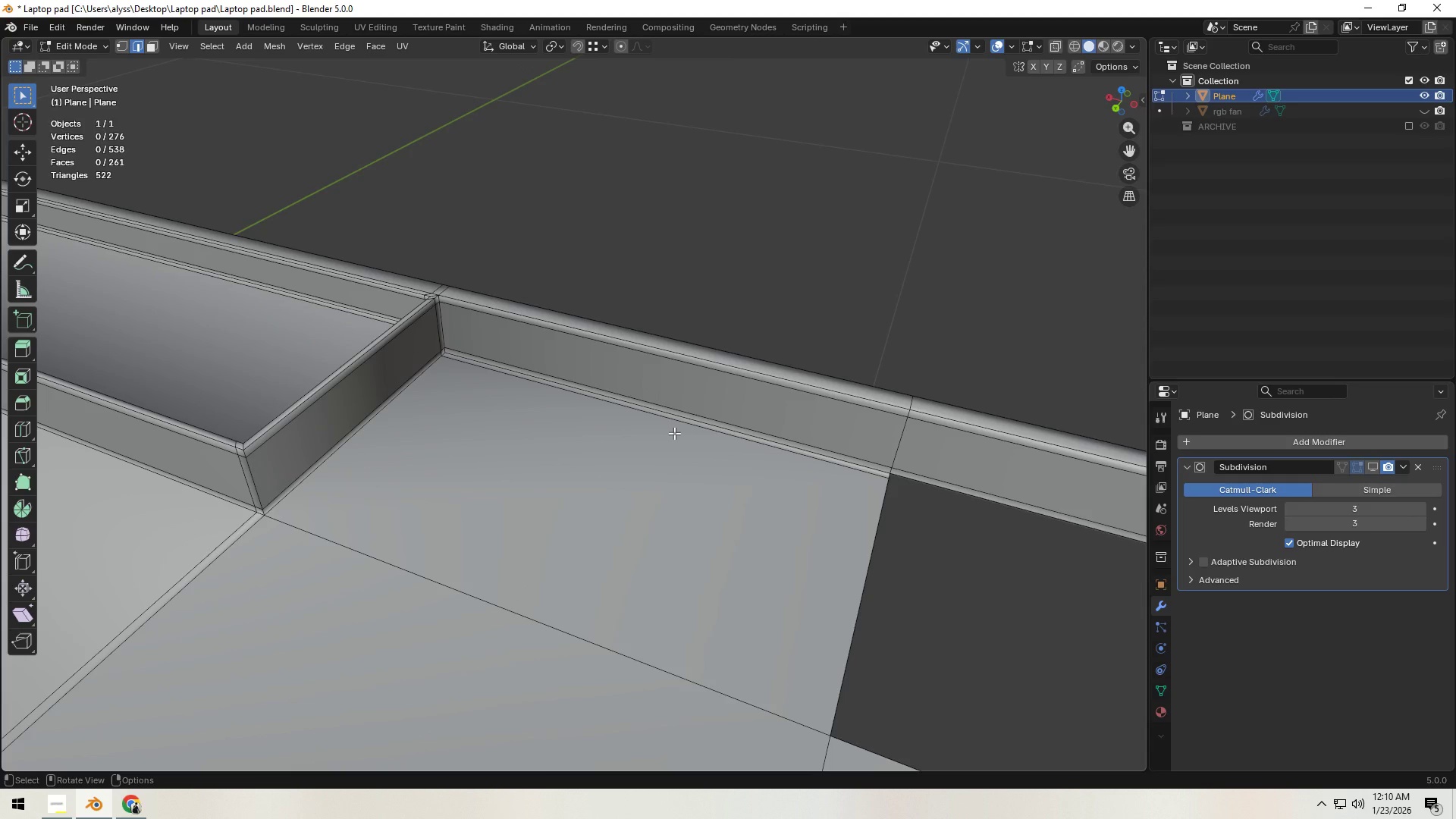 
key(Control+Z)
 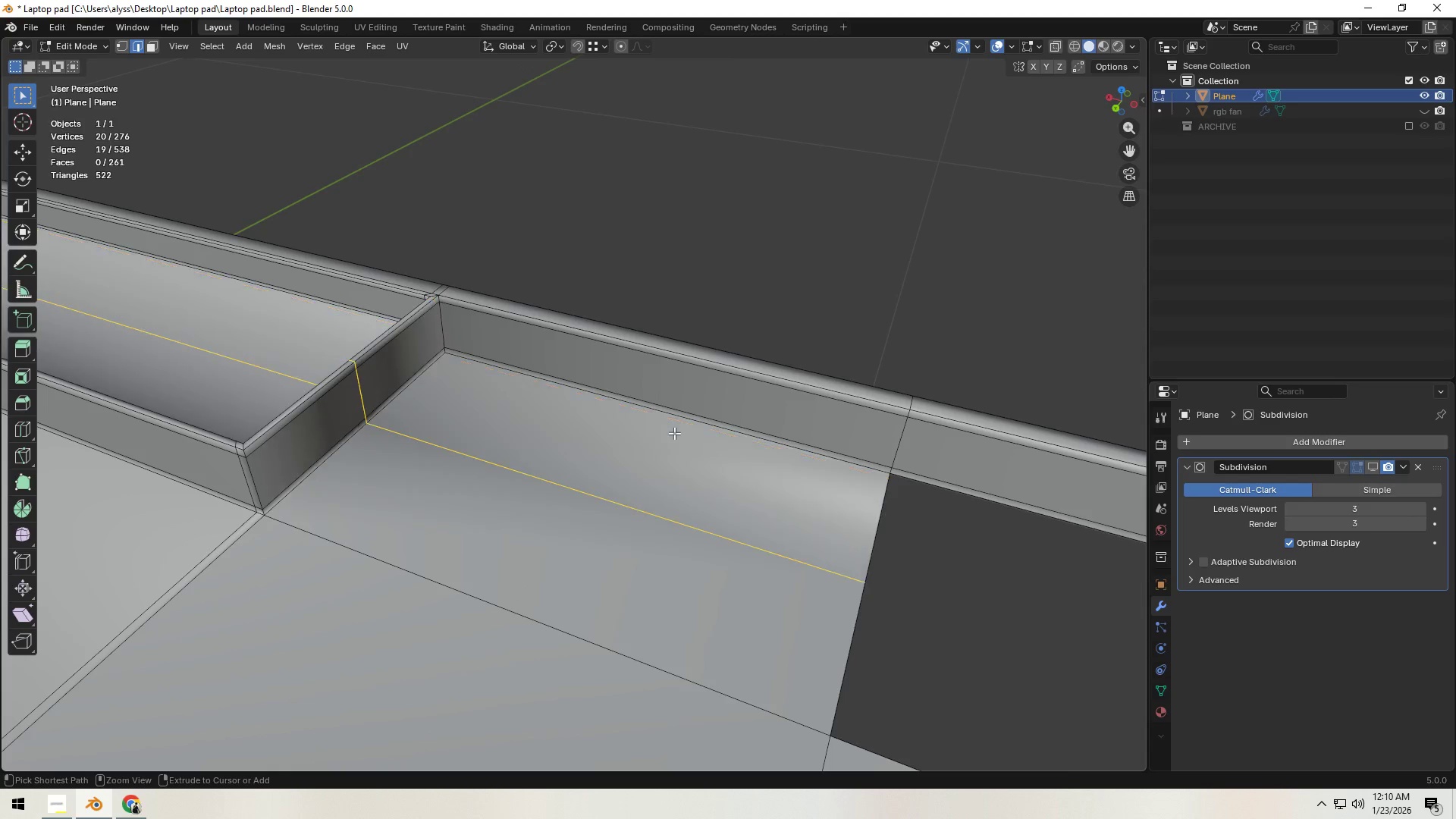 
key(Control+Z)
 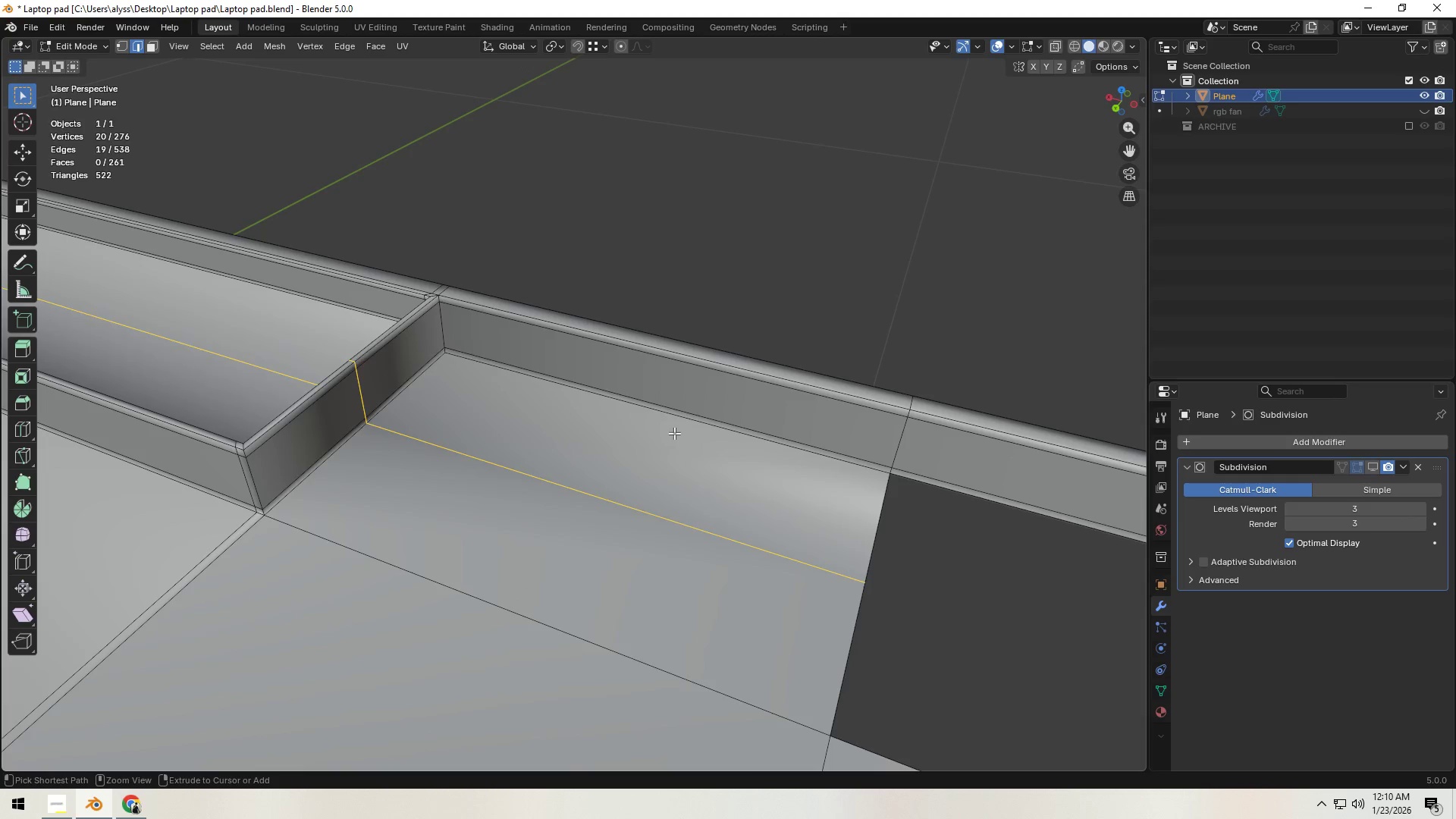 
key(Control+Z)
 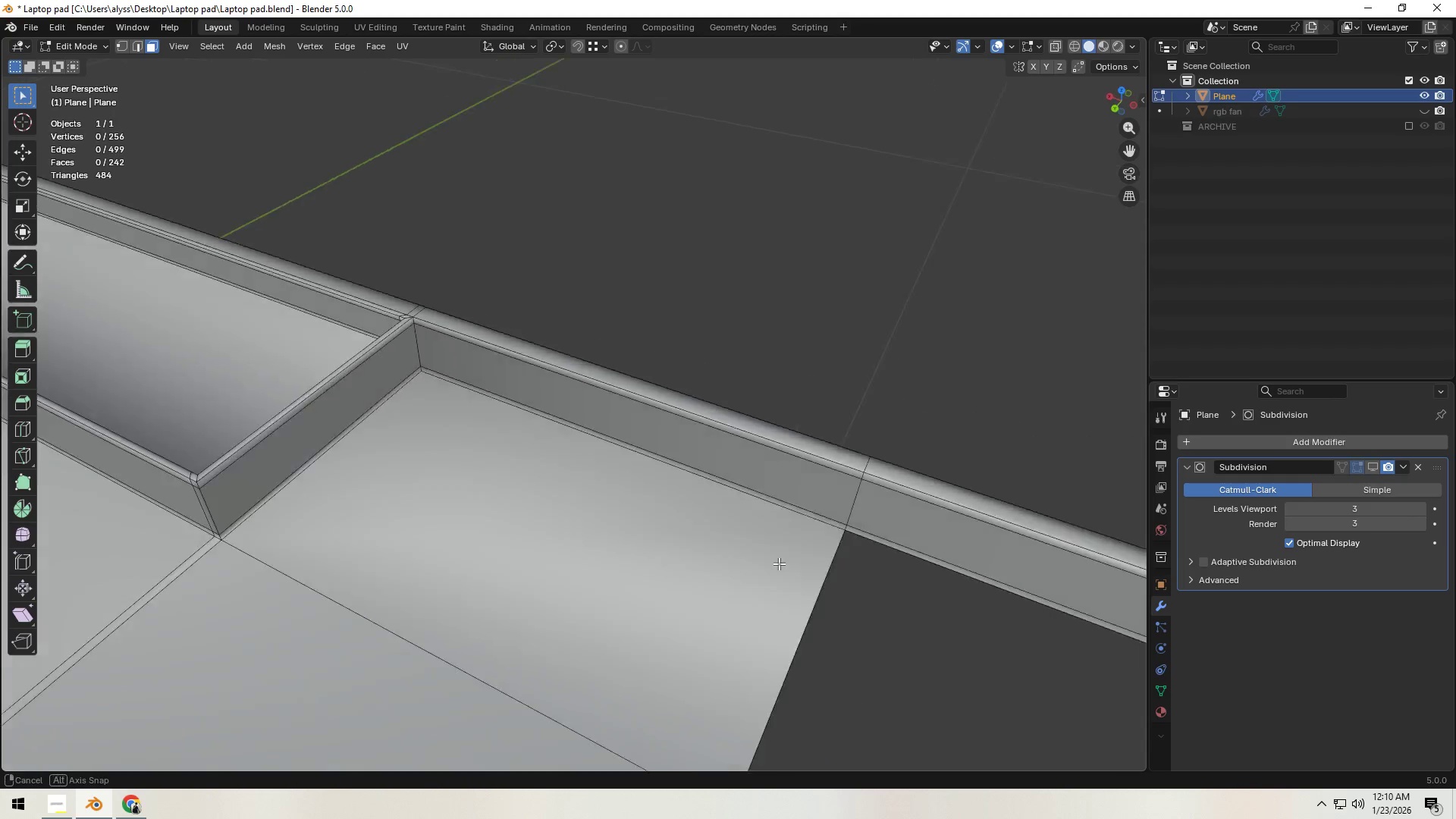 
wait(7.64)
 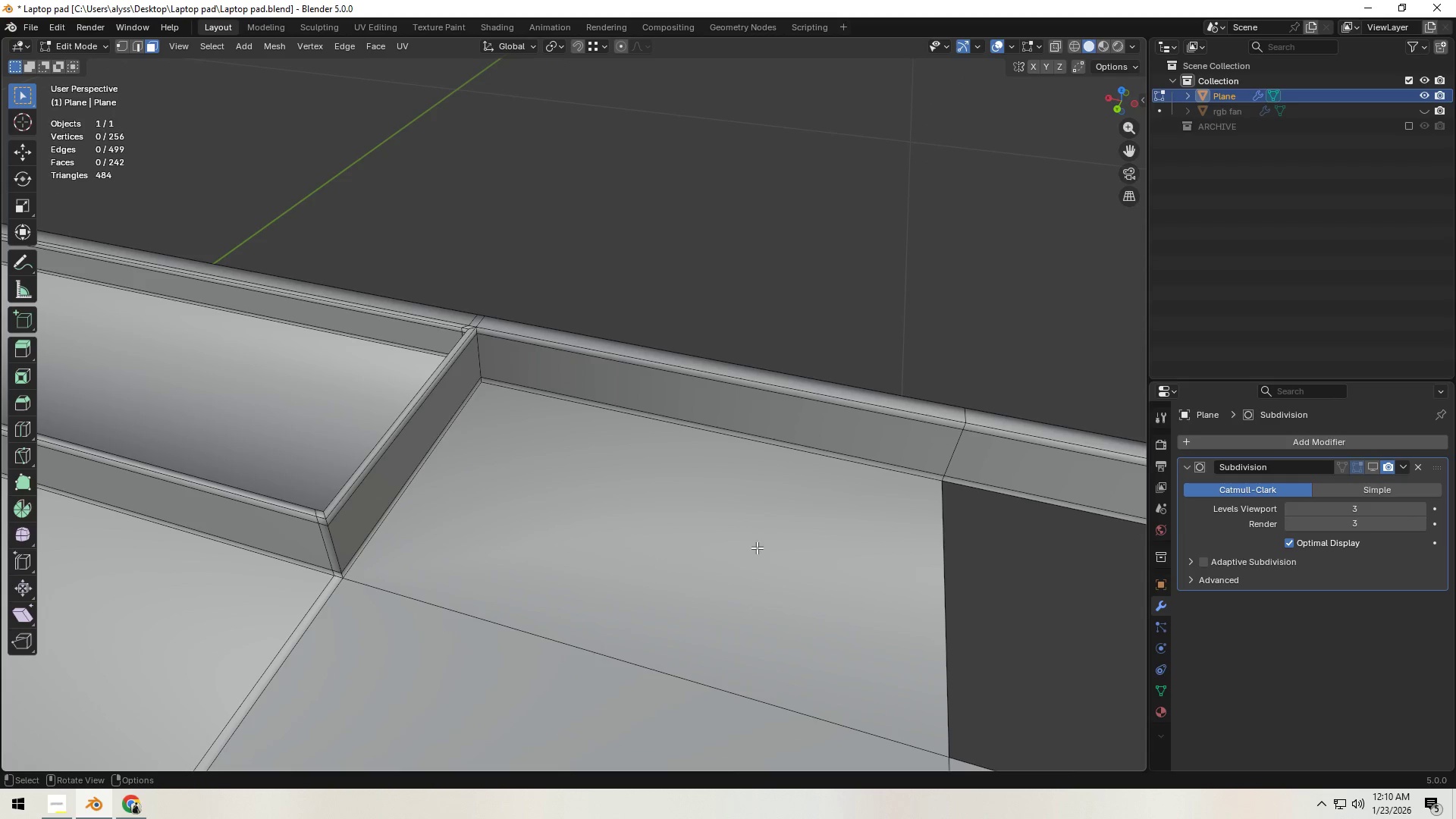 
key(A)
 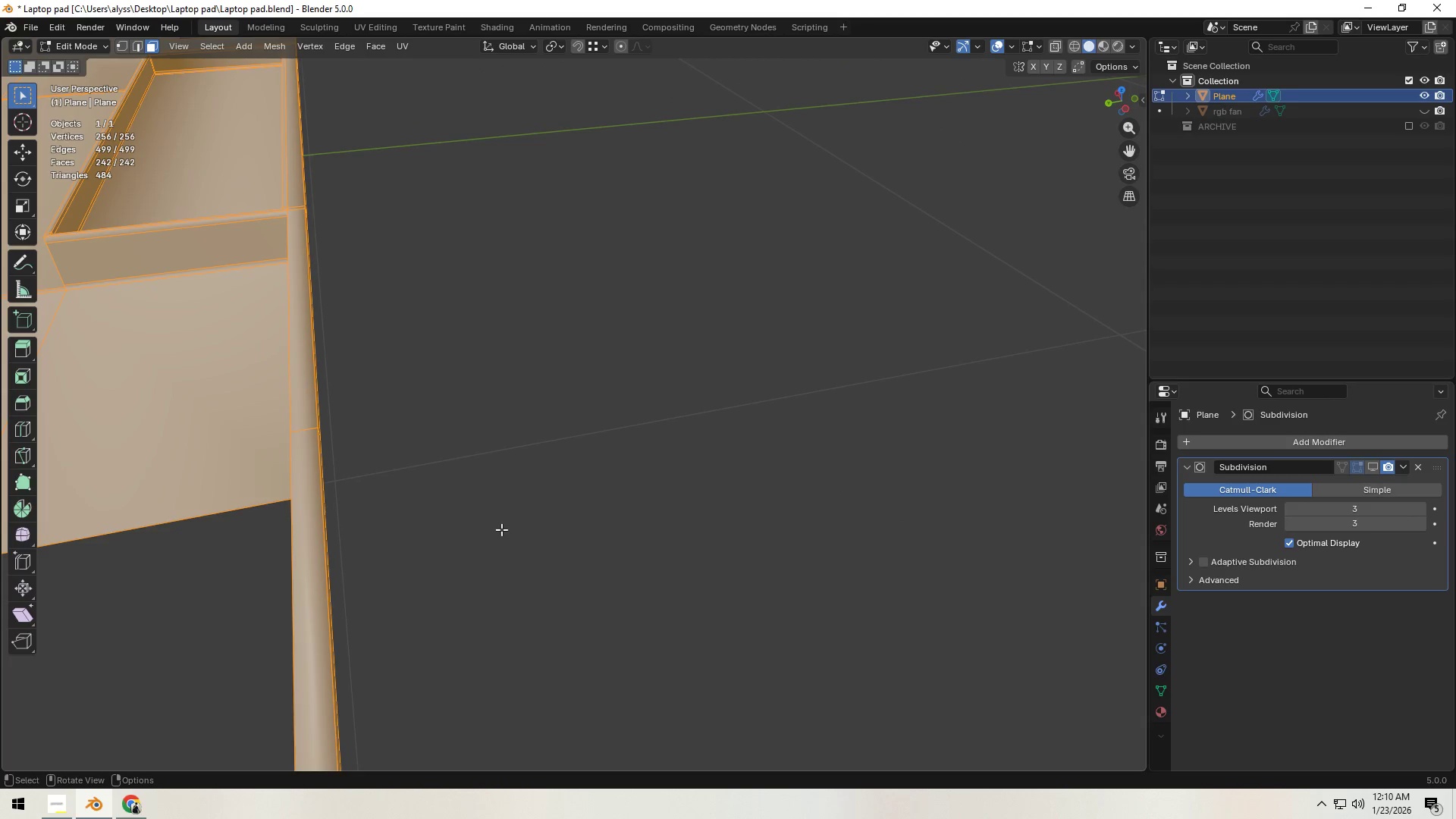 
key(Backquote)
 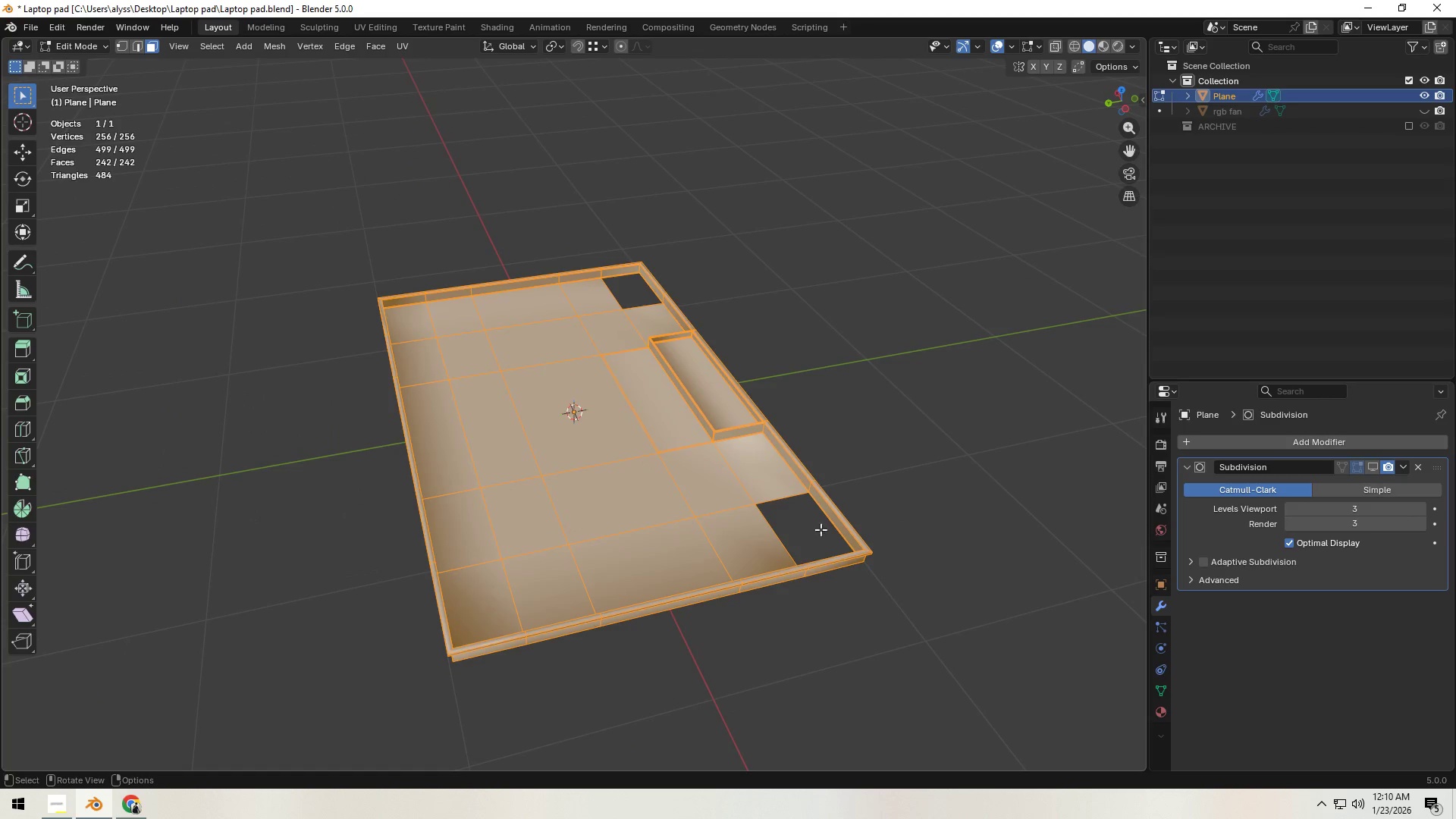 
left_click([962, 499])
 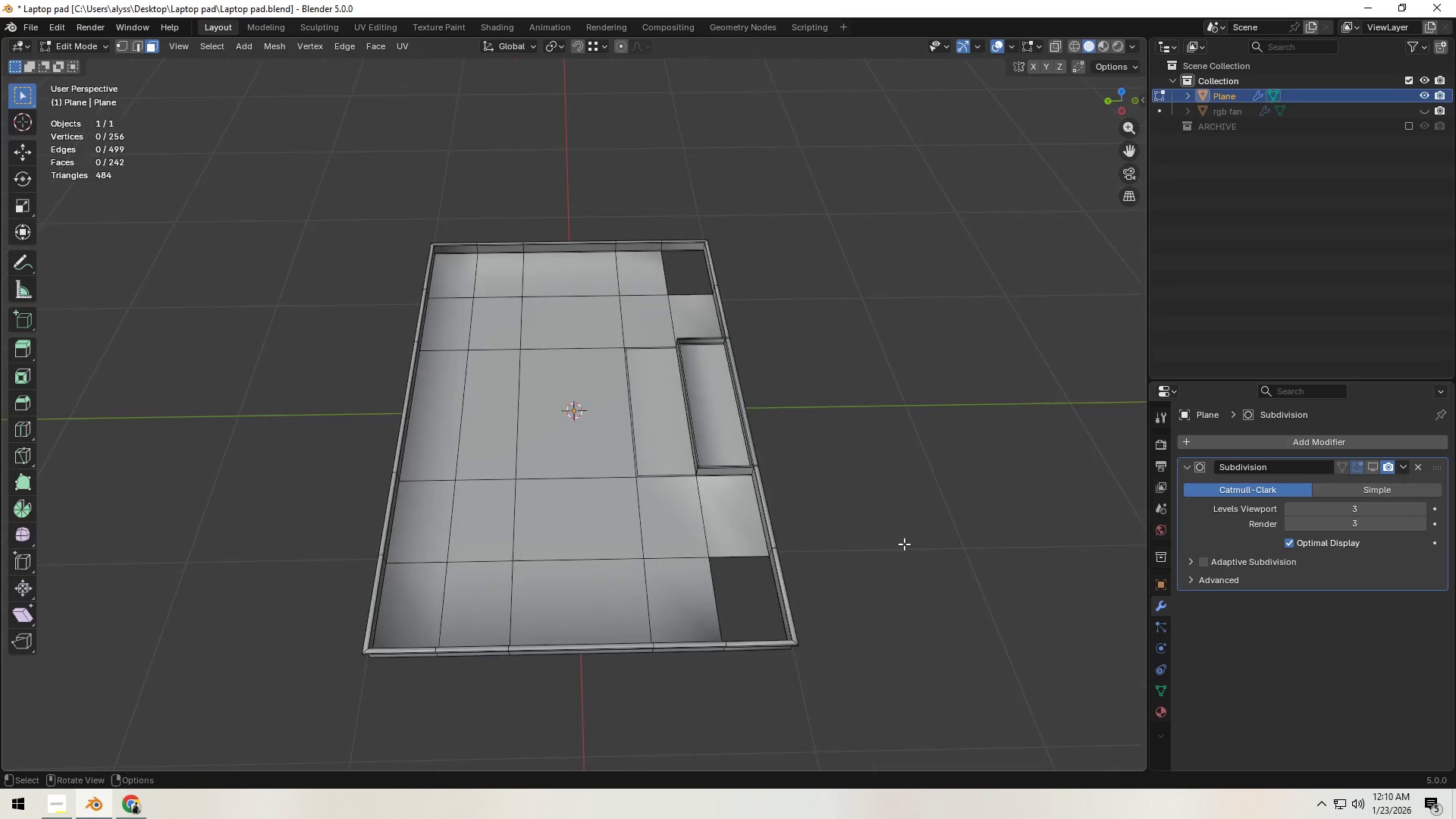 
hold_key(key=ShiftLeft, duration=0.34)
 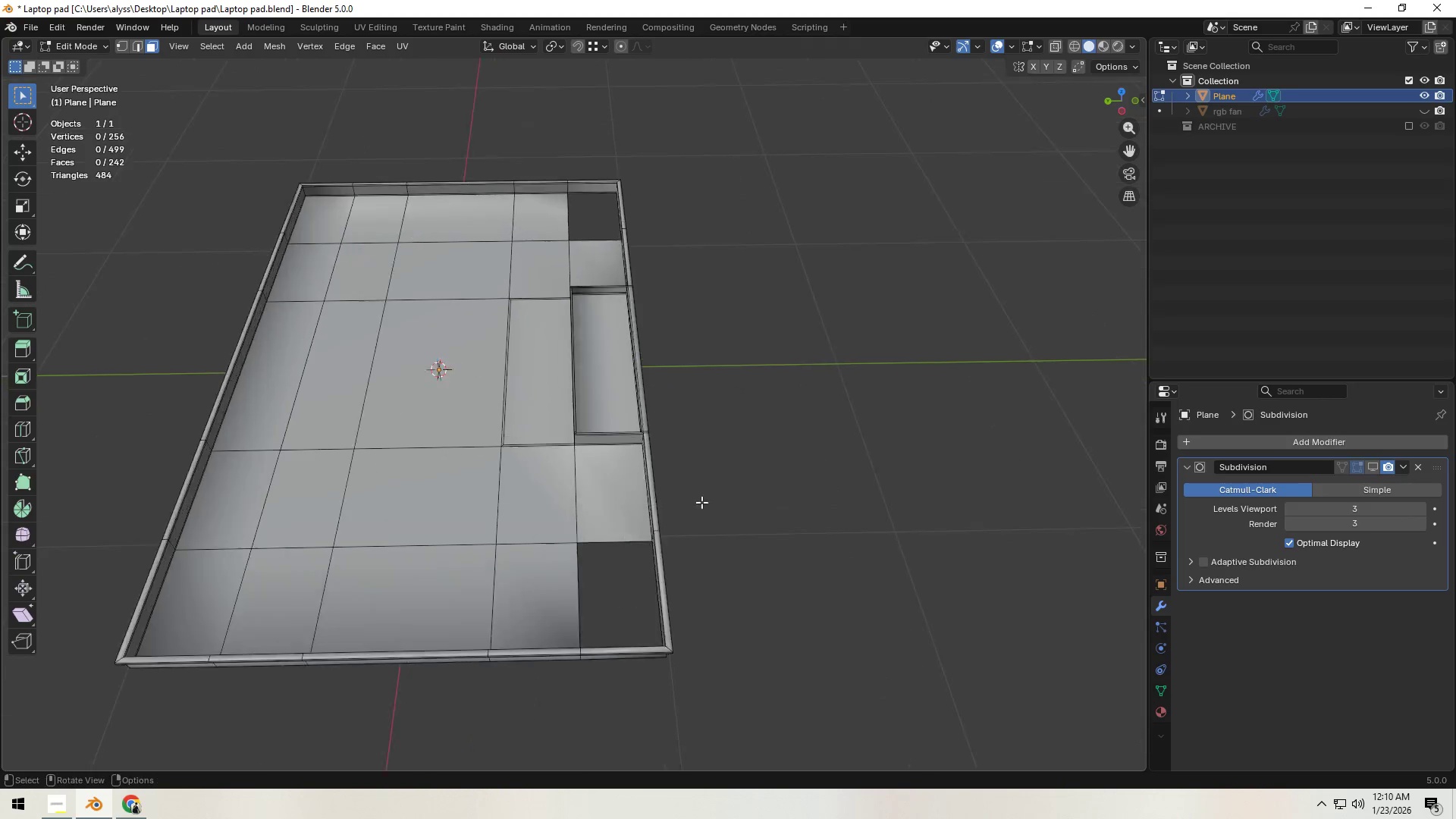 
key(Shift+ShiftLeft)
 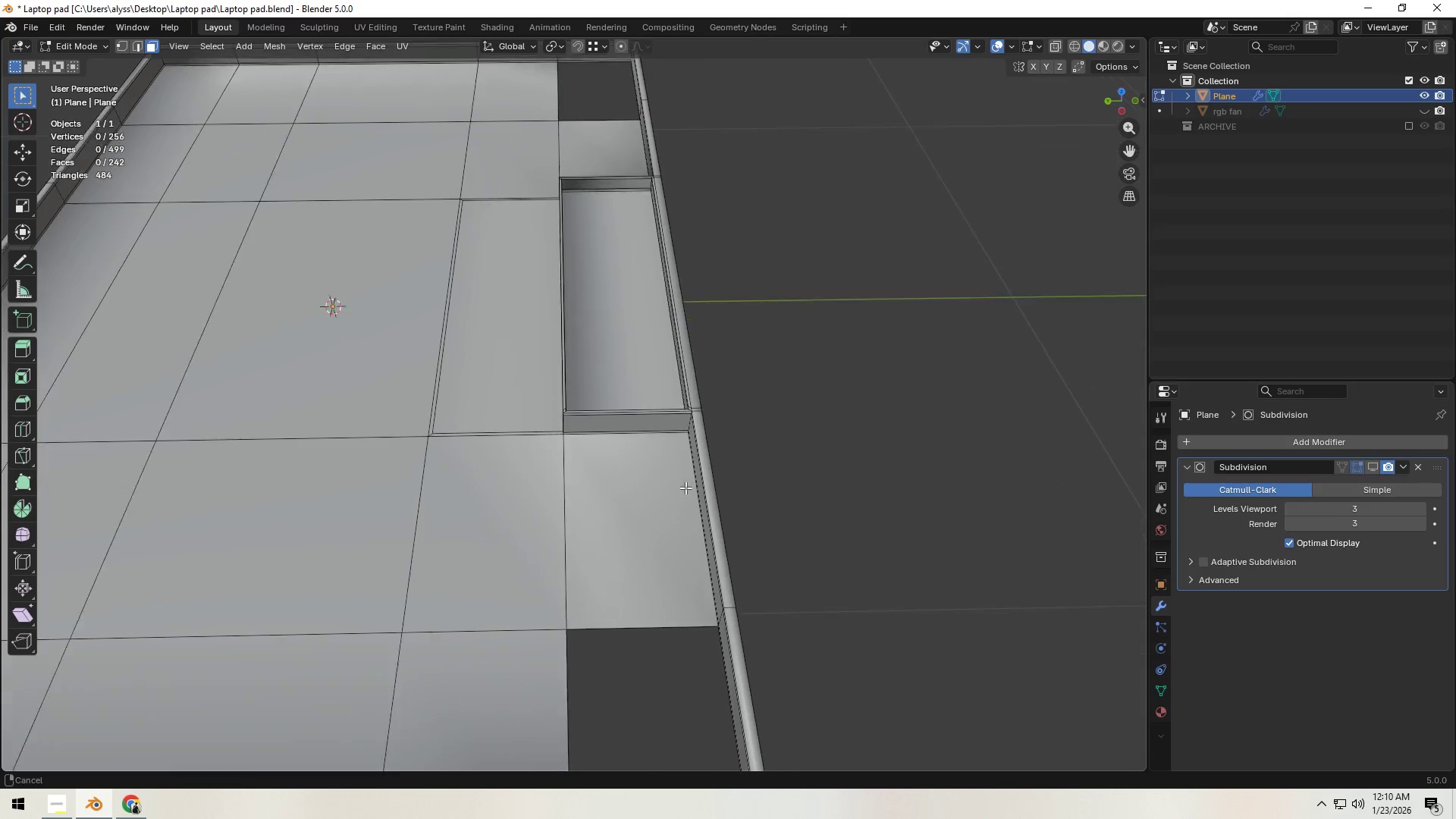 
scroll: coordinate [701, 503], scroll_direction: up, amount: 4.0
 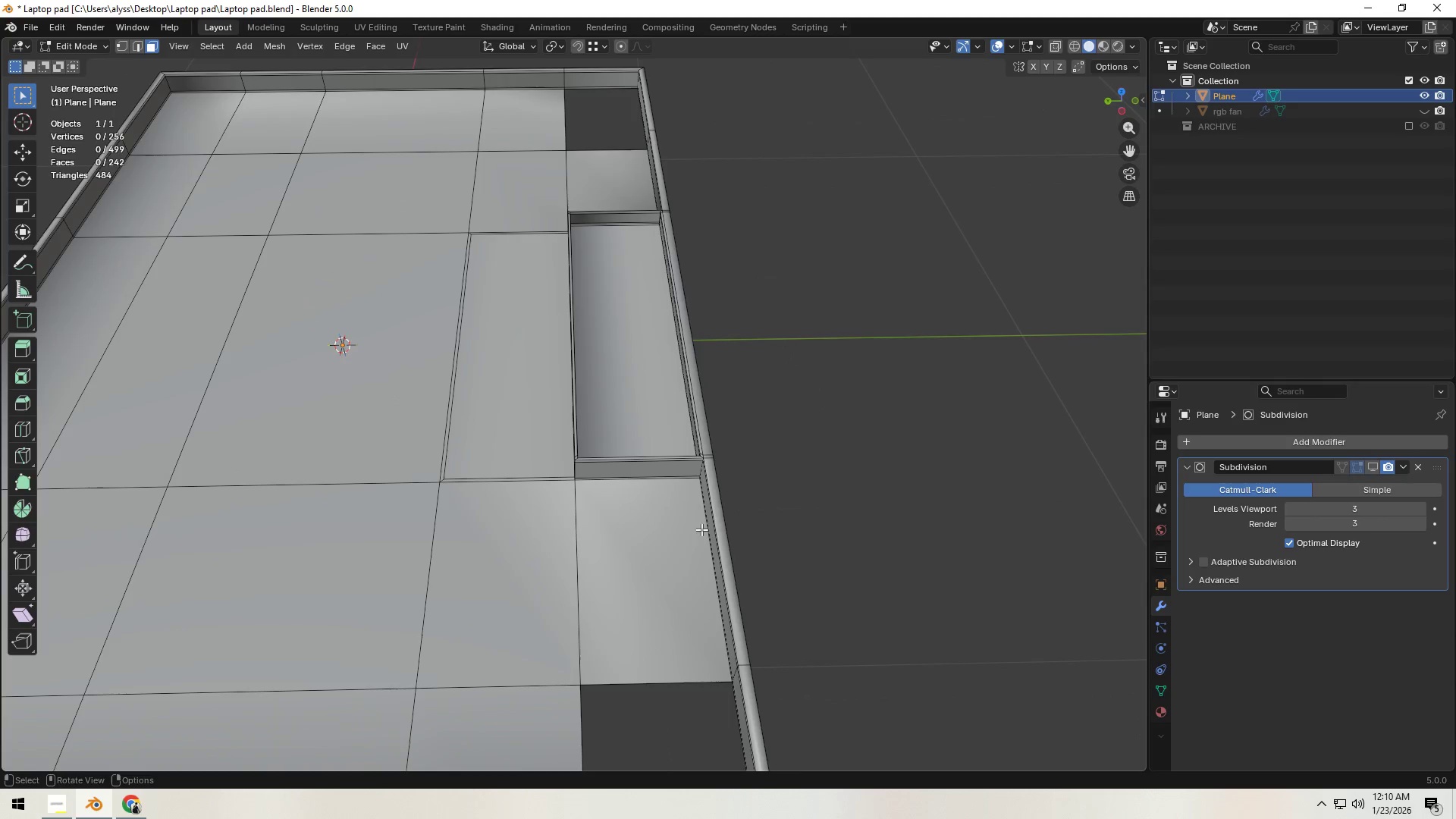 
key(Control+ControlLeft)
 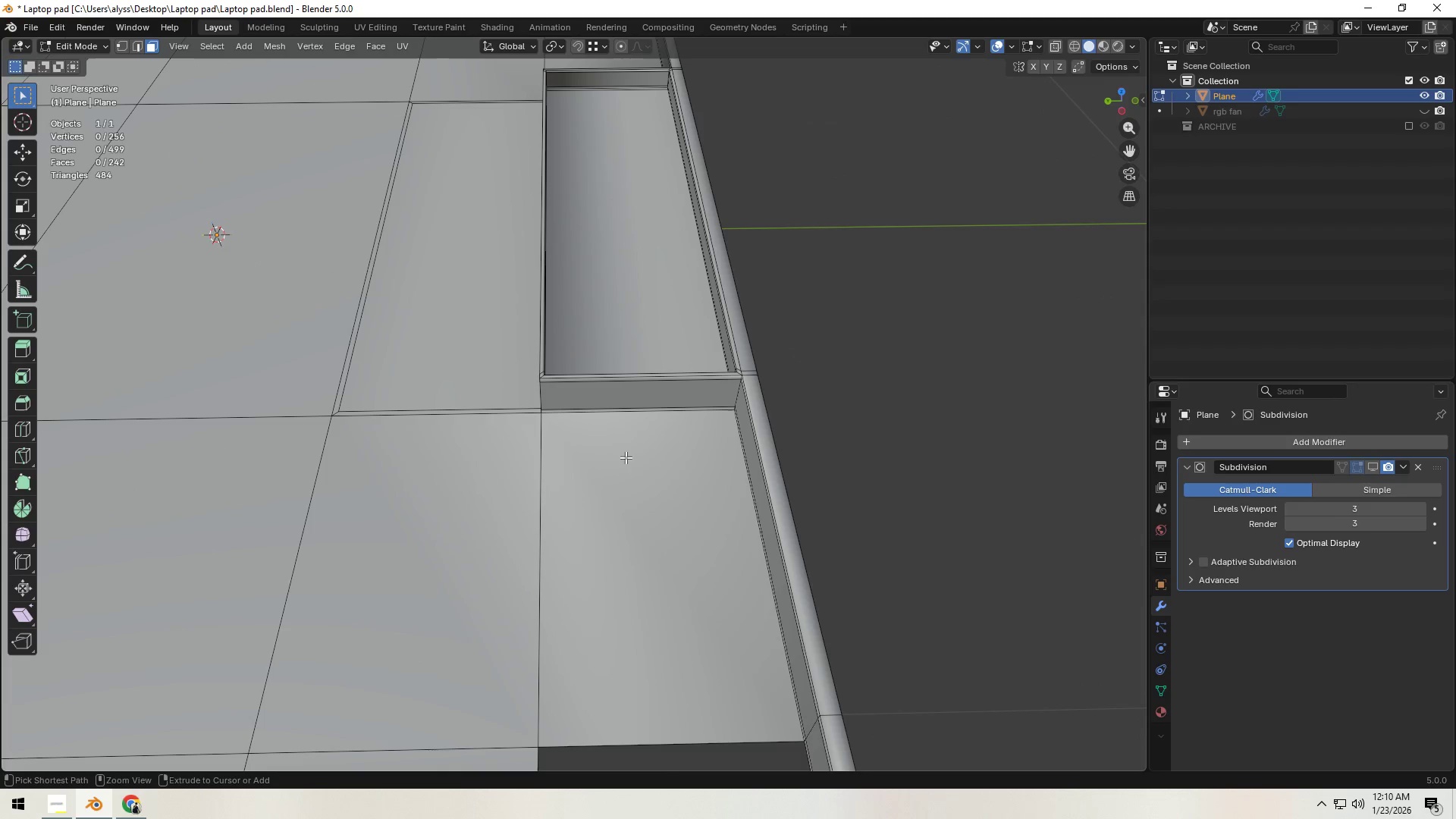 
scroll: coordinate [669, 486], scroll_direction: up, amount: 2.0
 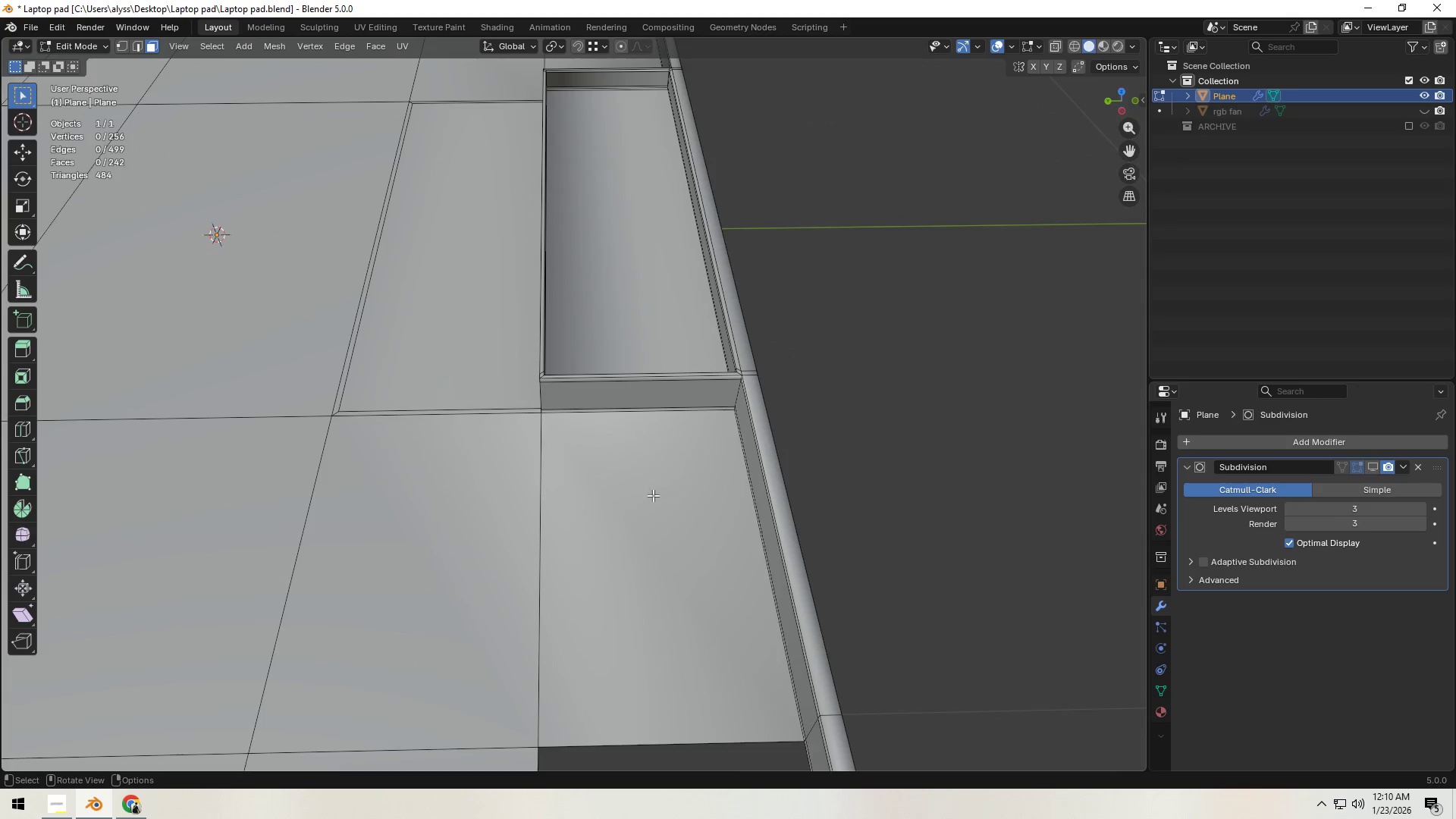 
key(Control+R)
 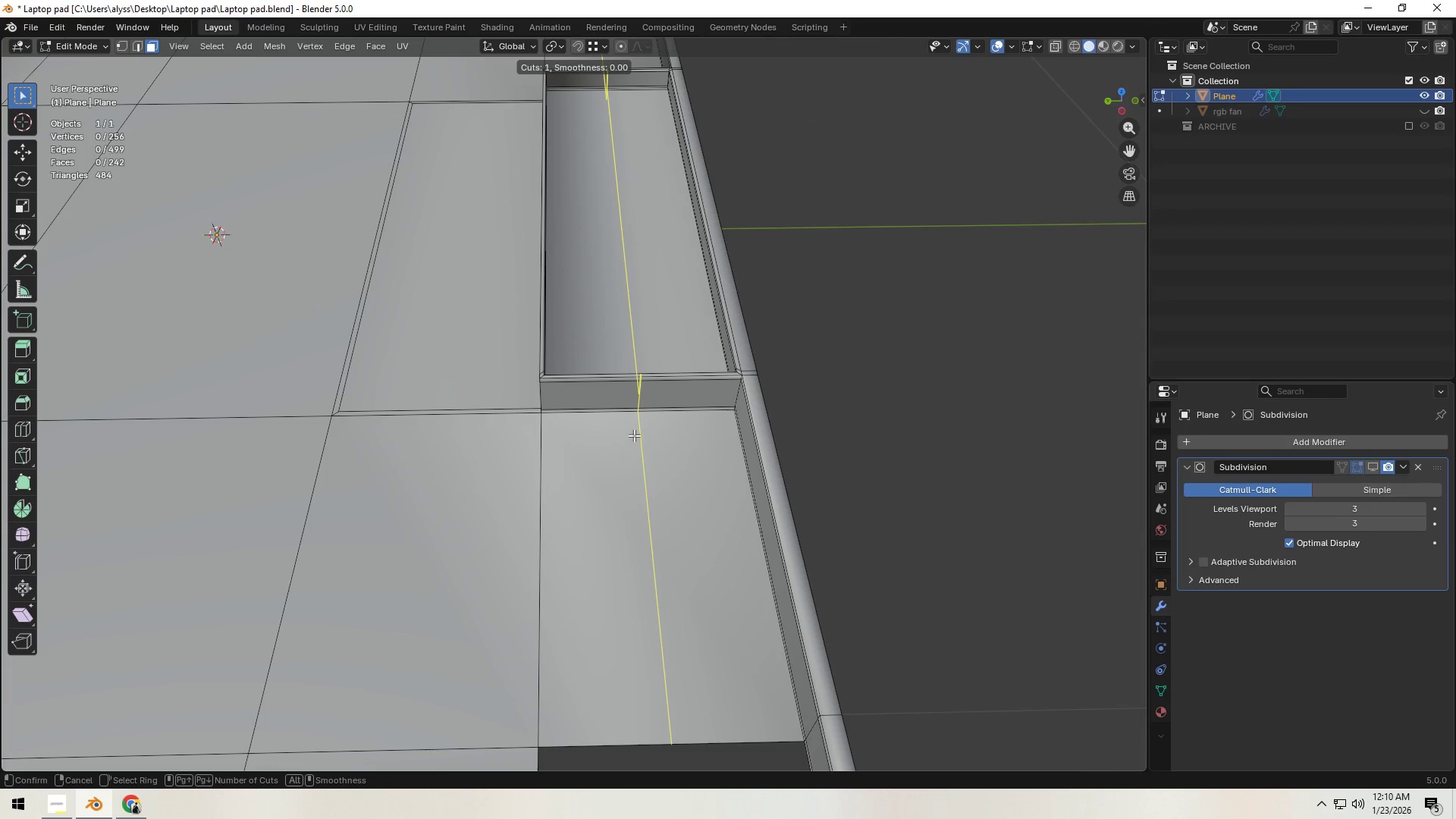 
left_click([634, 435])
 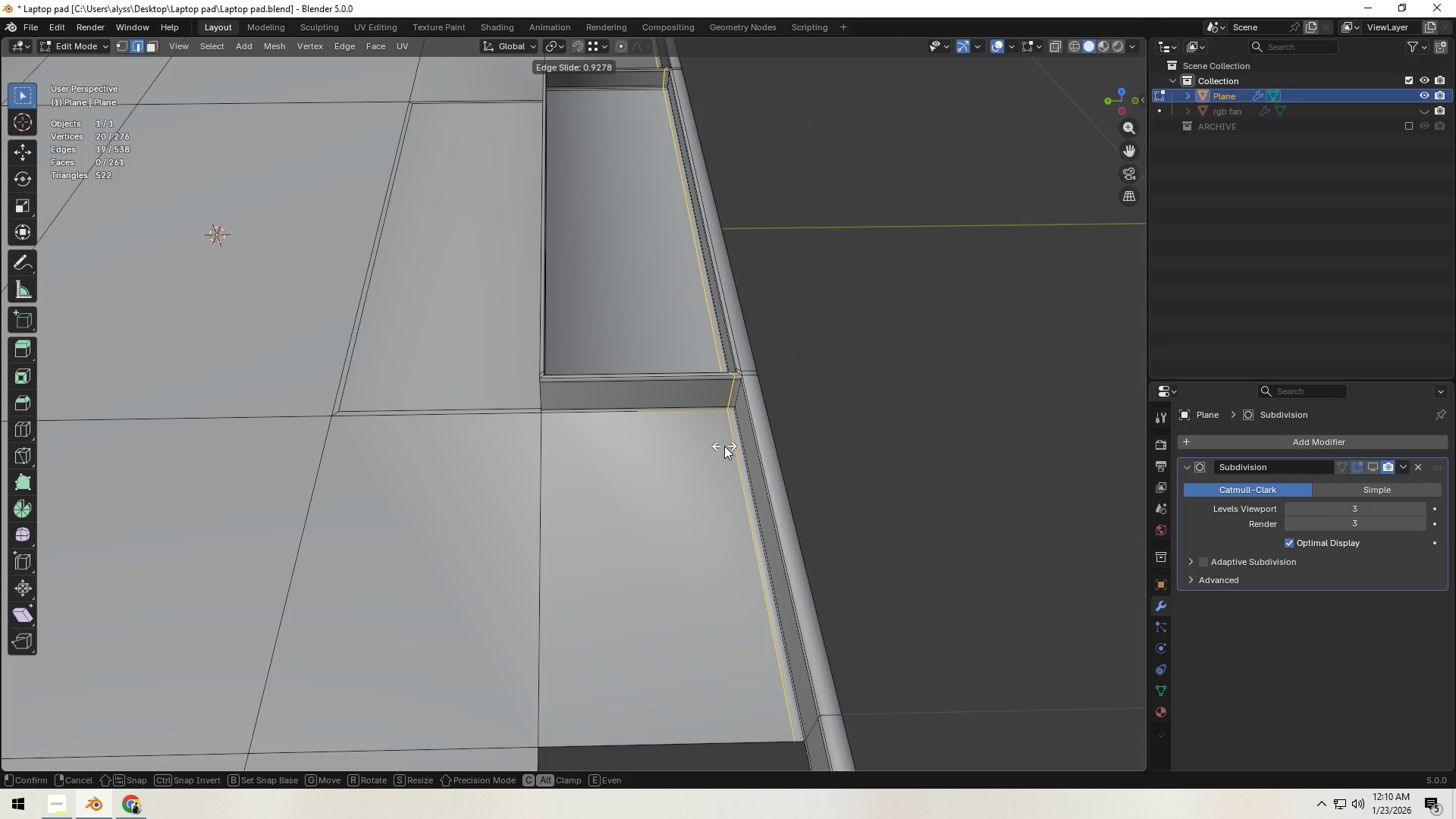 
left_click([725, 446])
 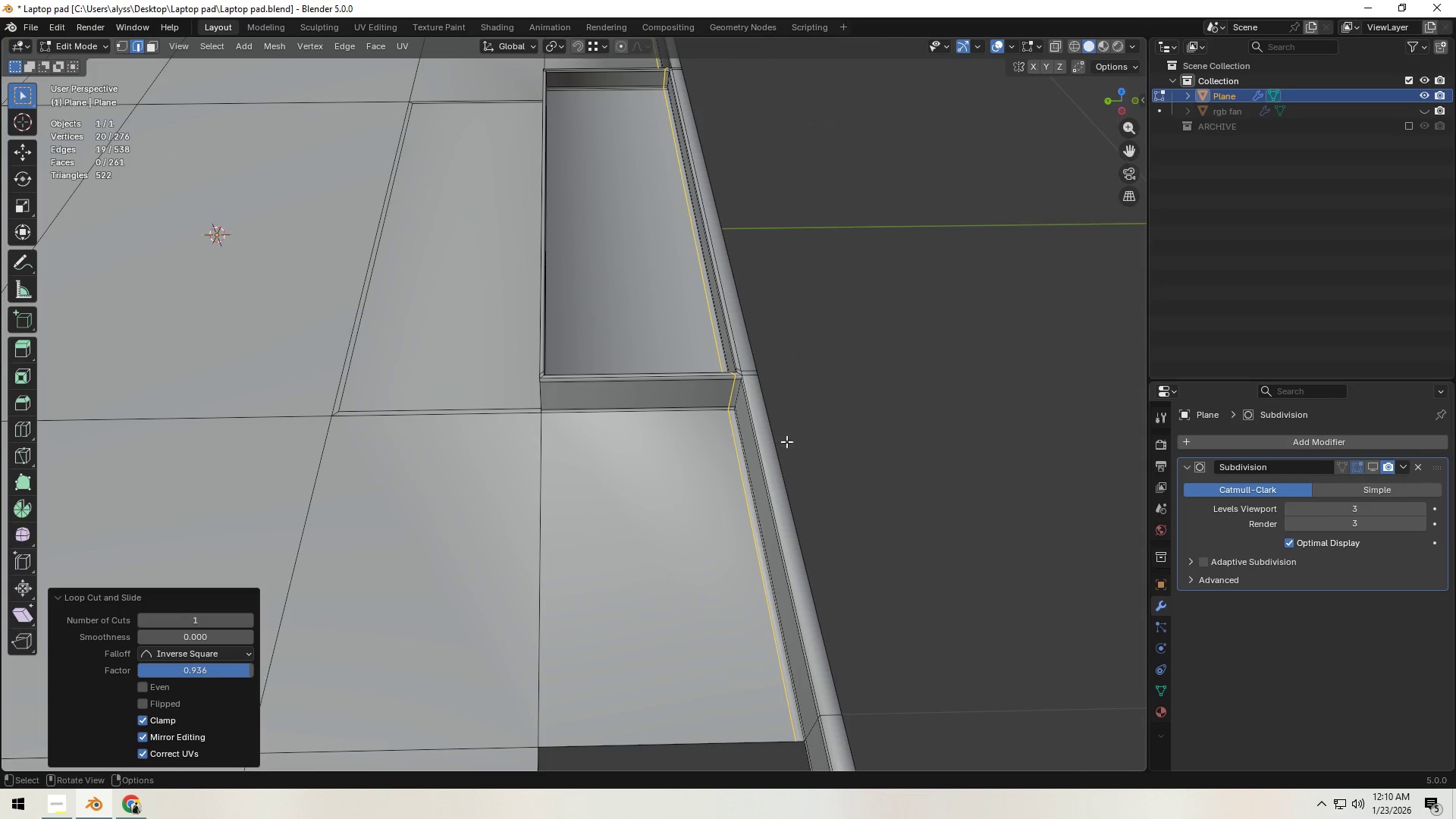 
double_click([903, 441])
 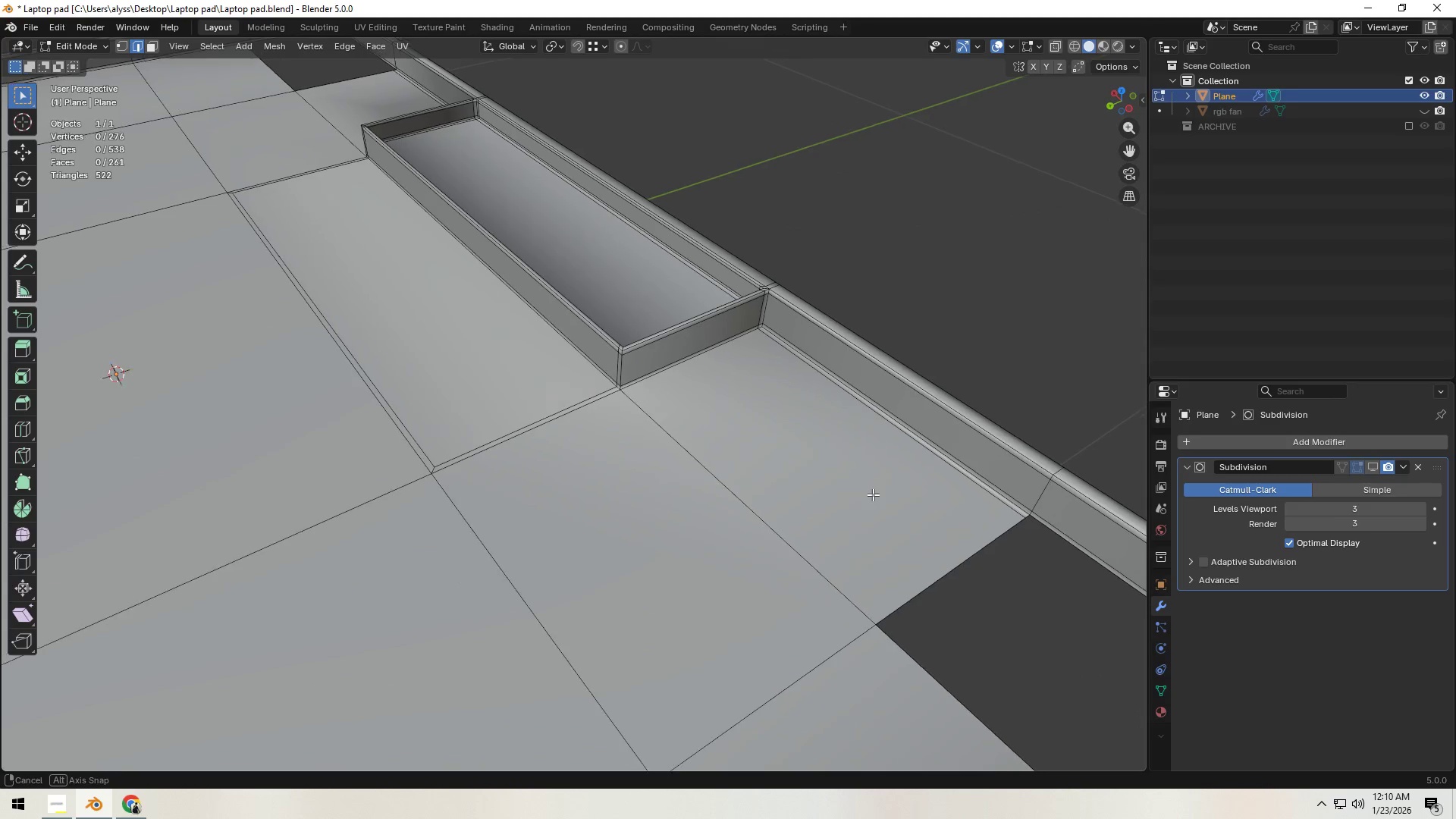 
hold_key(key=ShiftLeft, duration=0.36)
 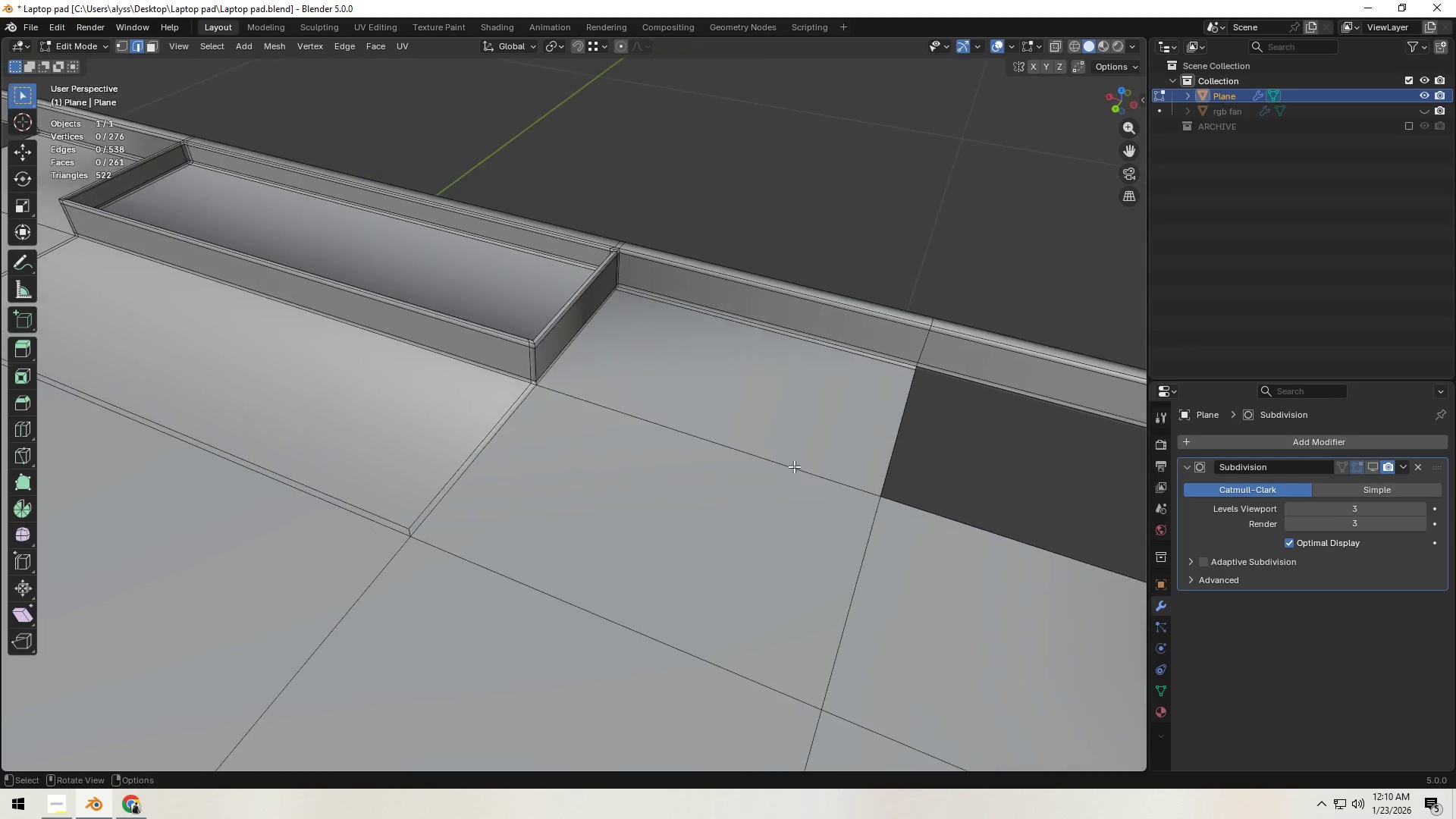 
hold_key(key=ShiftLeft, duration=0.55)
 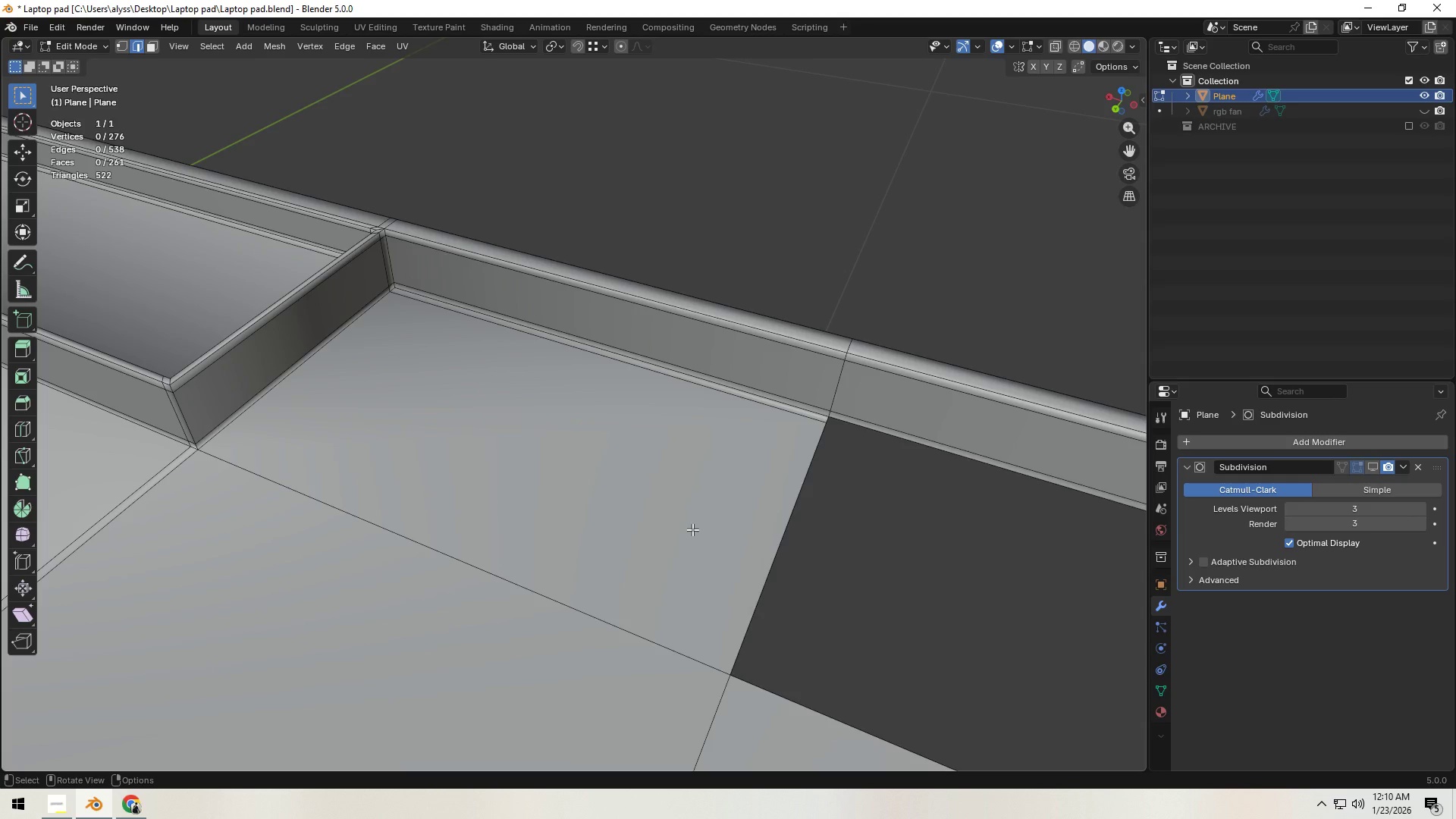 
scroll: coordinate [827, 469], scroll_direction: up, amount: 2.0
 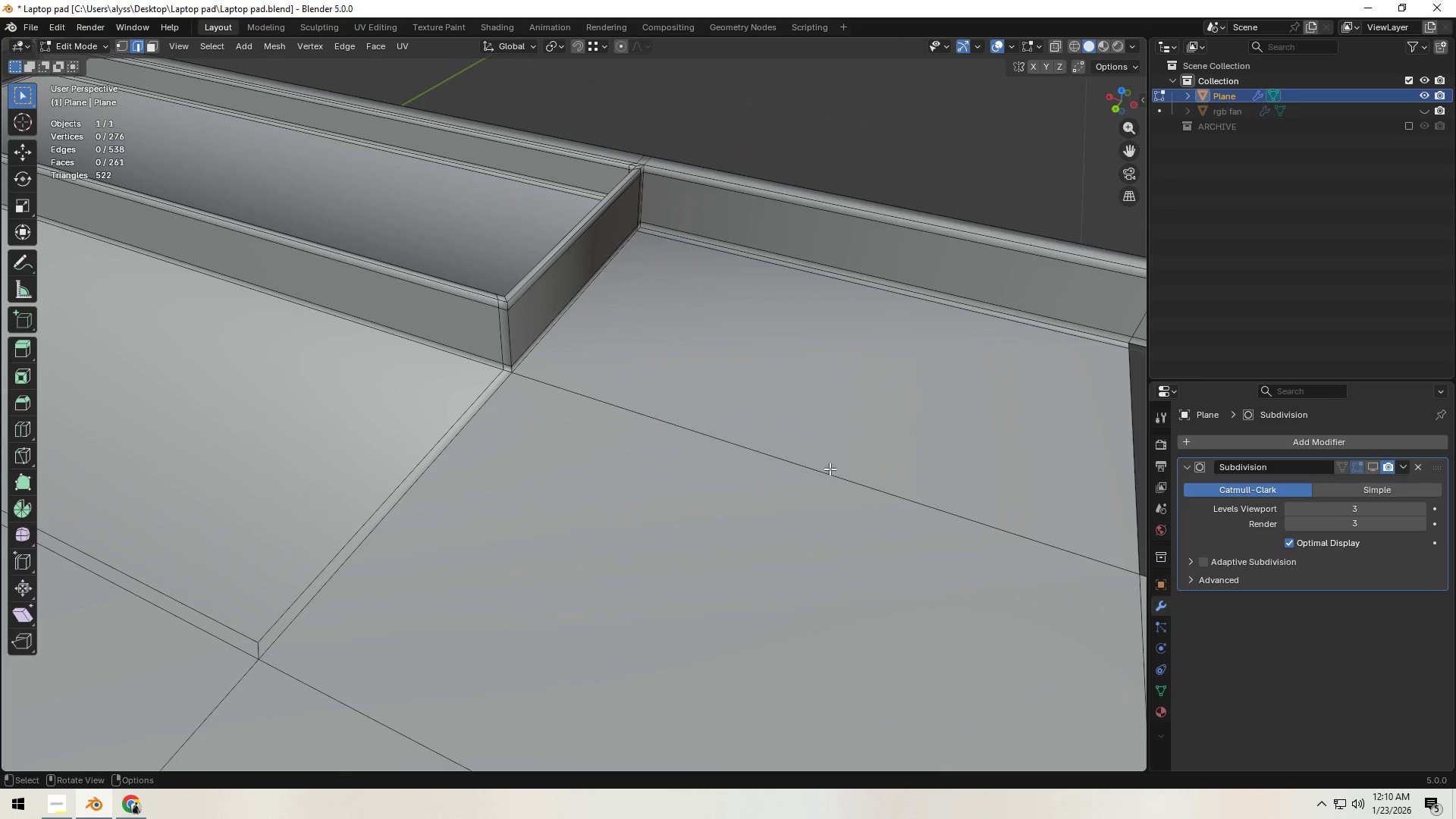 
key(3)
 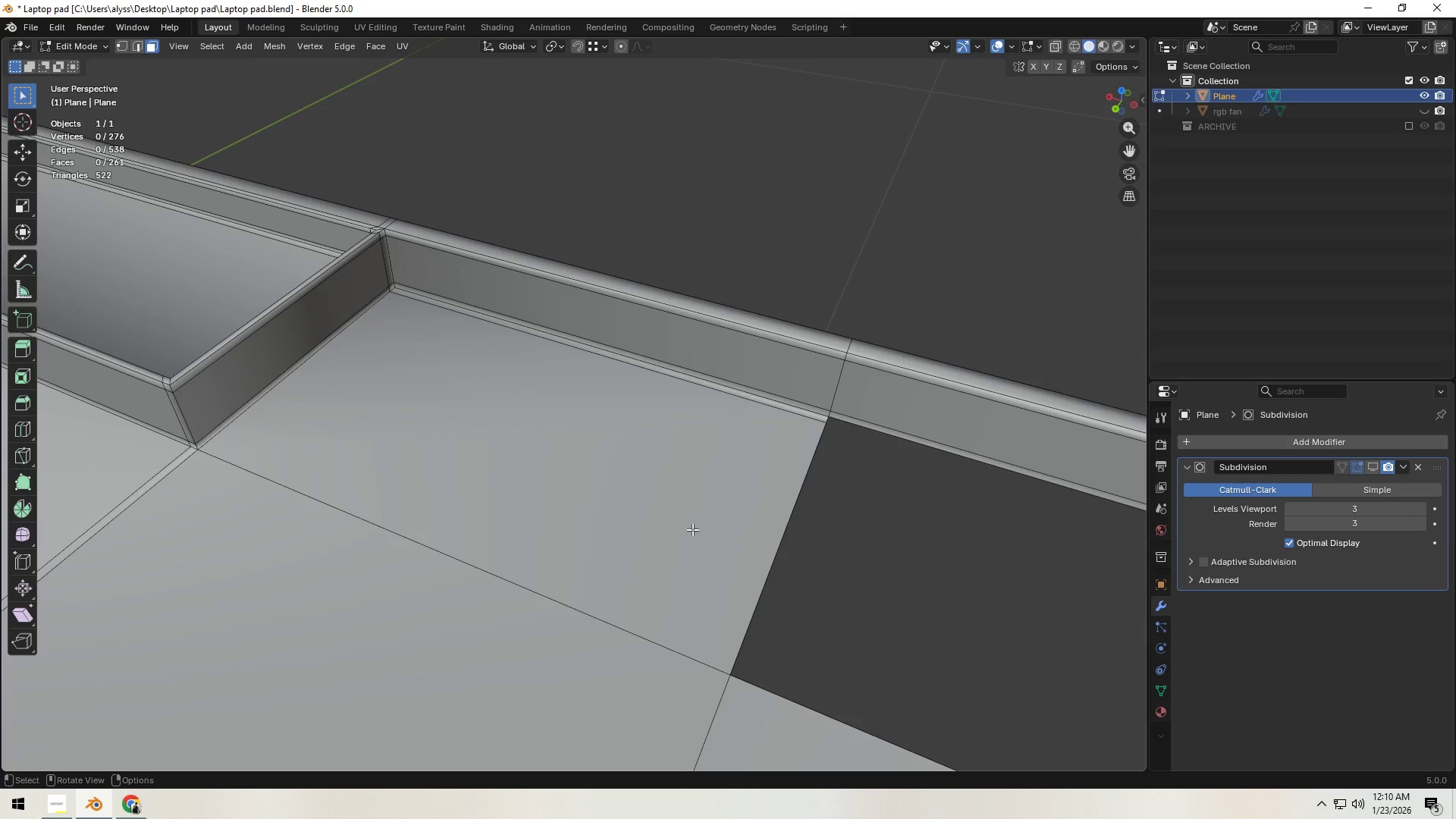 
left_click([692, 529])
 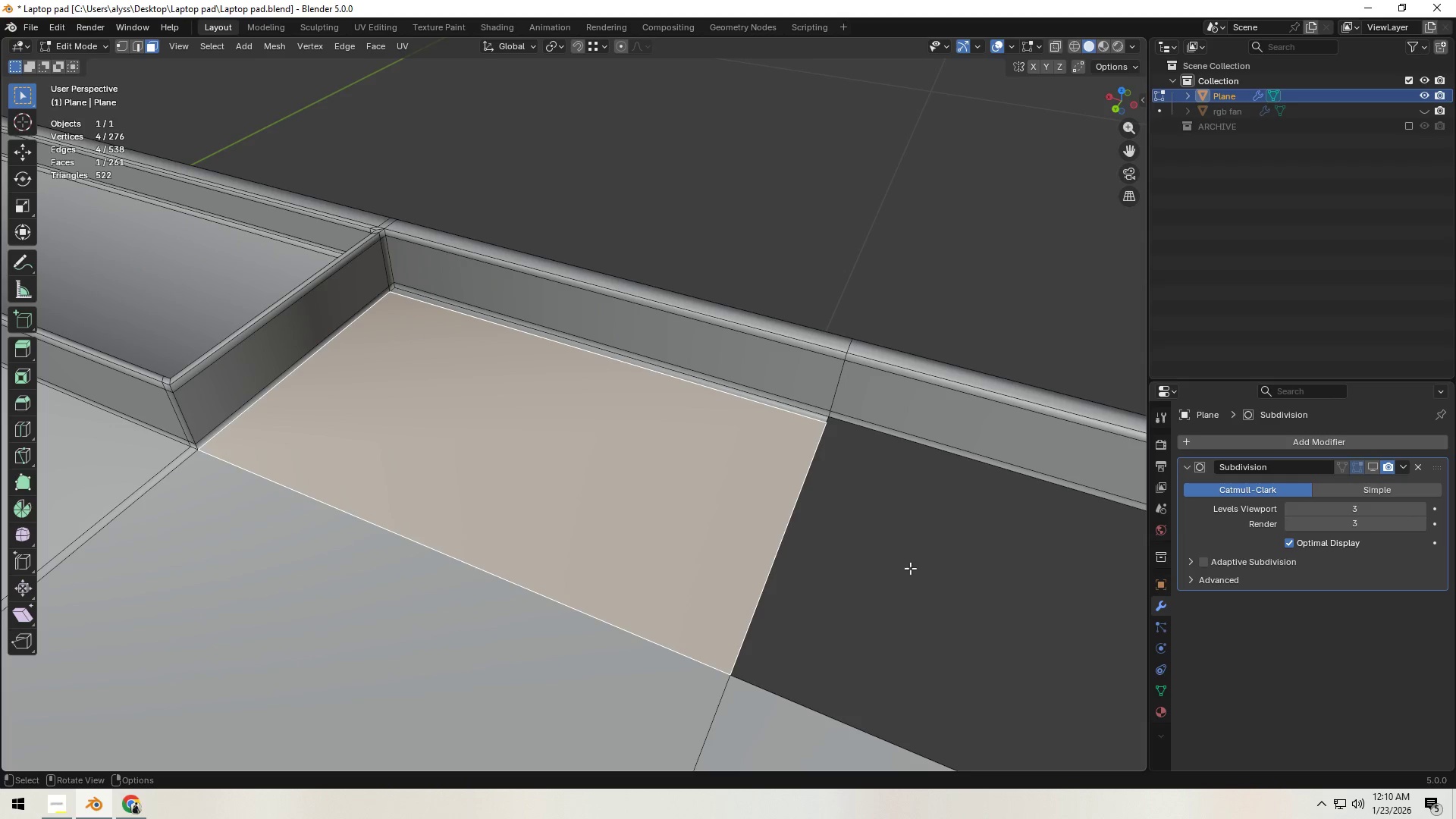 
key(I)
 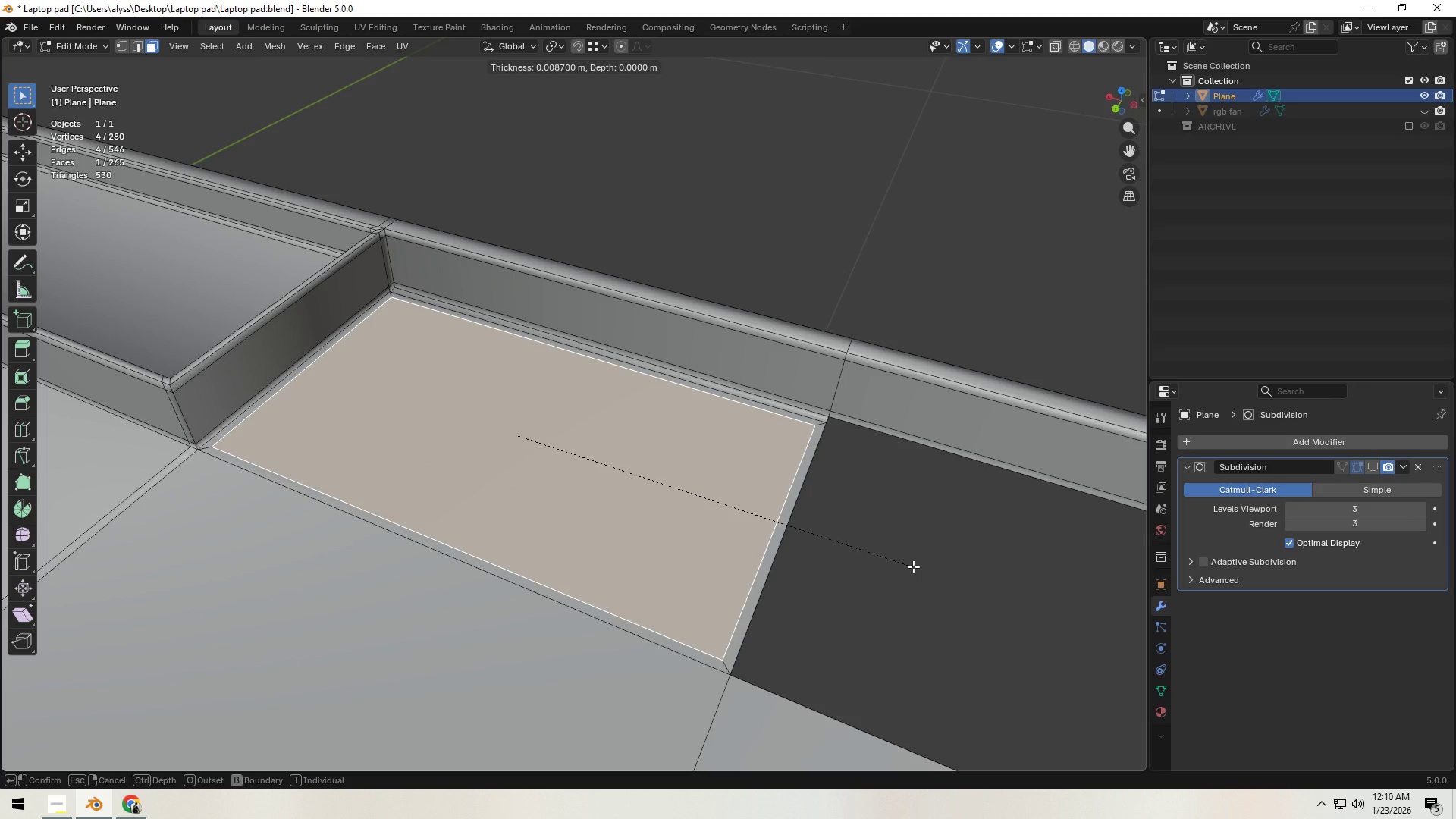 
left_click([913, 566])
 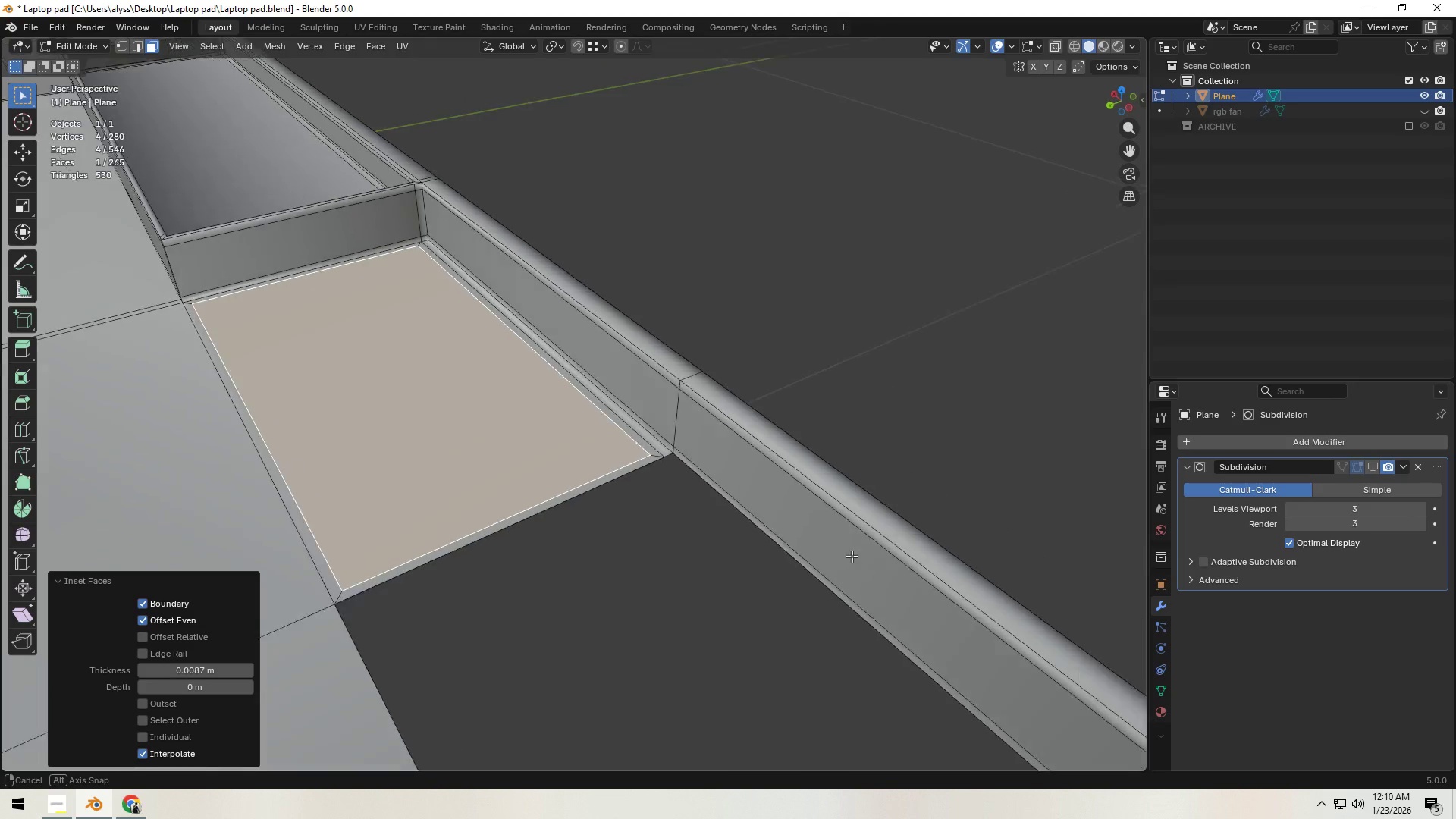 
hold_key(key=ShiftLeft, duration=0.34)
 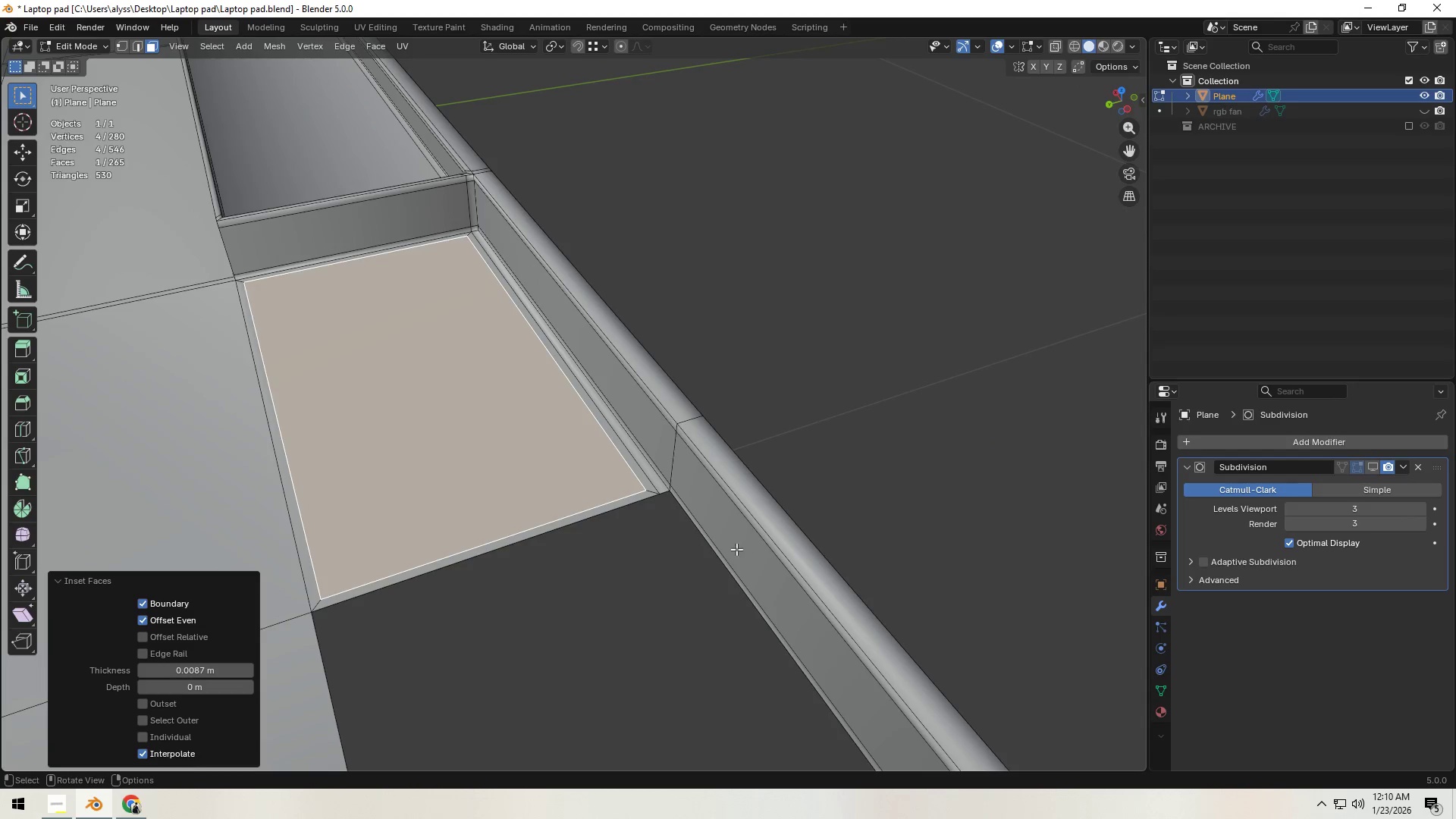 
scroll: coordinate [726, 549], scroll_direction: up, amount: 1.0
 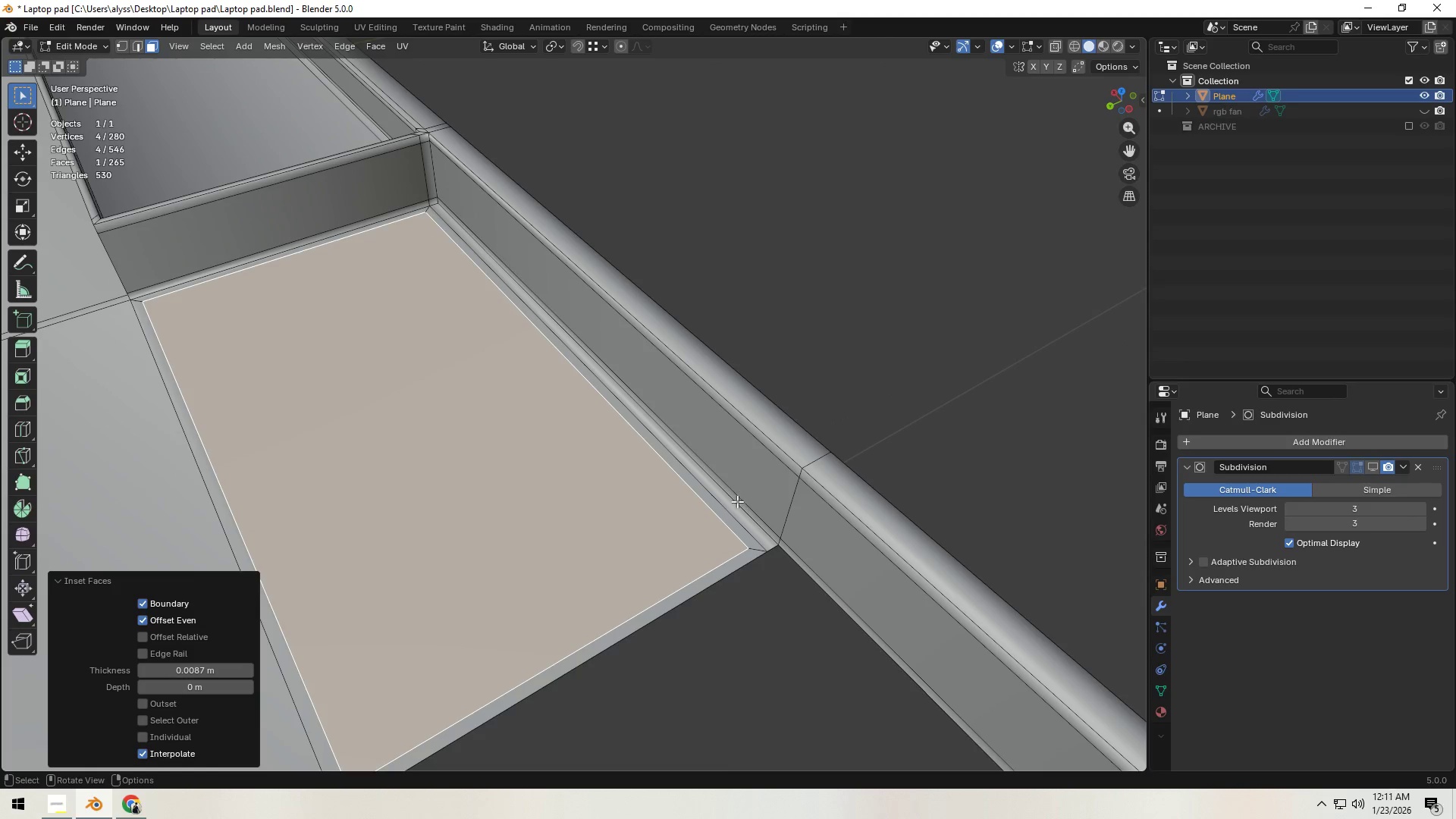 
key(2)
 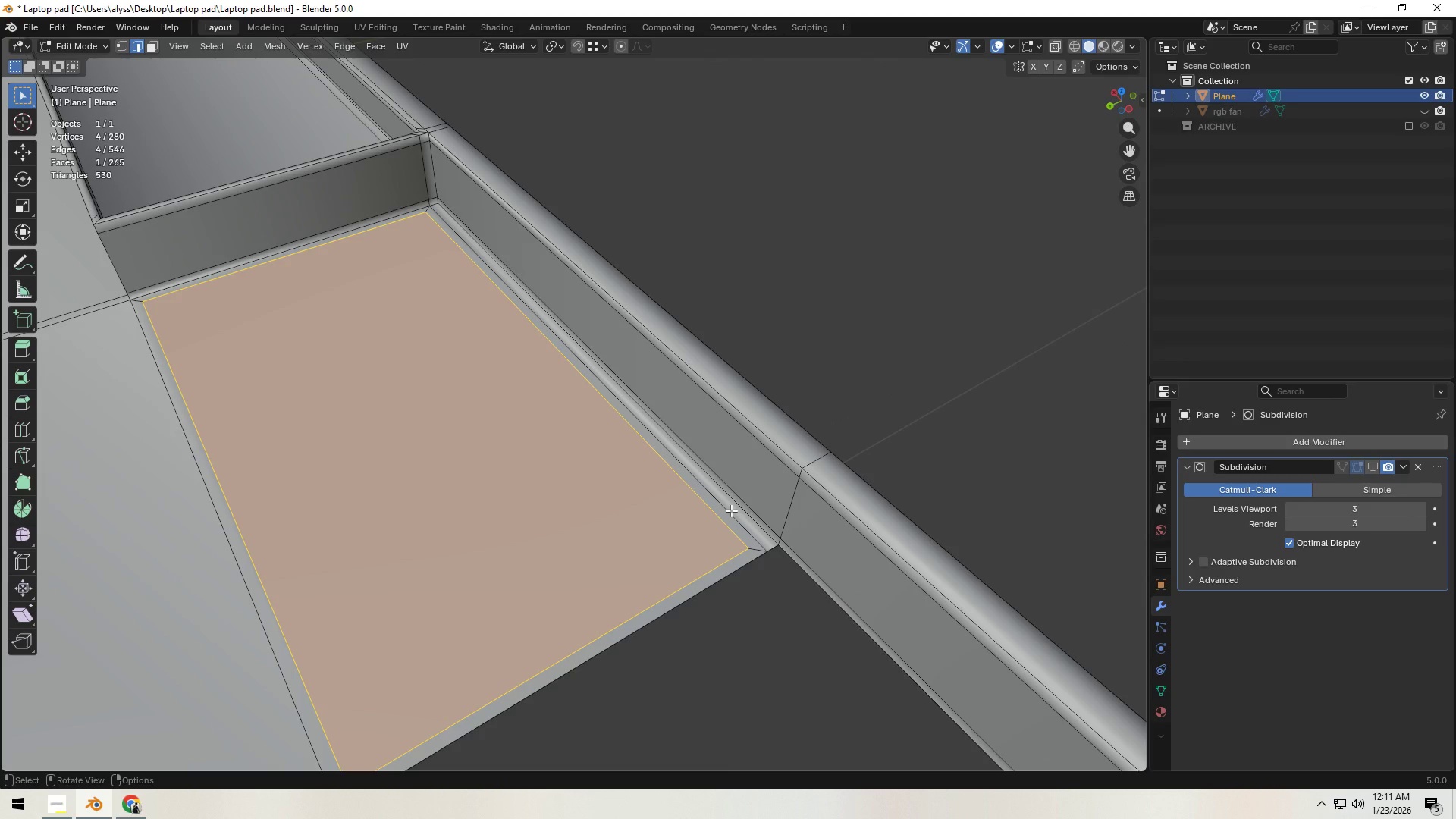 
left_click([731, 510])
 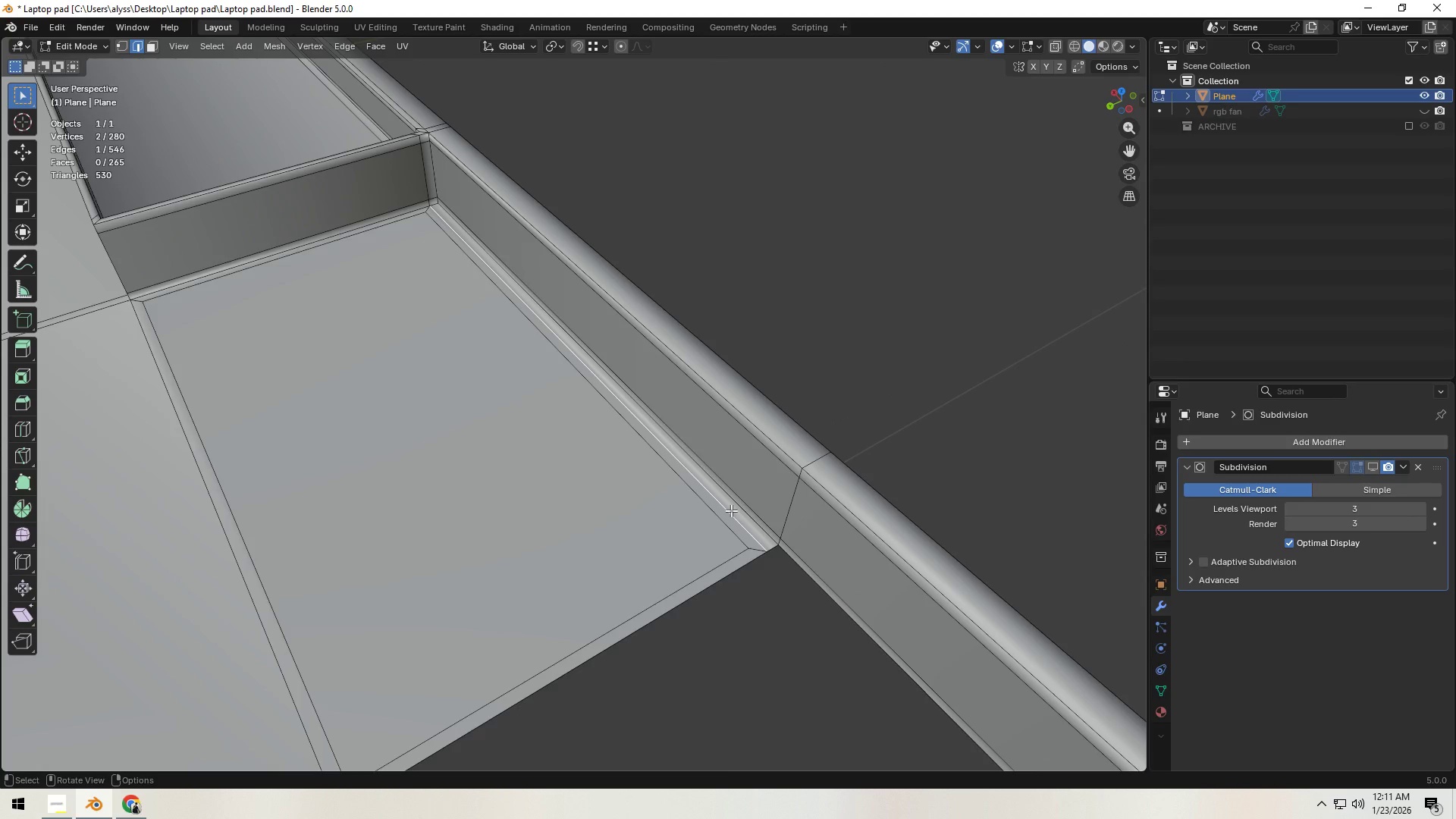 
key(X)
 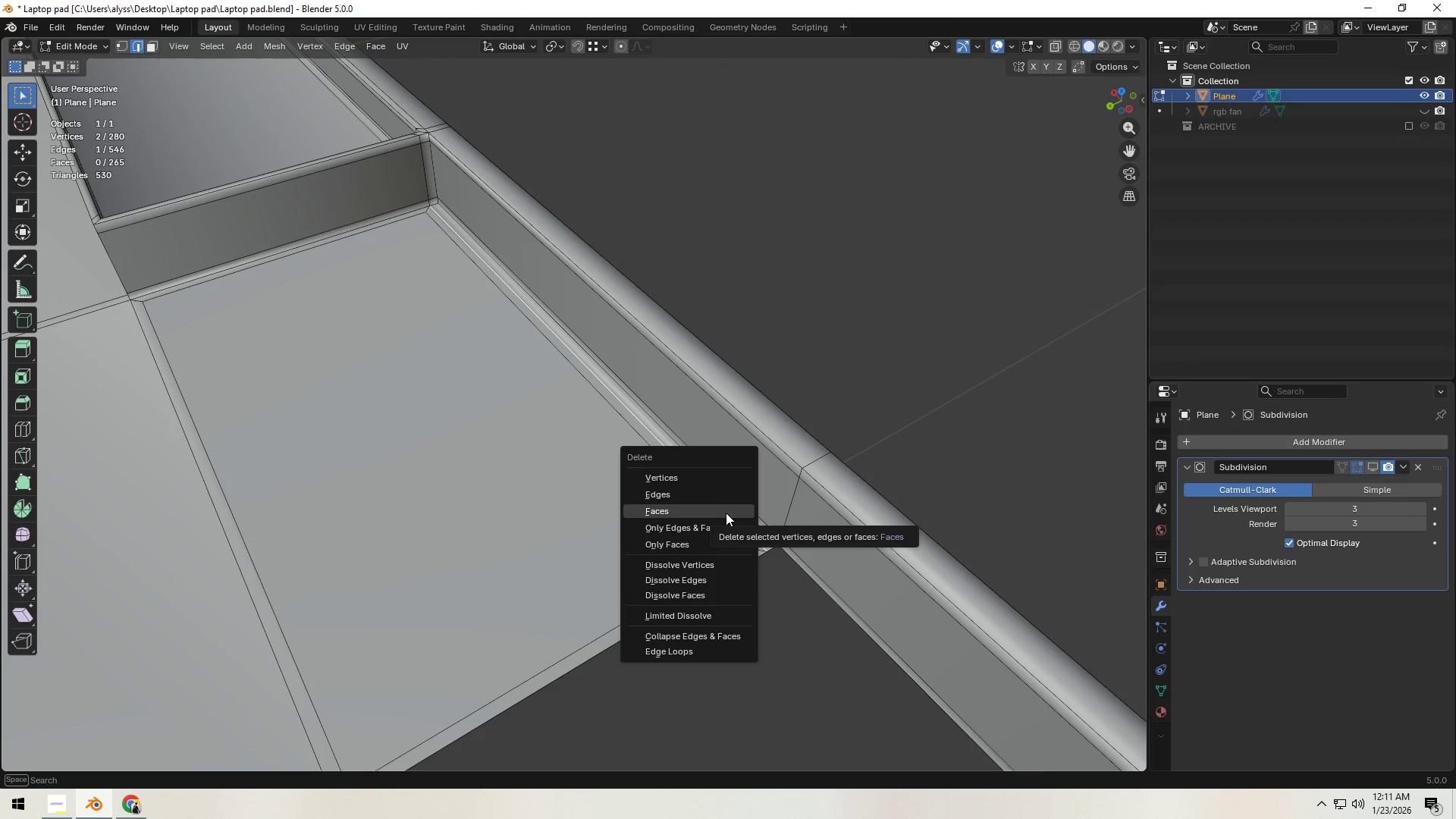 
left_click([722, 522])
 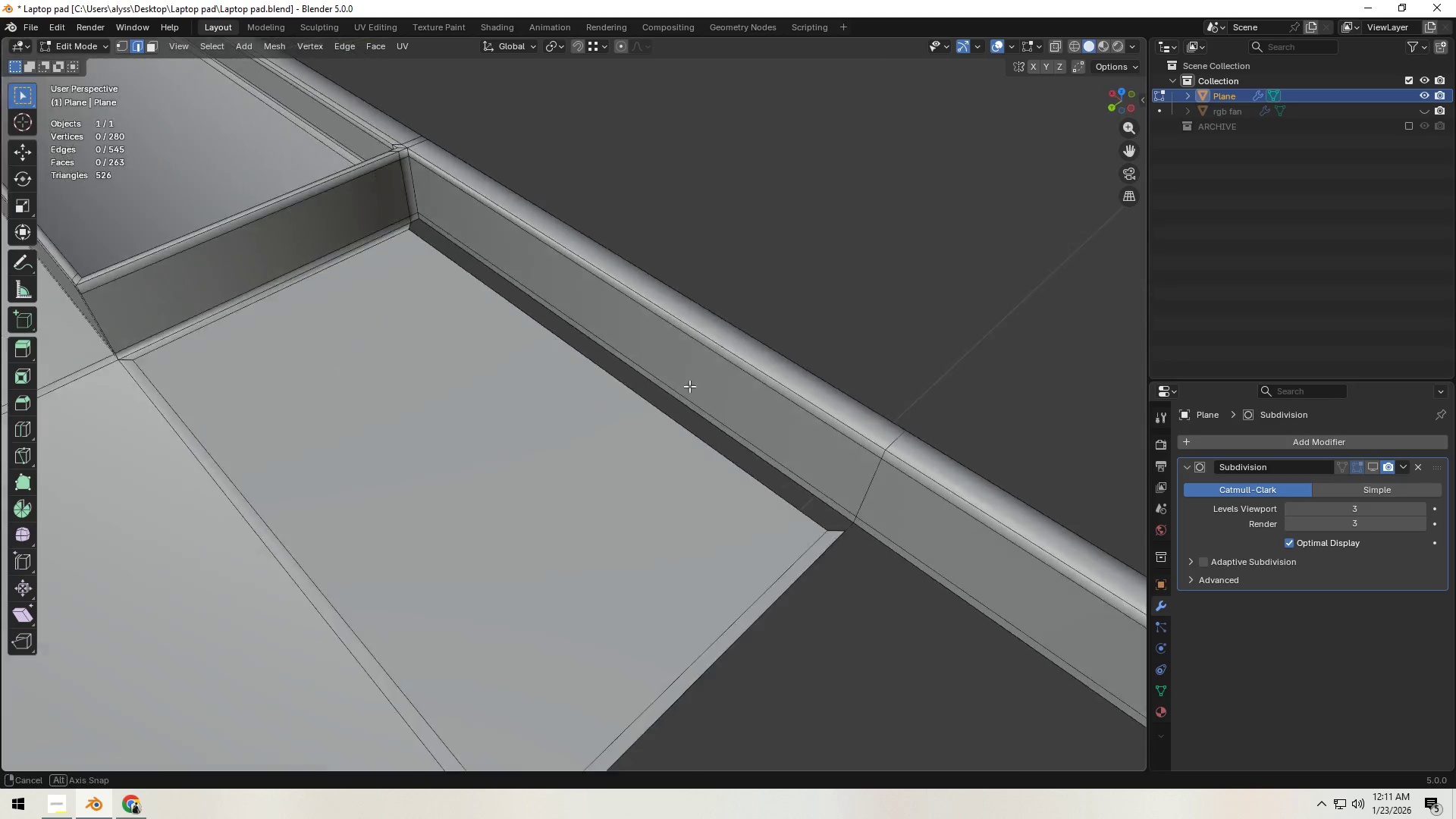 
key(Control+ControlLeft)
 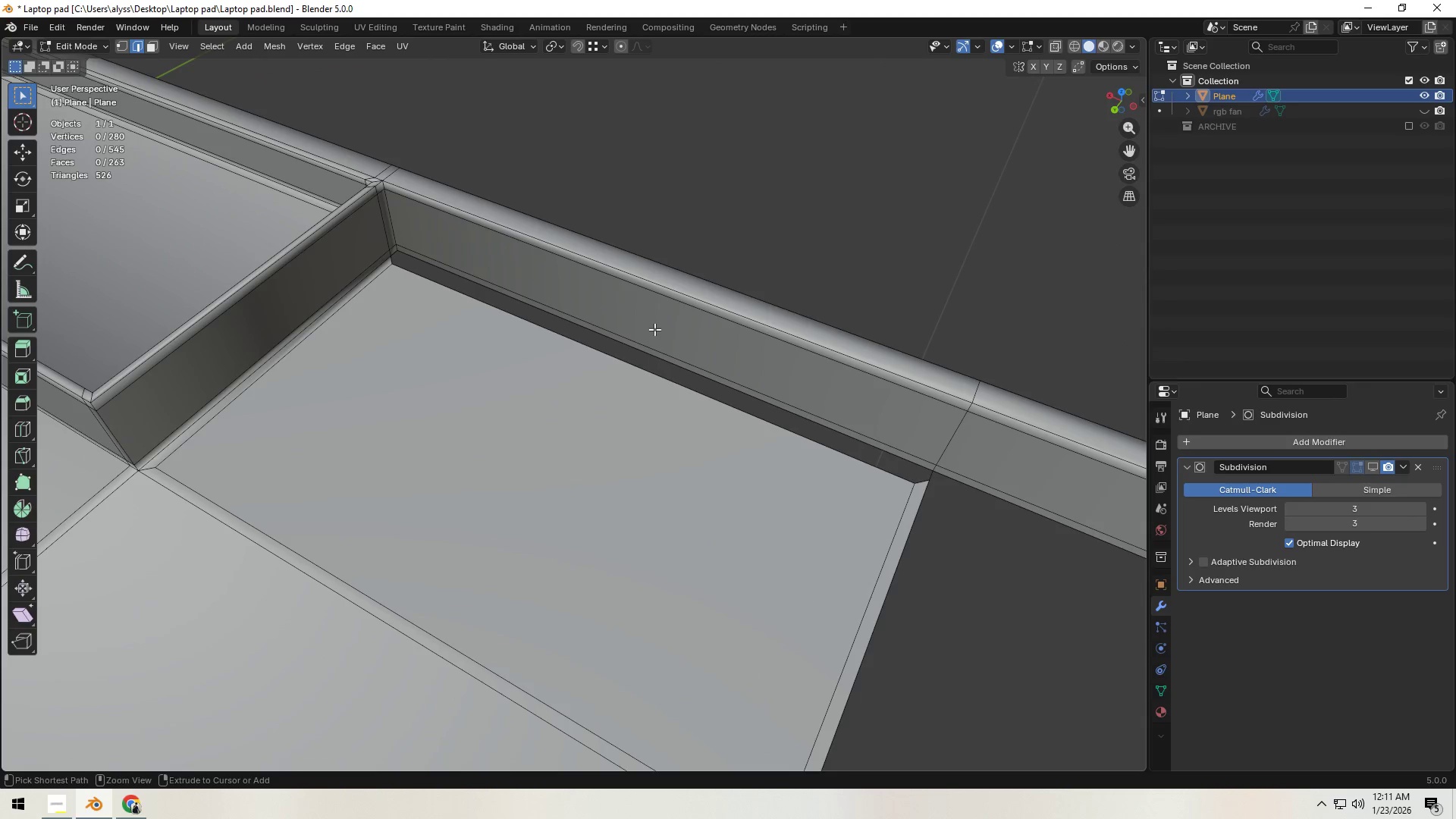 
key(Control+R)
 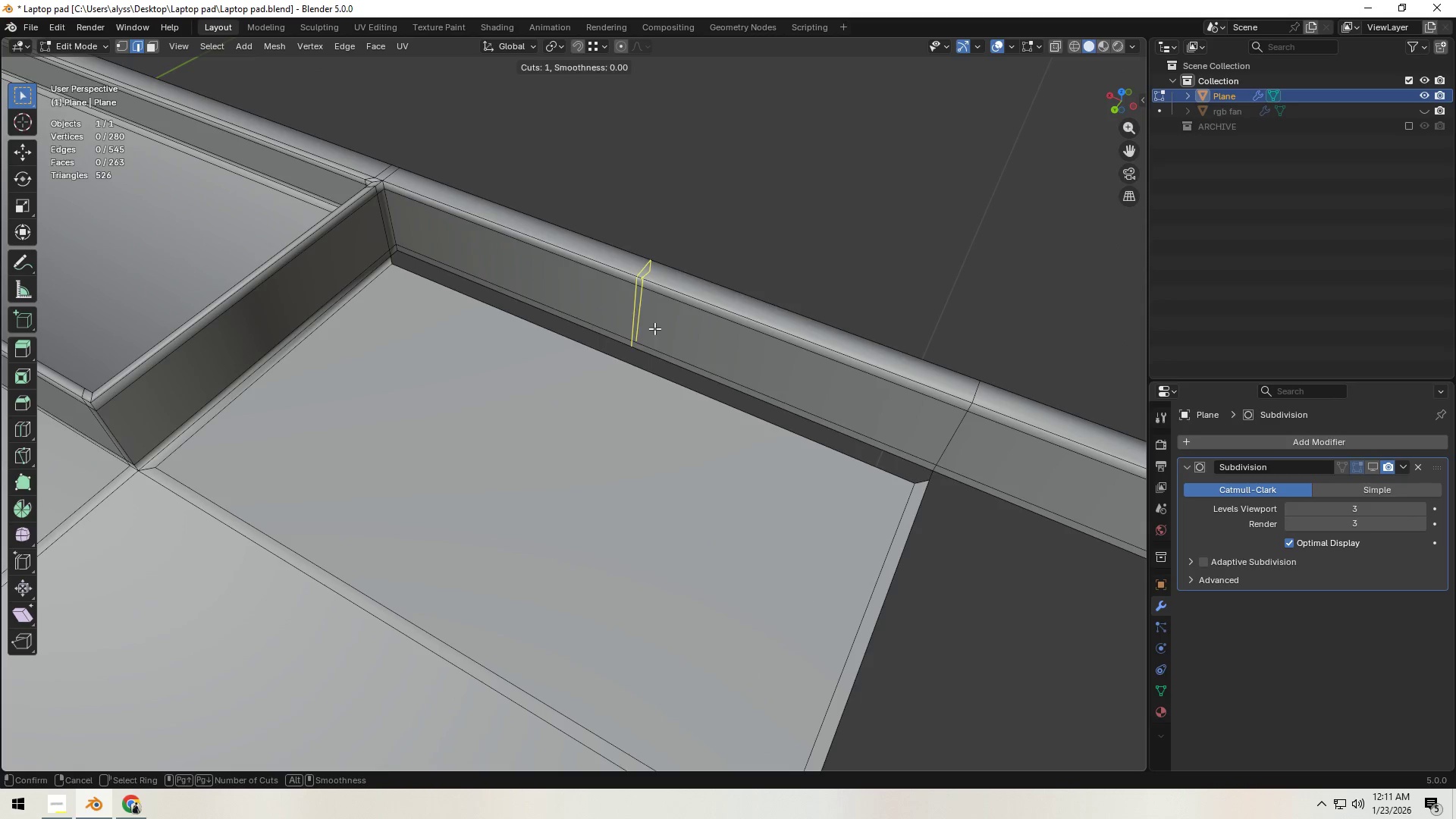 
left_click([654, 328])
 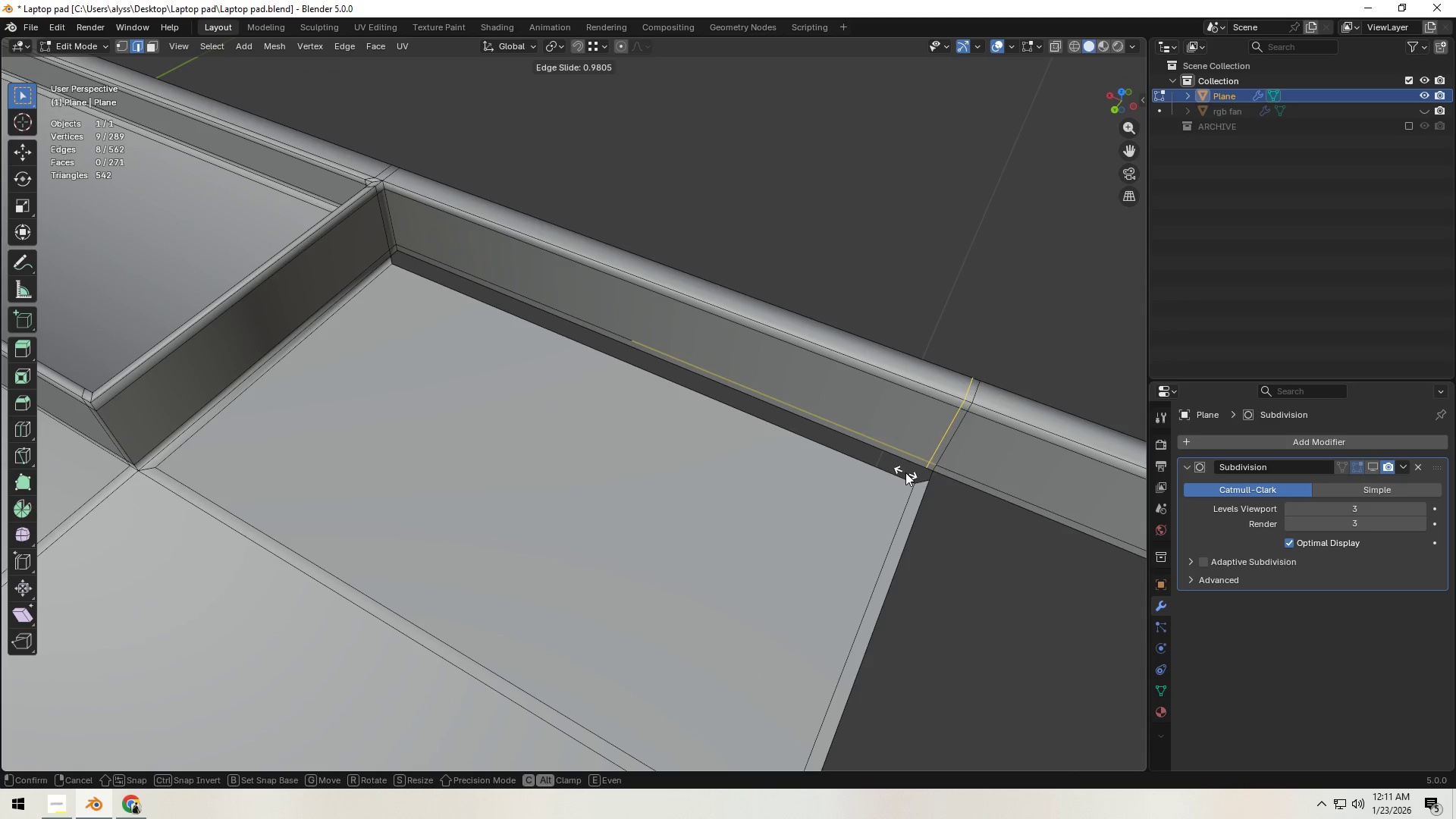 
hold_key(key=ControlLeft, duration=0.69)
left_click([908, 479])
 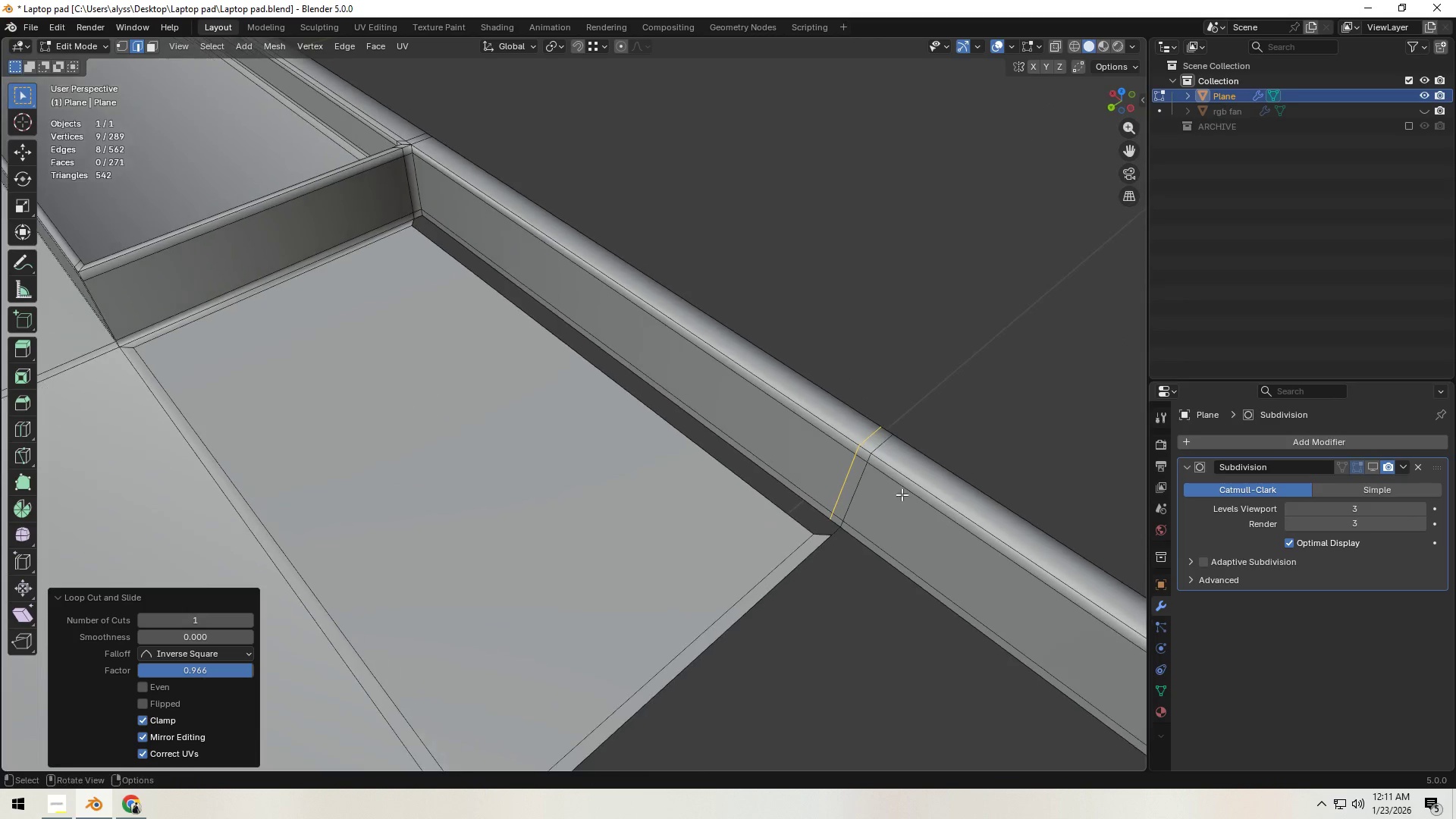 
key(Shift+ShiftLeft)
 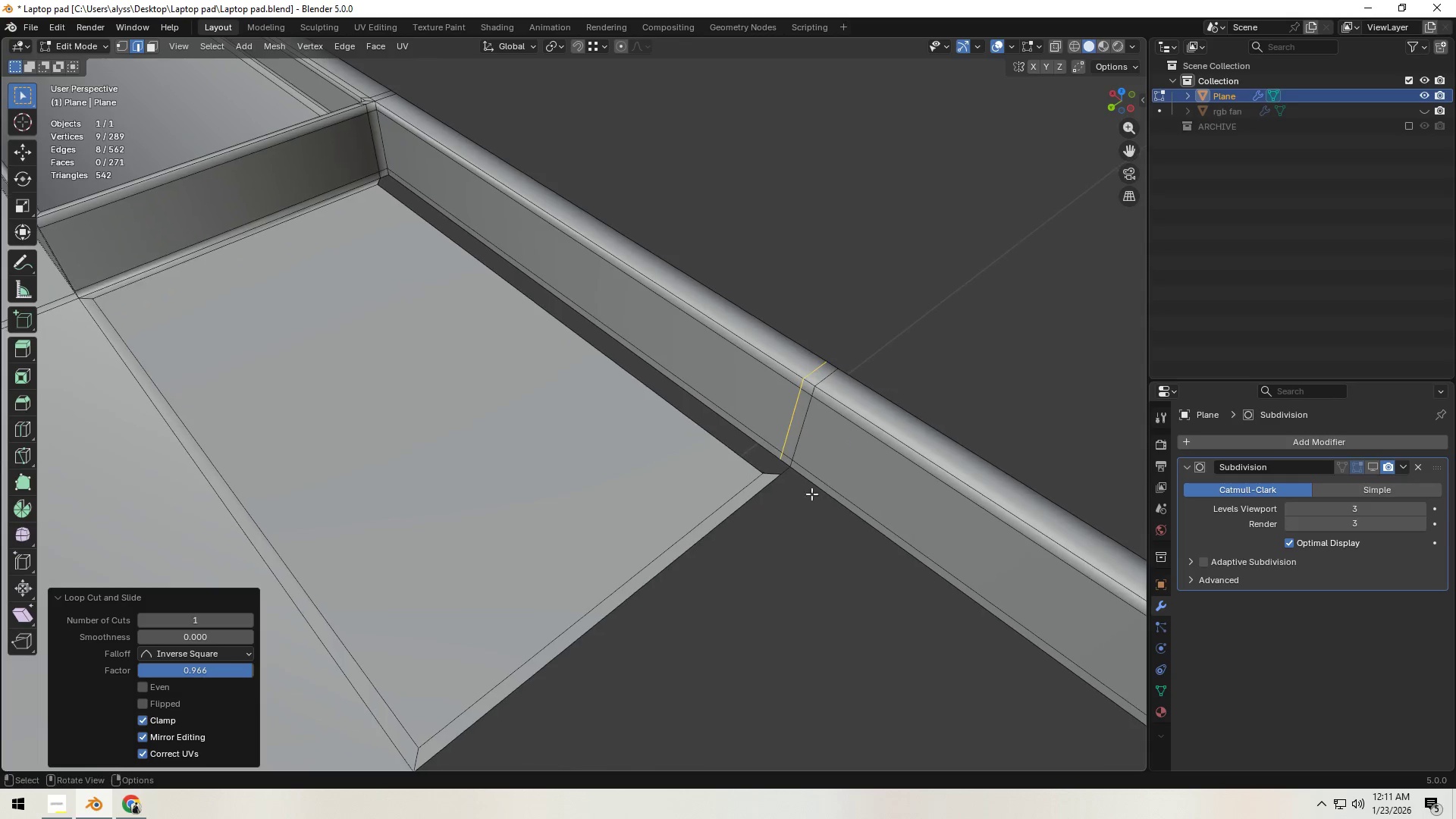 
scroll: coordinate [806, 499], scroll_direction: up, amount: 1.0
 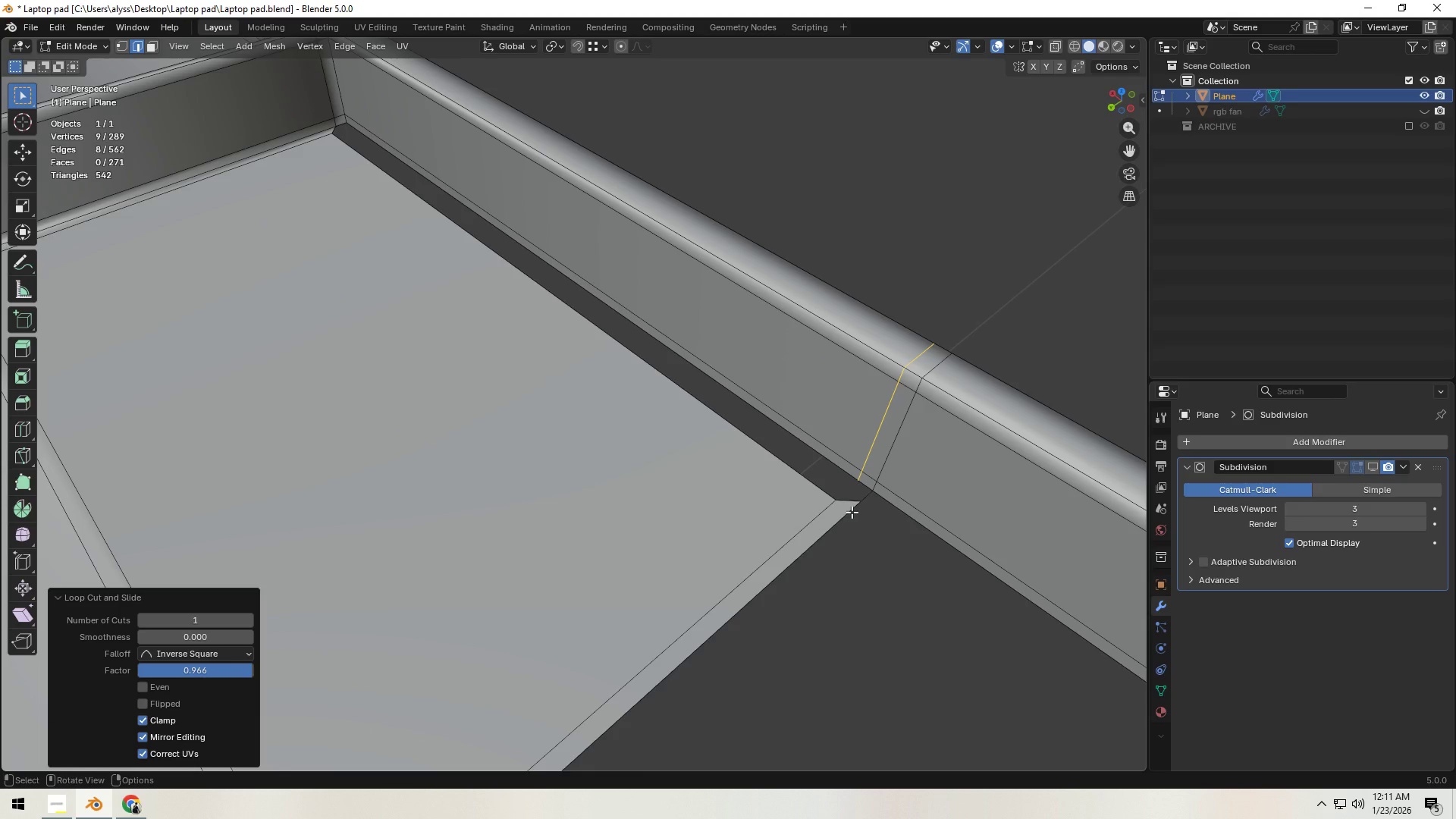 
key(1)
 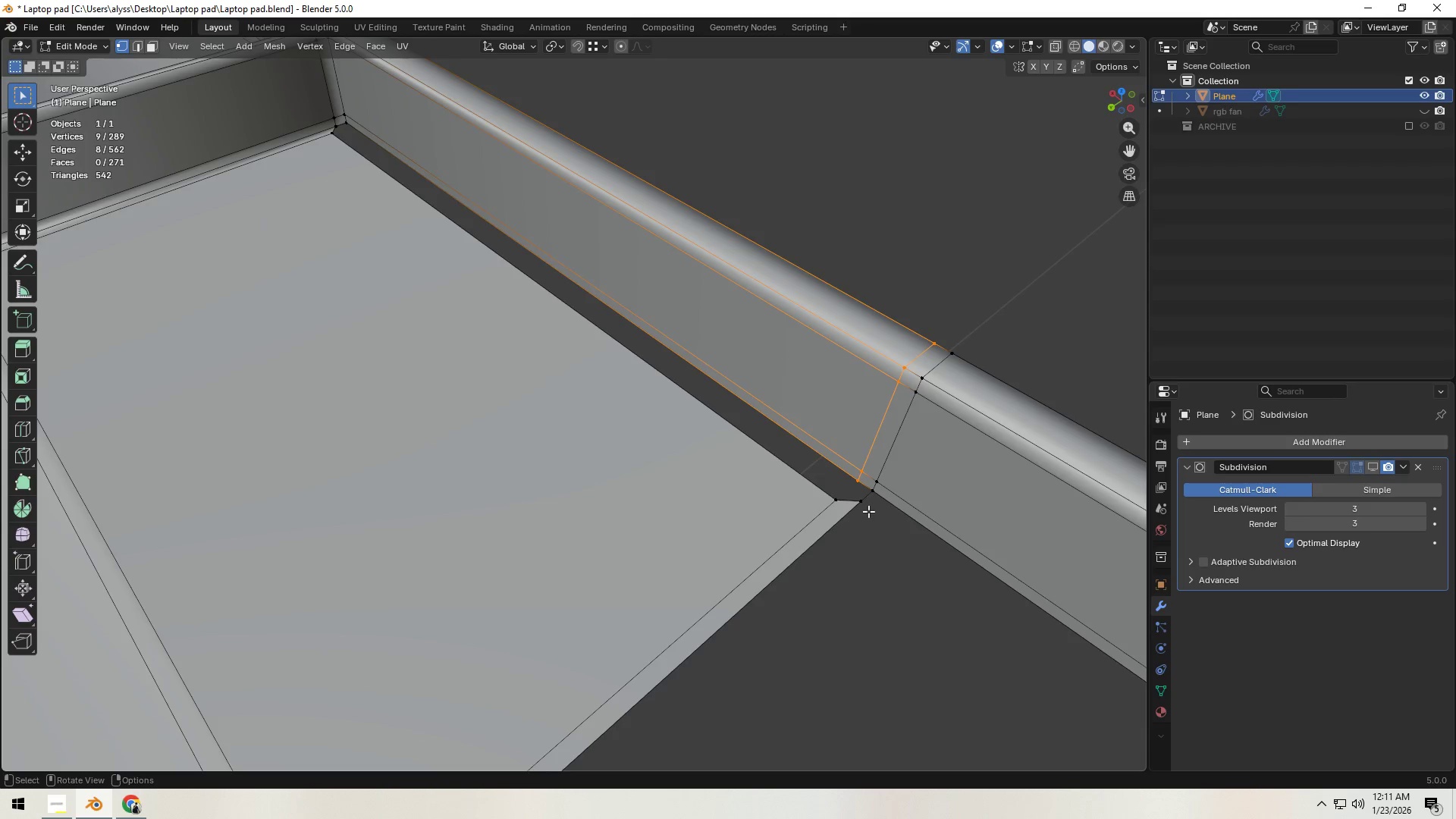 
scroll: coordinate [869, 512], scroll_direction: down, amount: 3.0
 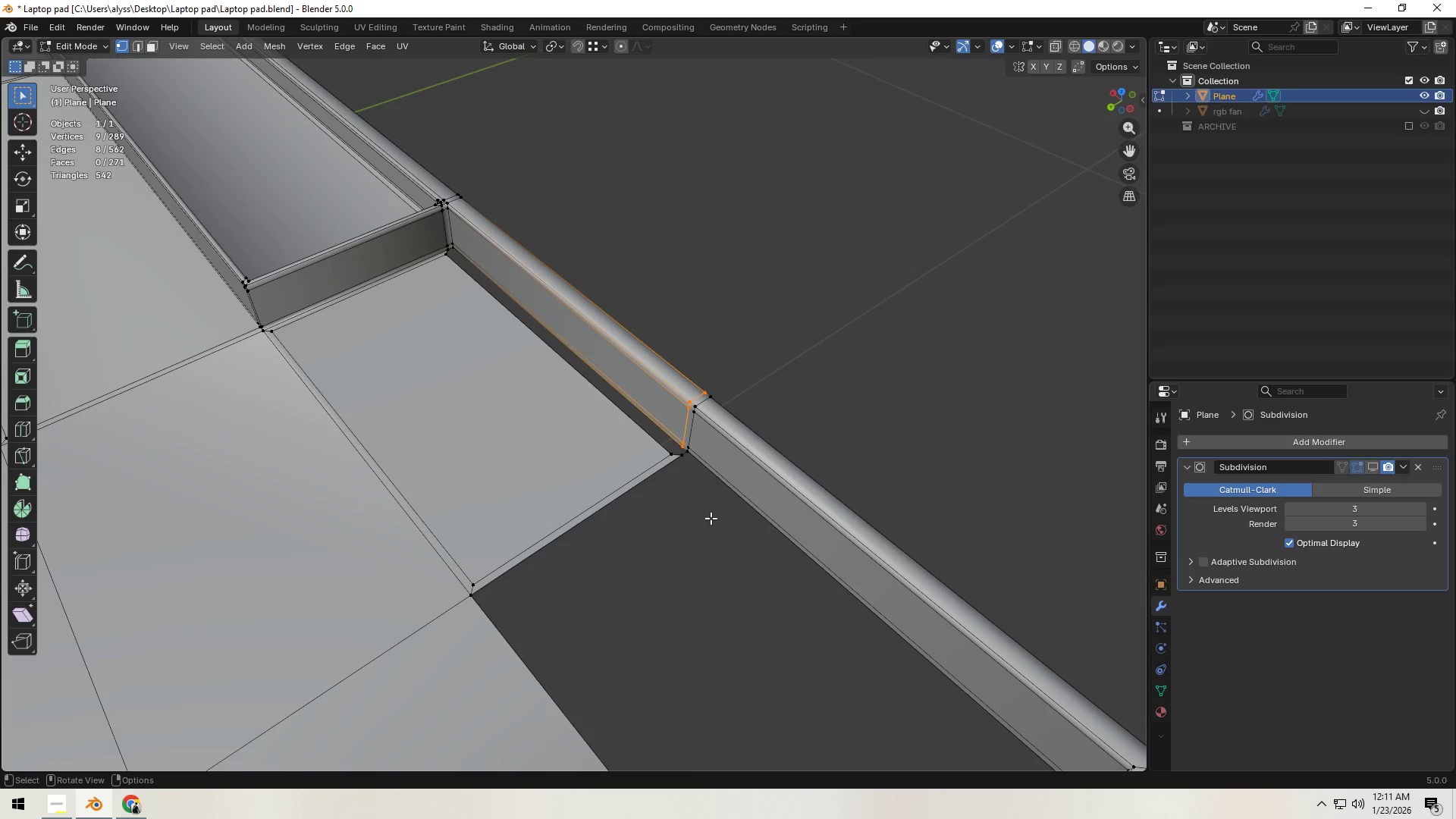 
scroll: coordinate [711, 518], scroll_direction: up, amount: 2.0
 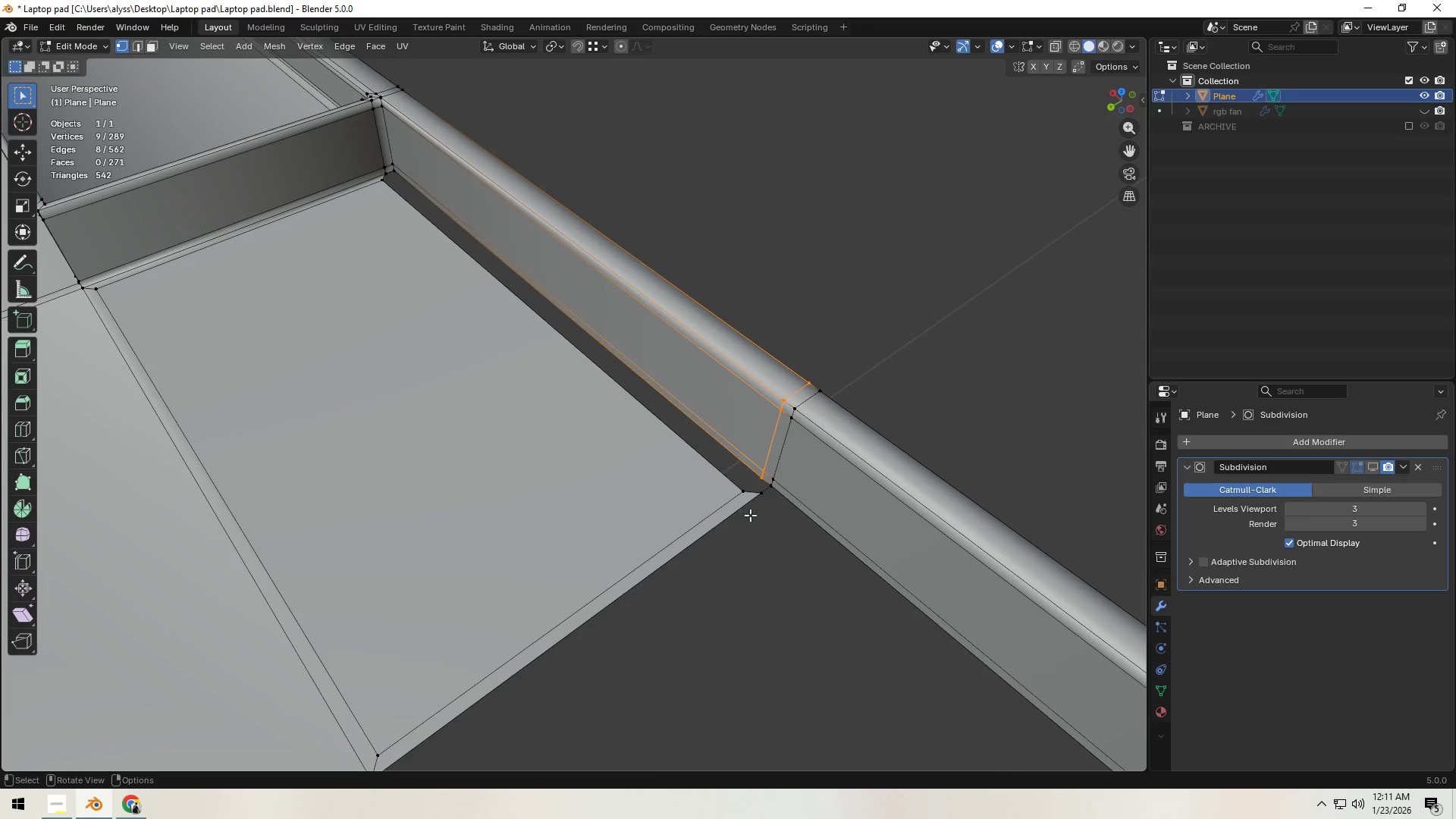 
hold_key(key=ShiftLeft, duration=0.78)
 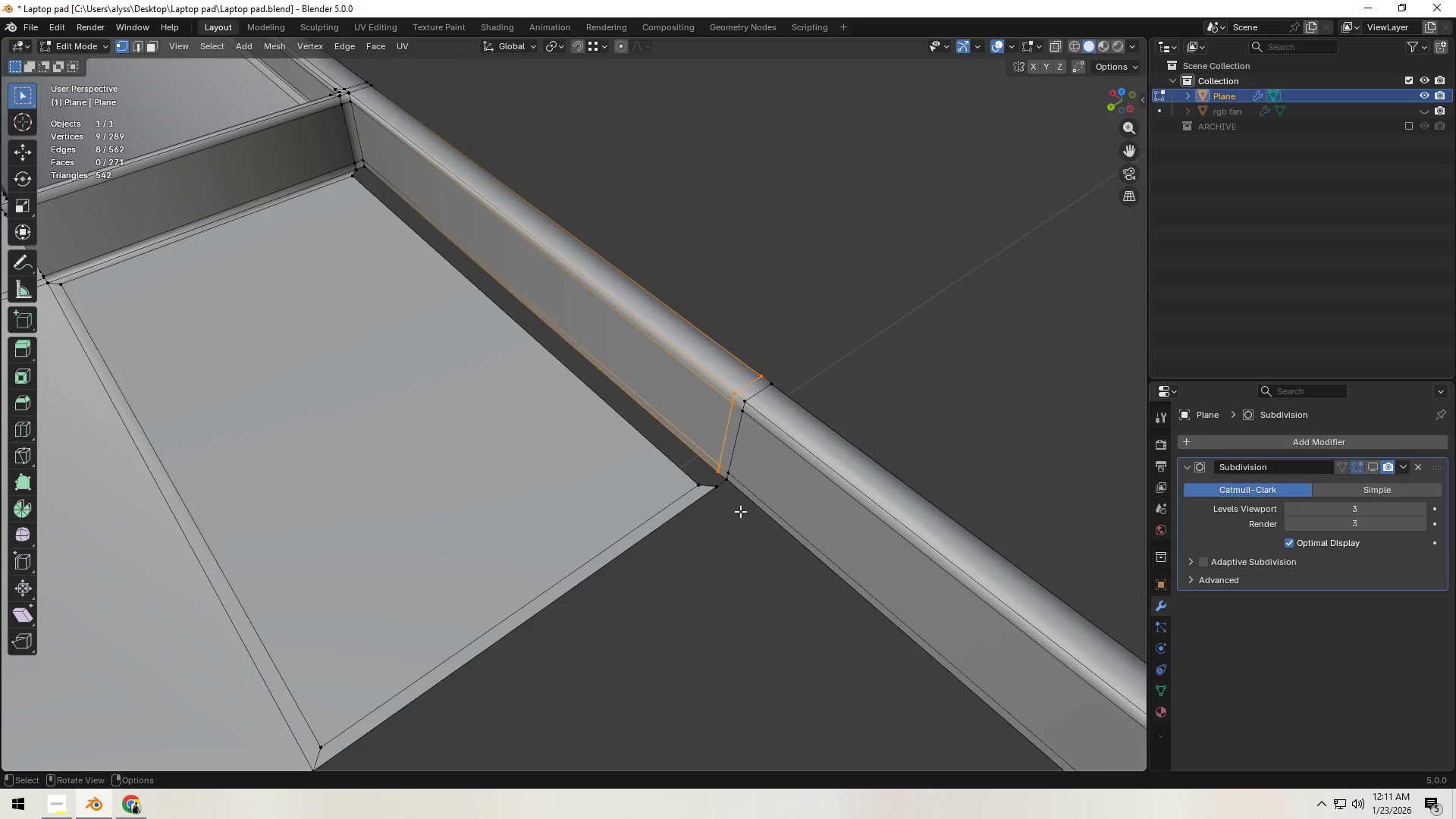 
scroll: coordinate [740, 511], scroll_direction: up, amount: 1.0
 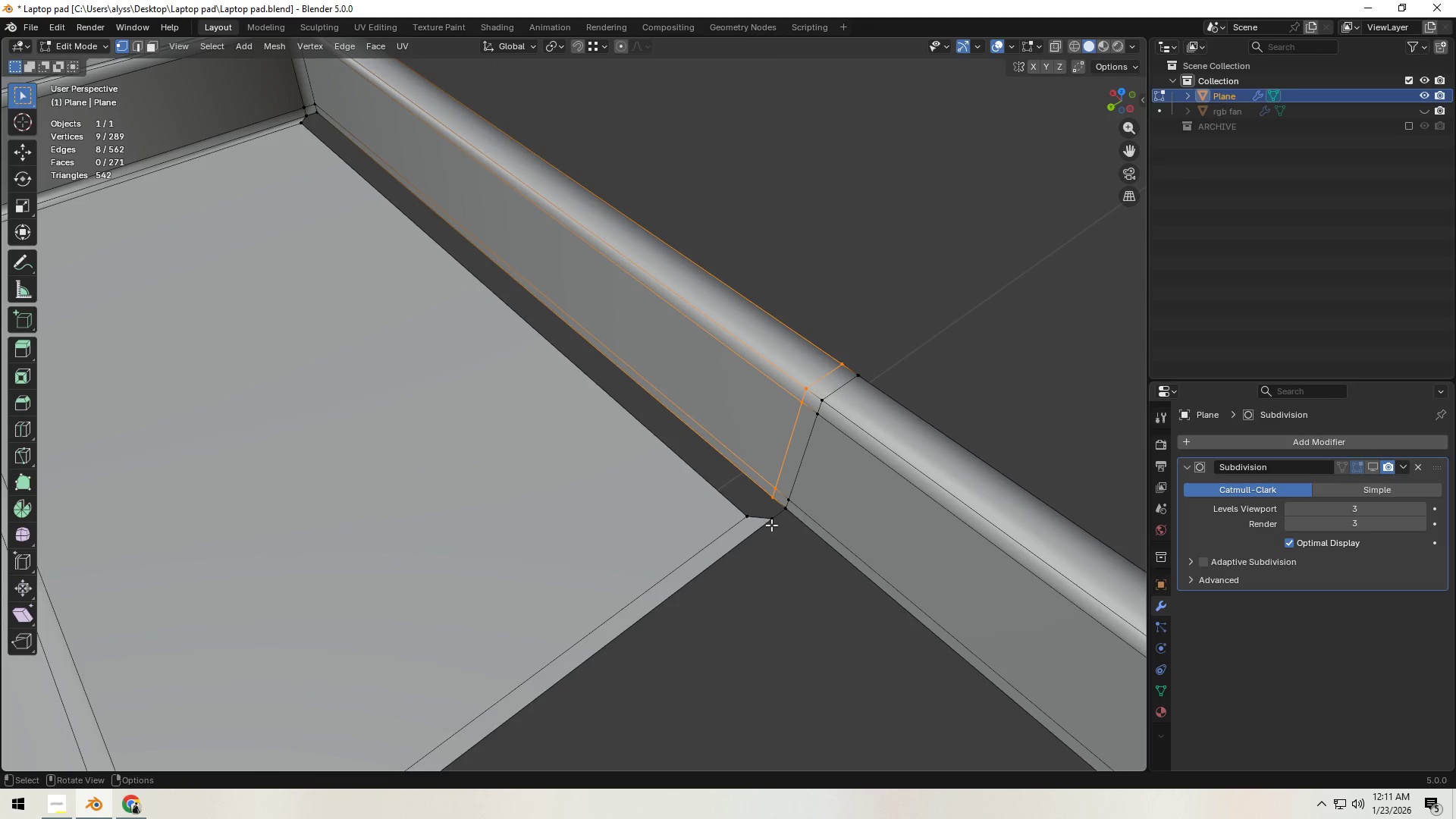 
left_click([773, 523])
 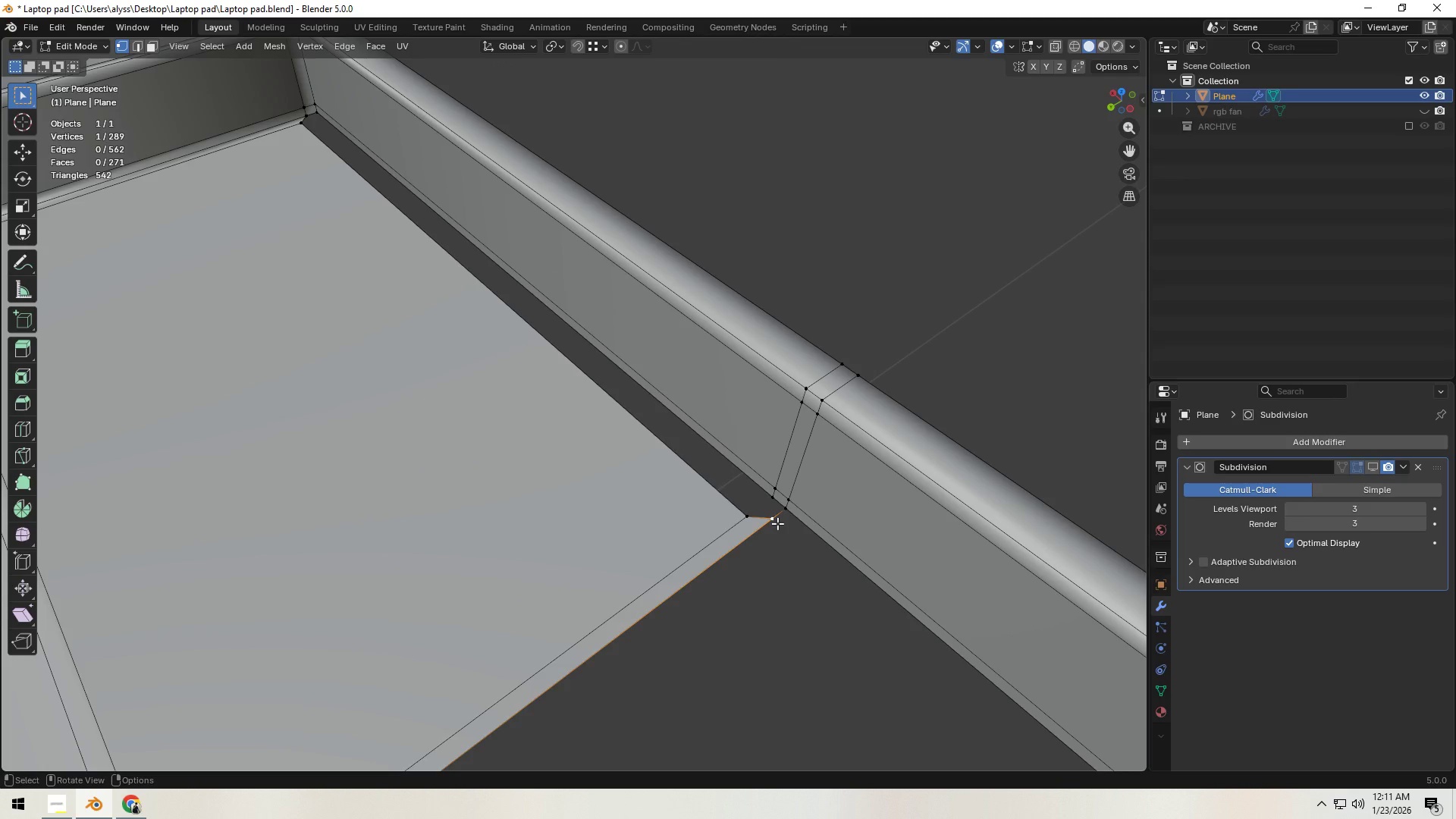 
key(X)
 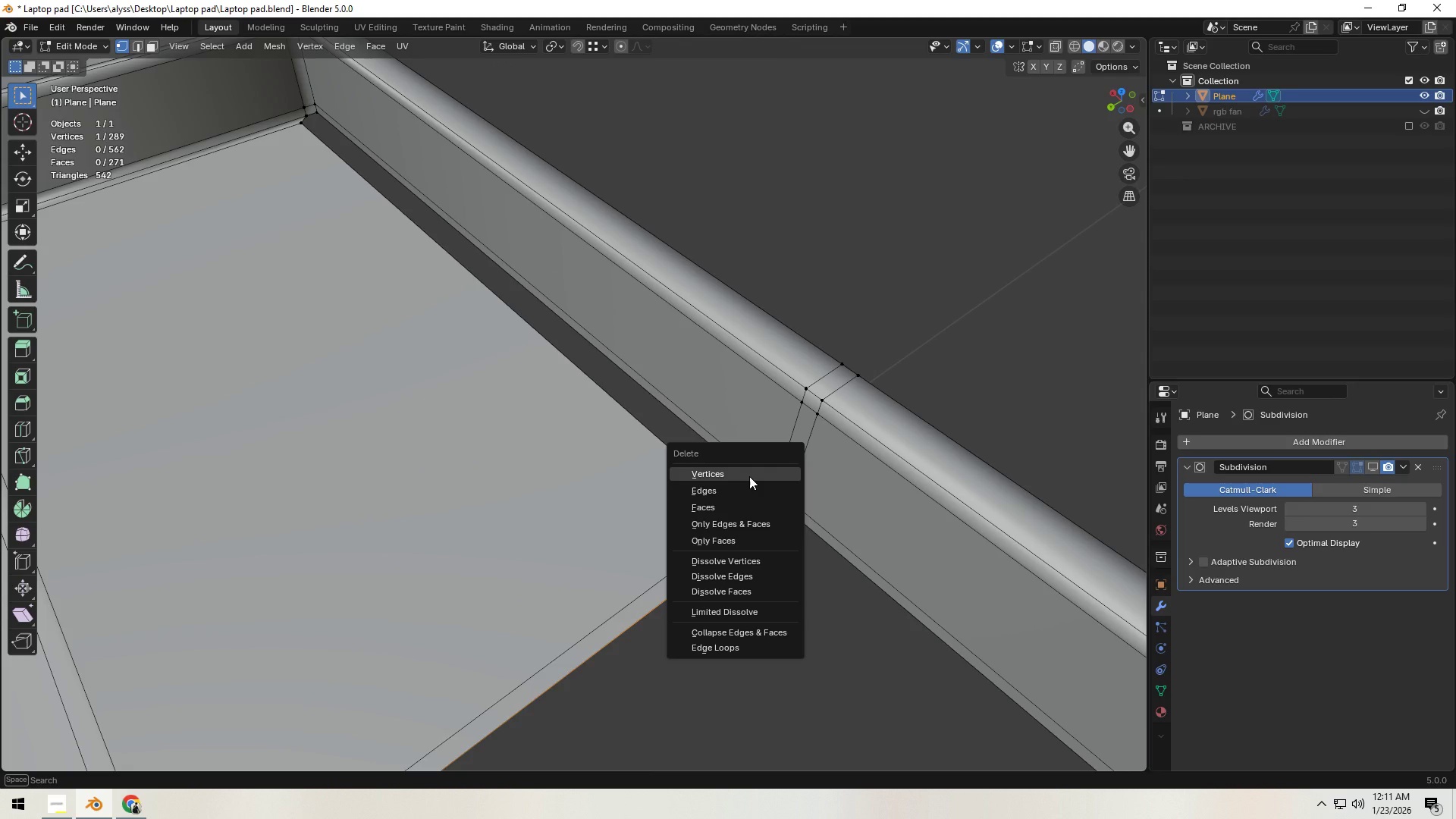 
left_click([749, 476])
 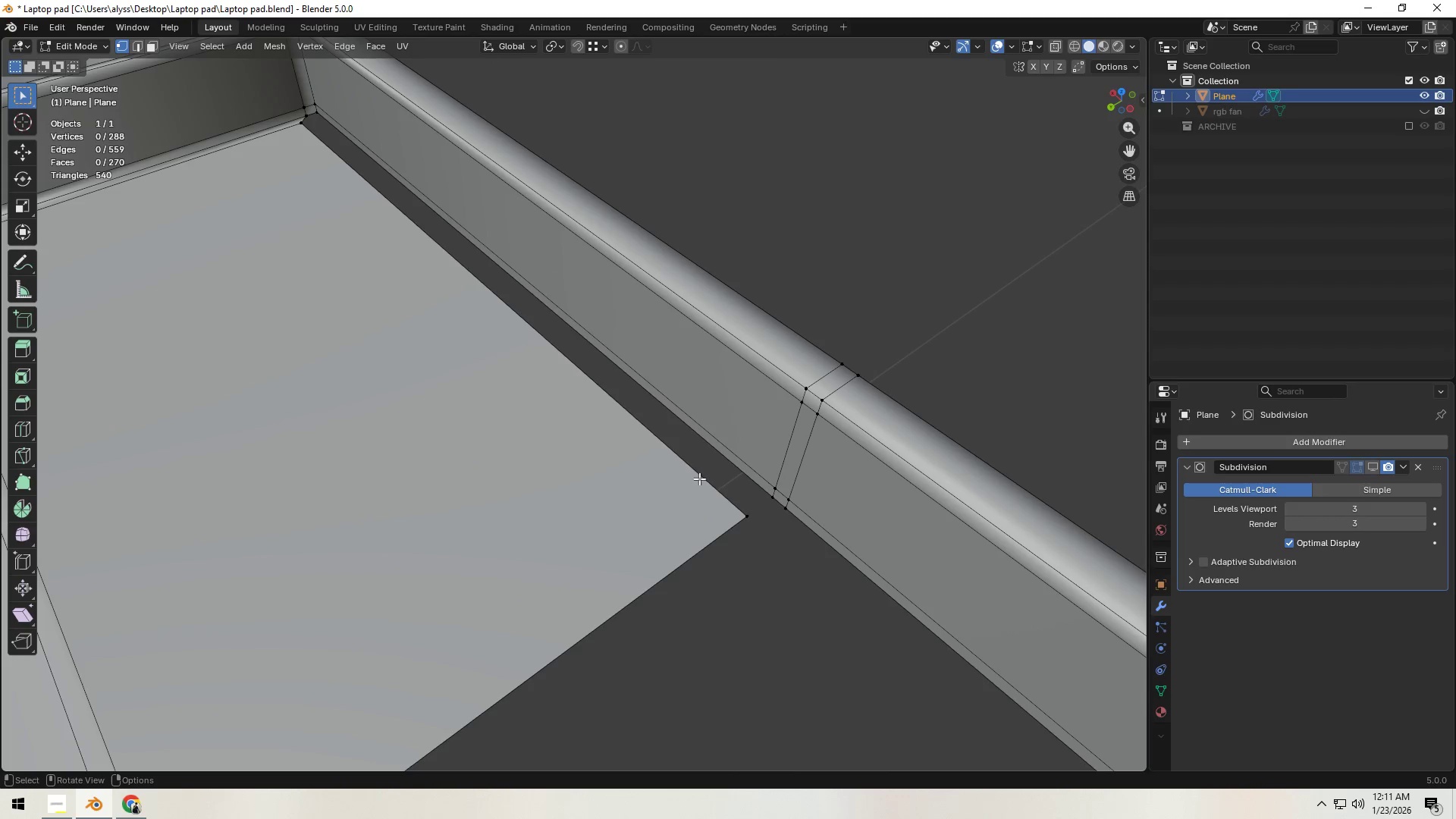 
left_click([748, 517])
 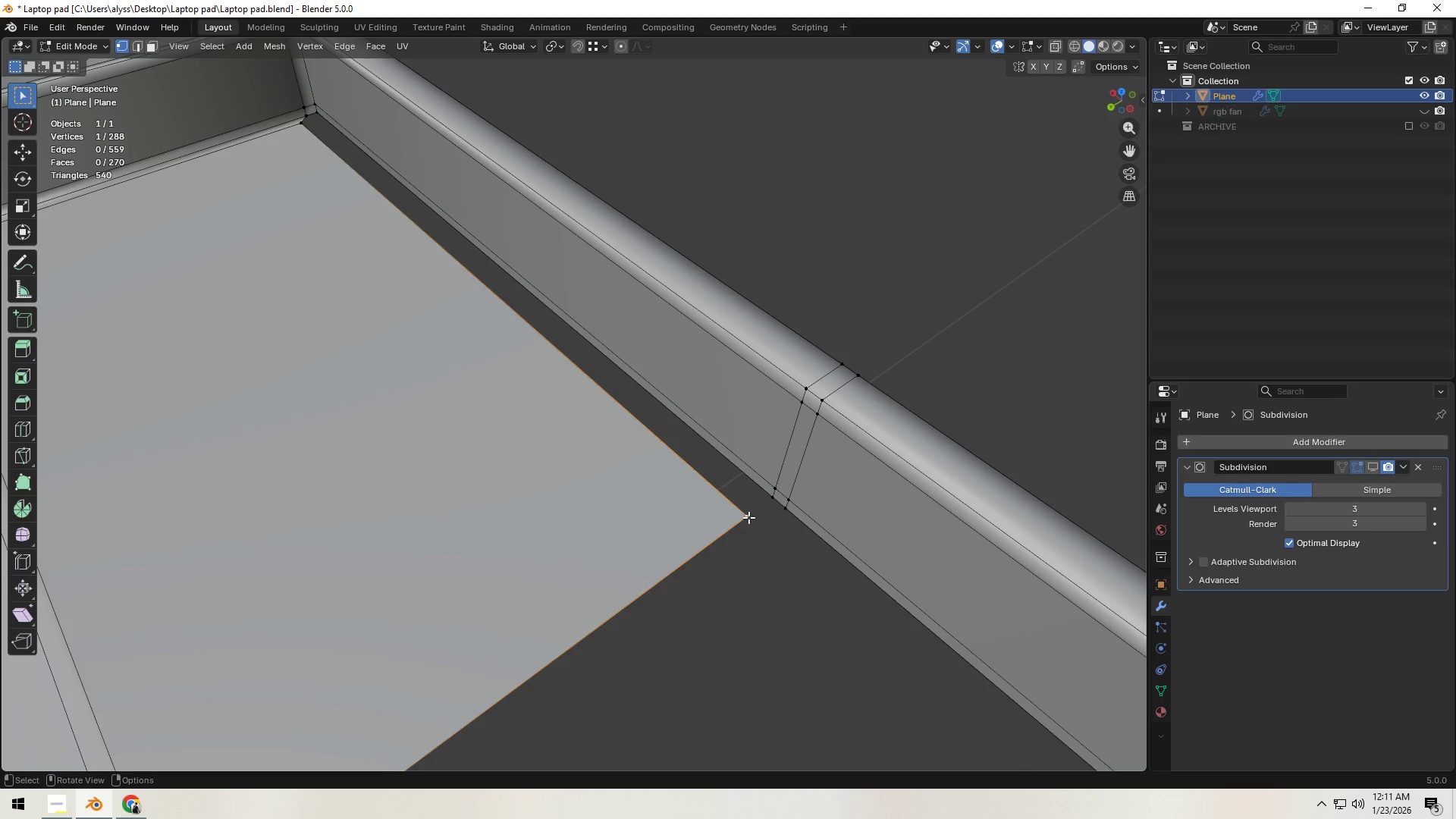 
key(X)
 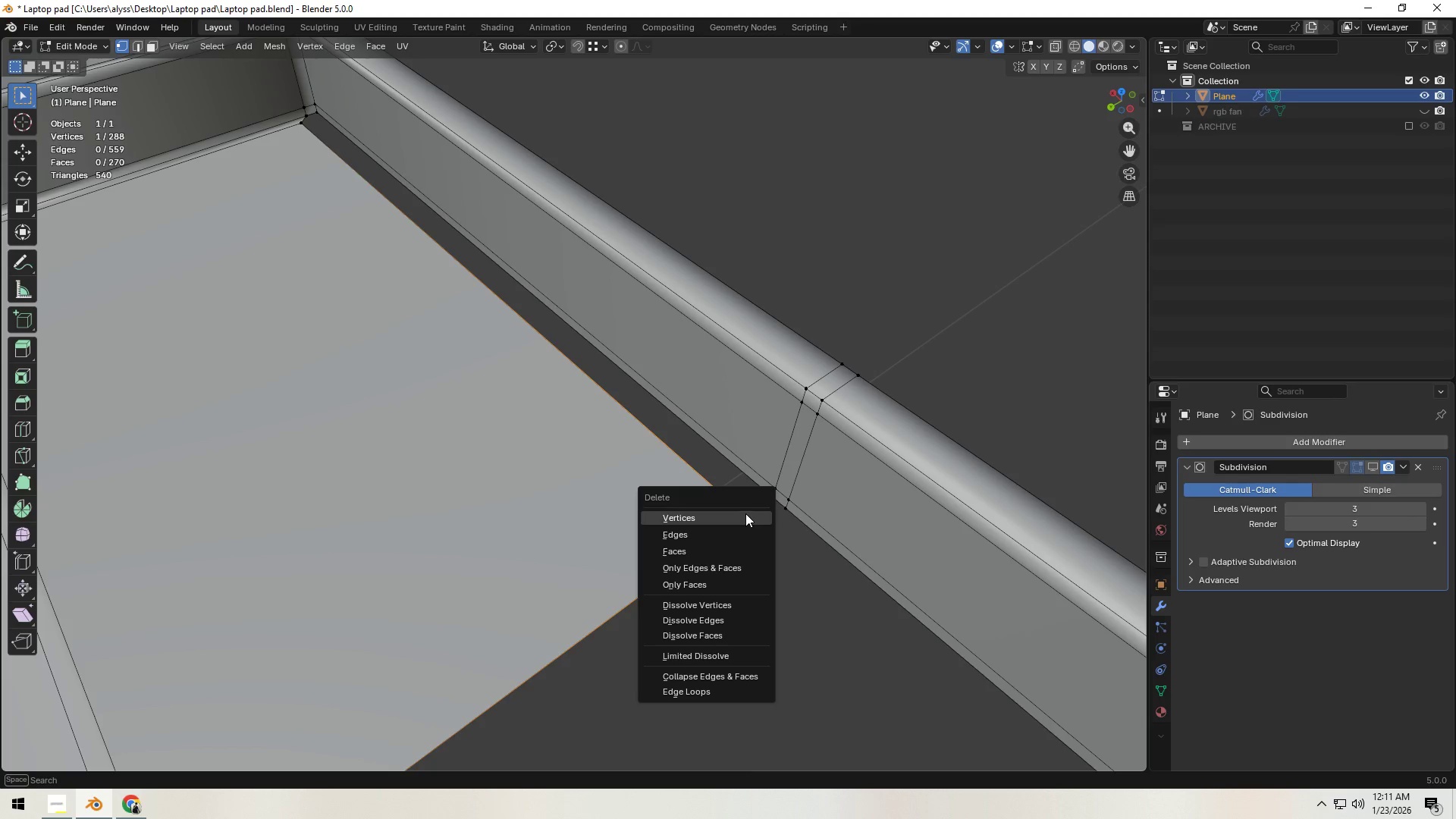 
left_click([745, 513])
 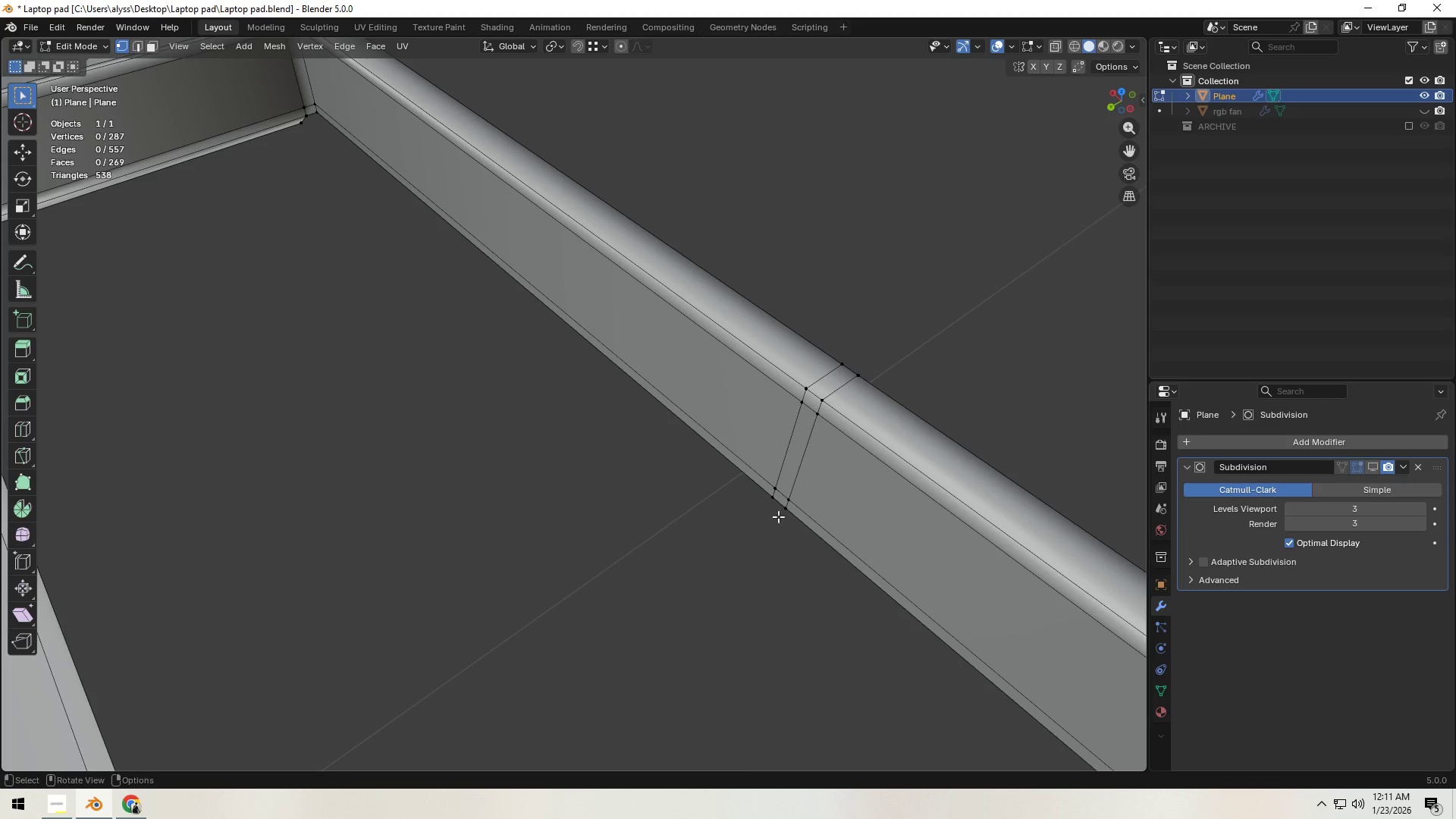 
left_click([784, 513])
 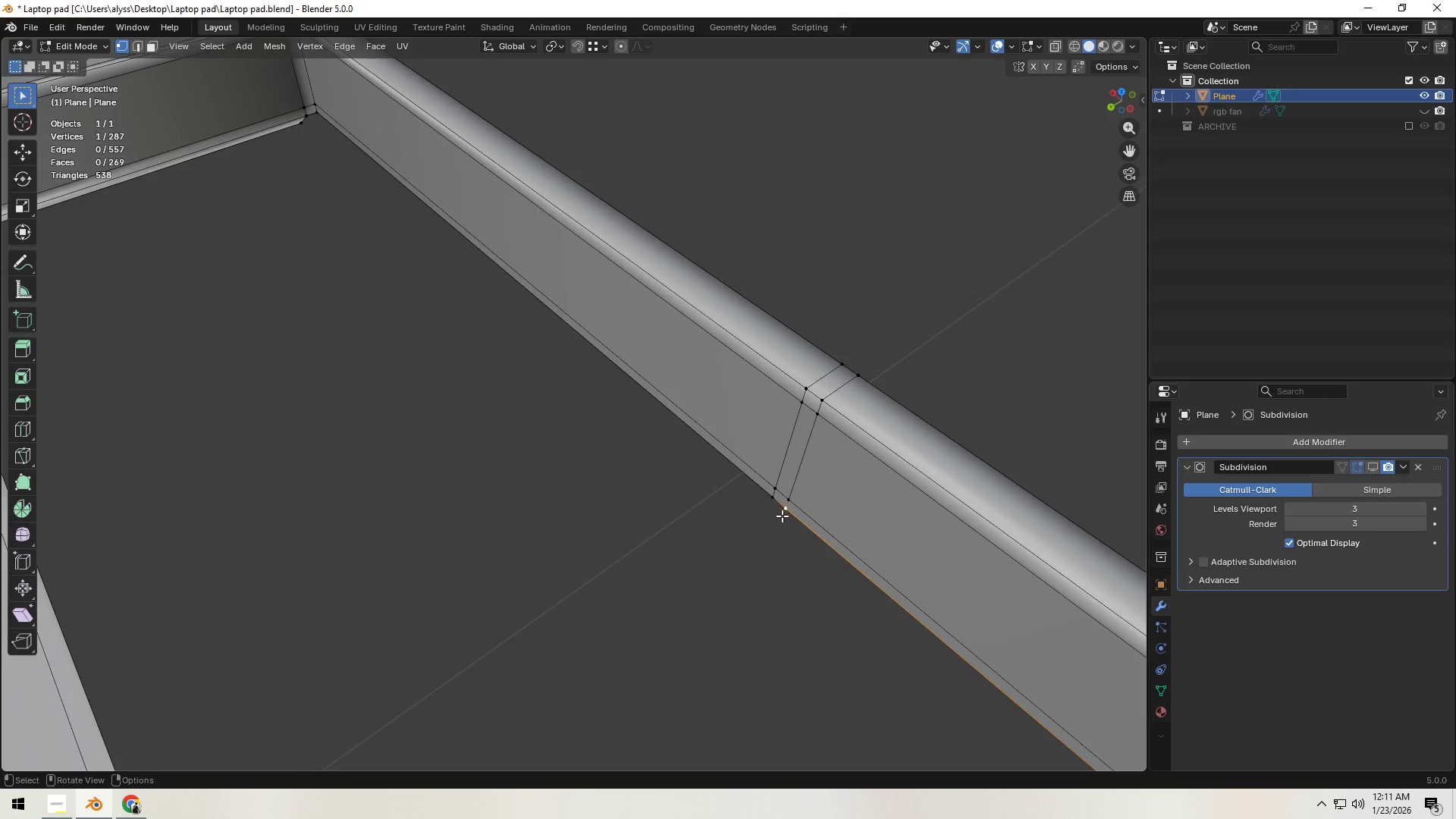 
scroll: coordinate [779, 518], scroll_direction: down, amount: 2.0
 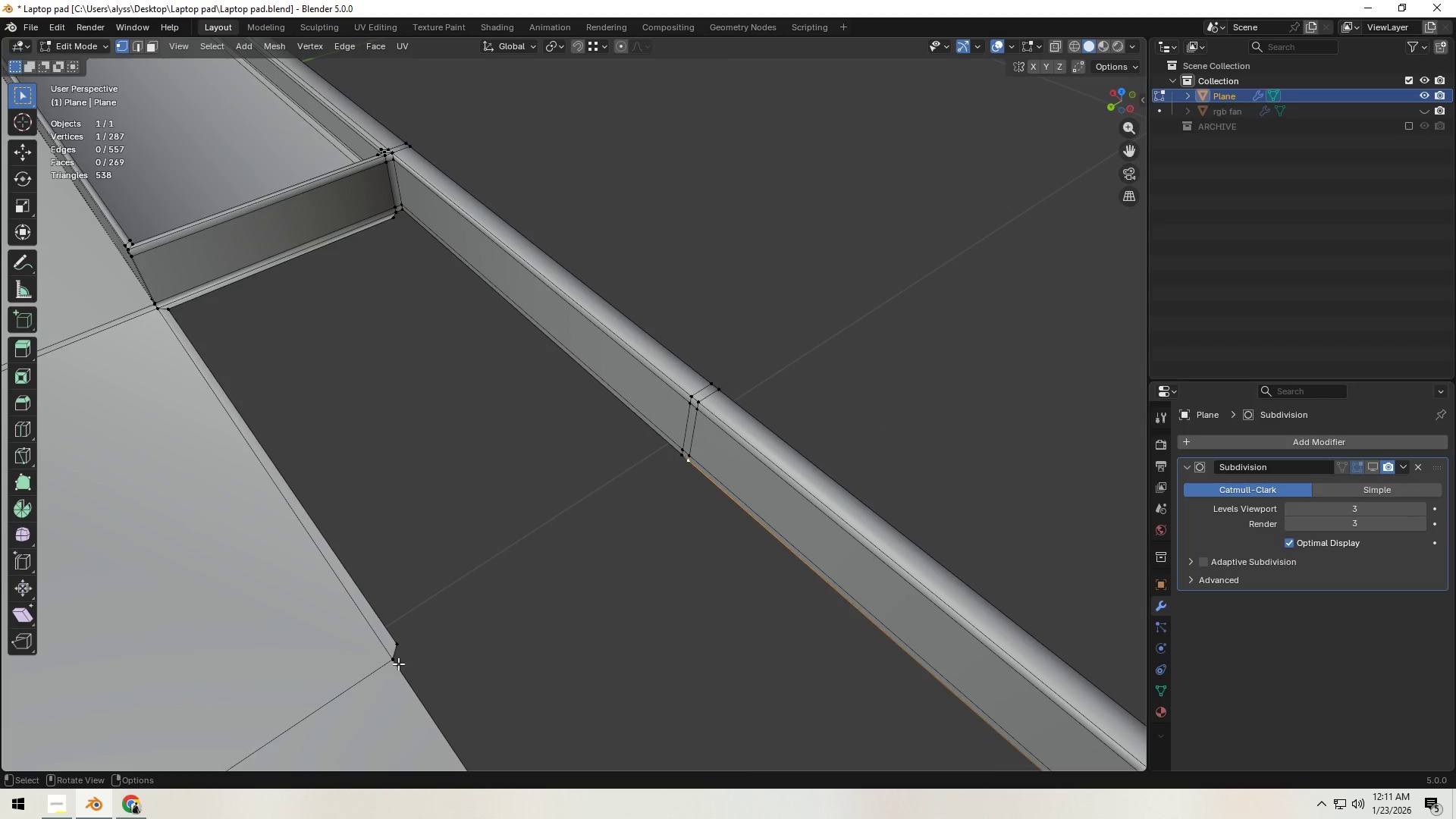 
hold_key(key=ShiftLeft, duration=0.69)
left_click([395, 661])
 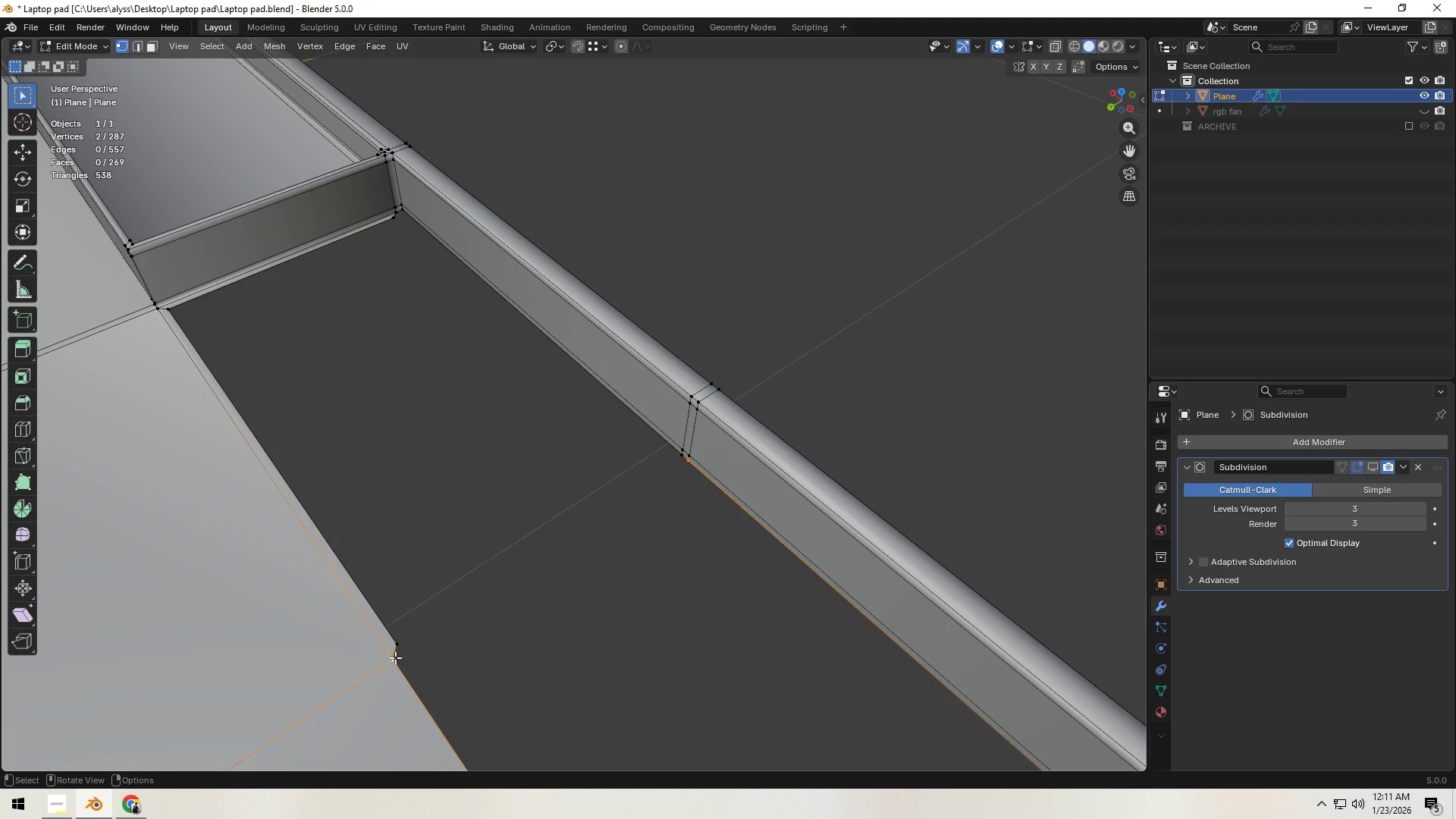 
key(F)
 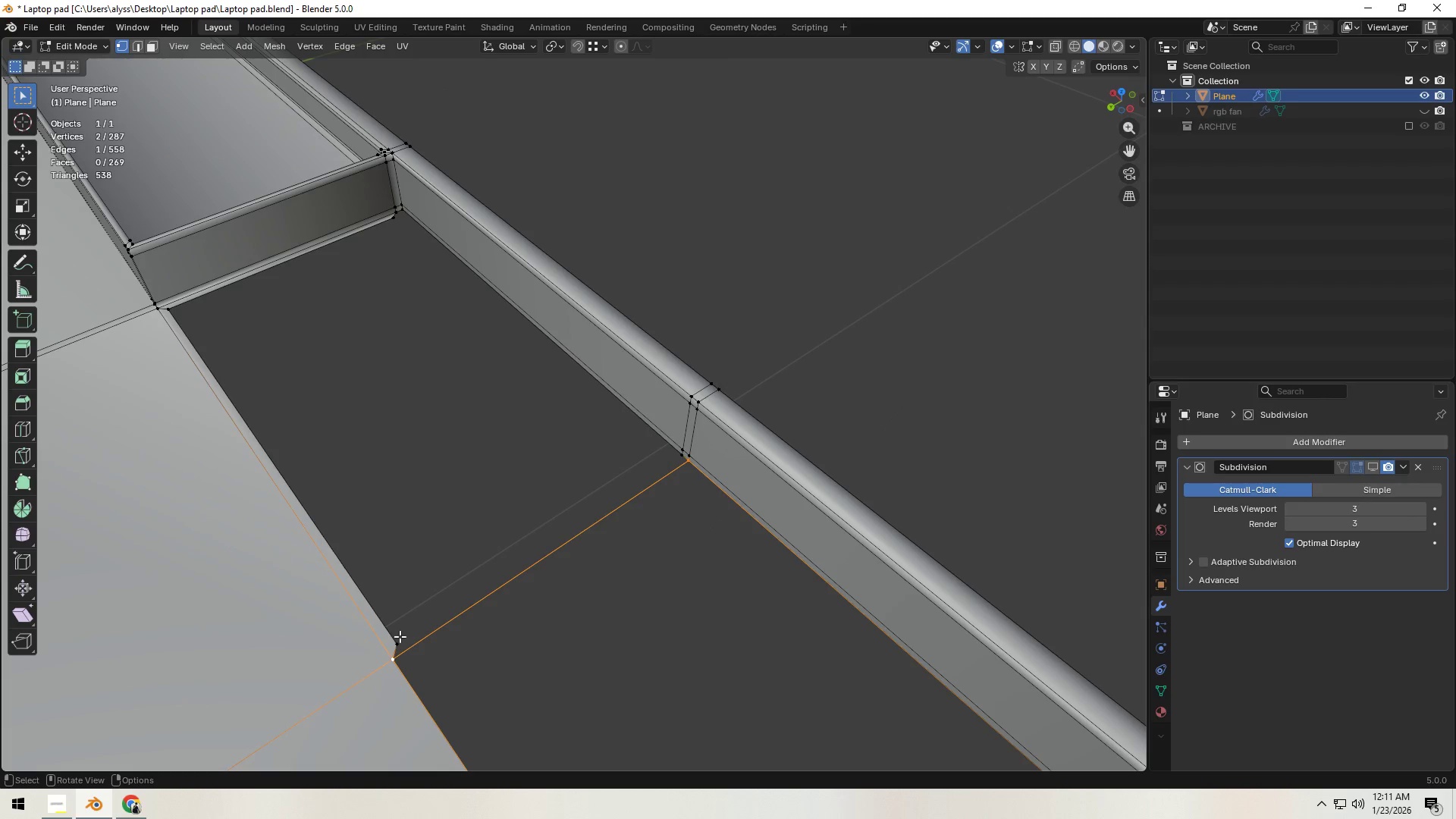 
hold_key(key=ShiftLeft, duration=1.51)
left_click([396, 642])
 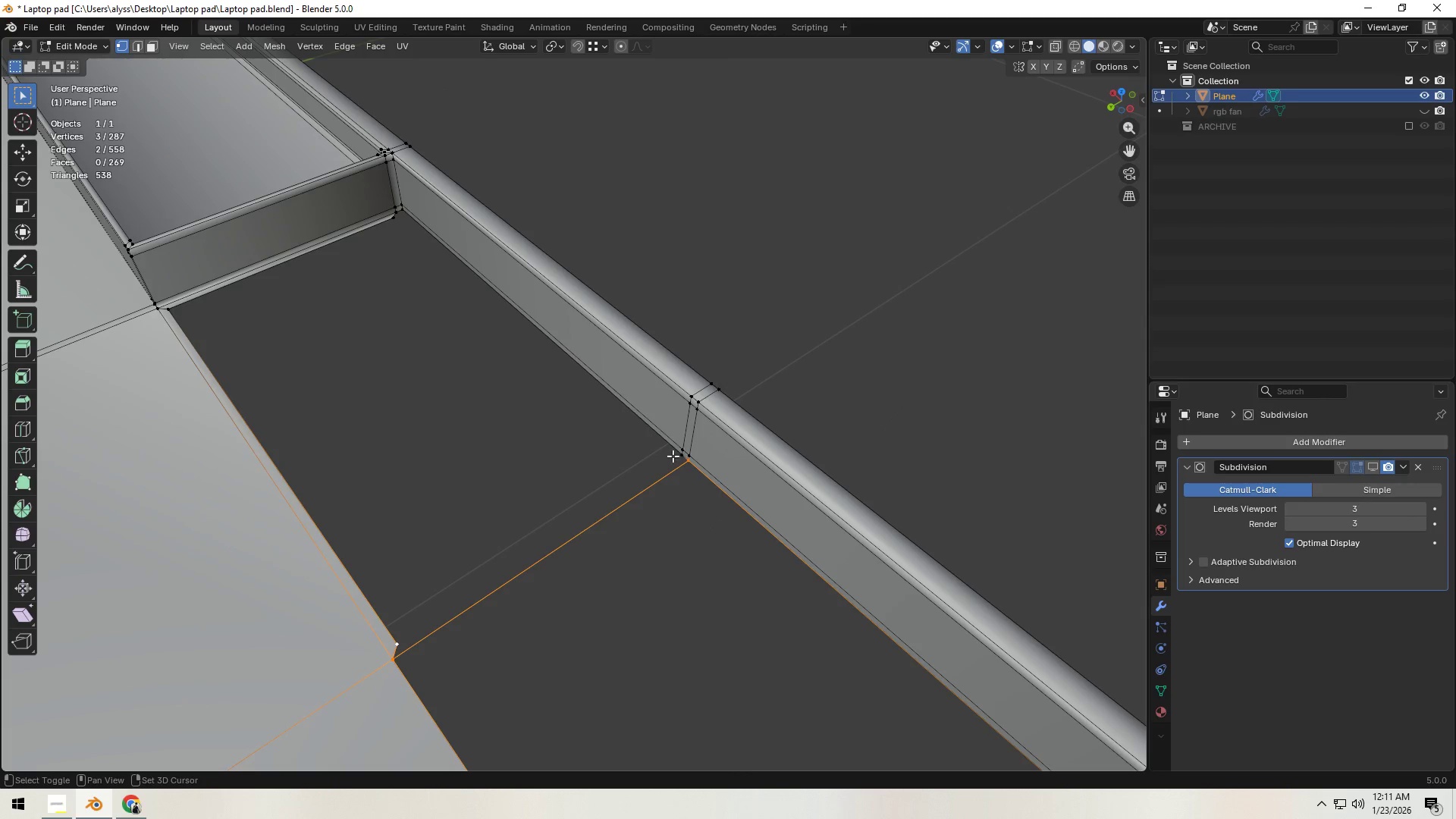 
hold_key(key=ShiftLeft, duration=0.62)
left_click([676, 456])
 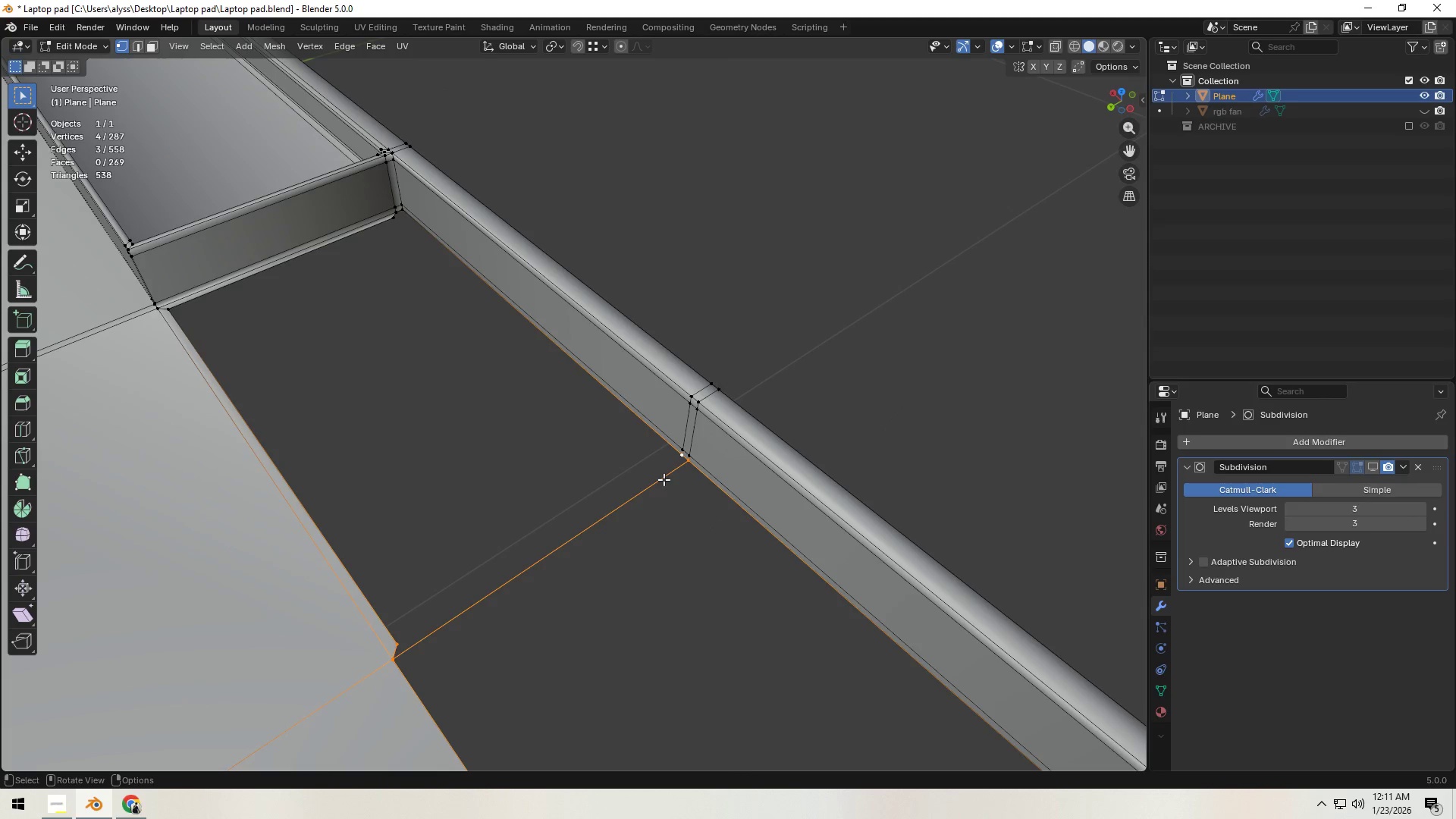 
type(f2)
 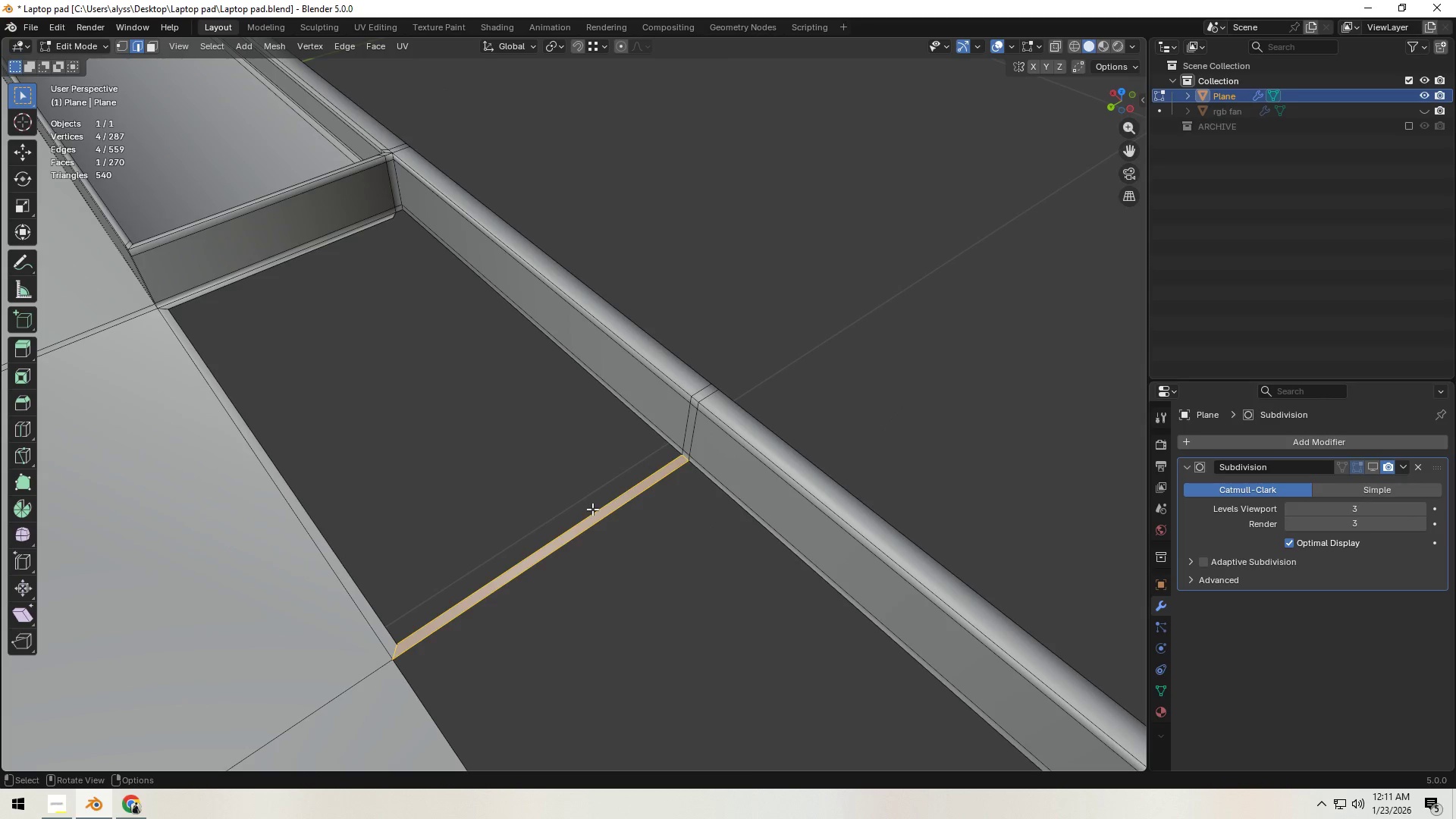 
left_click([592, 509])
 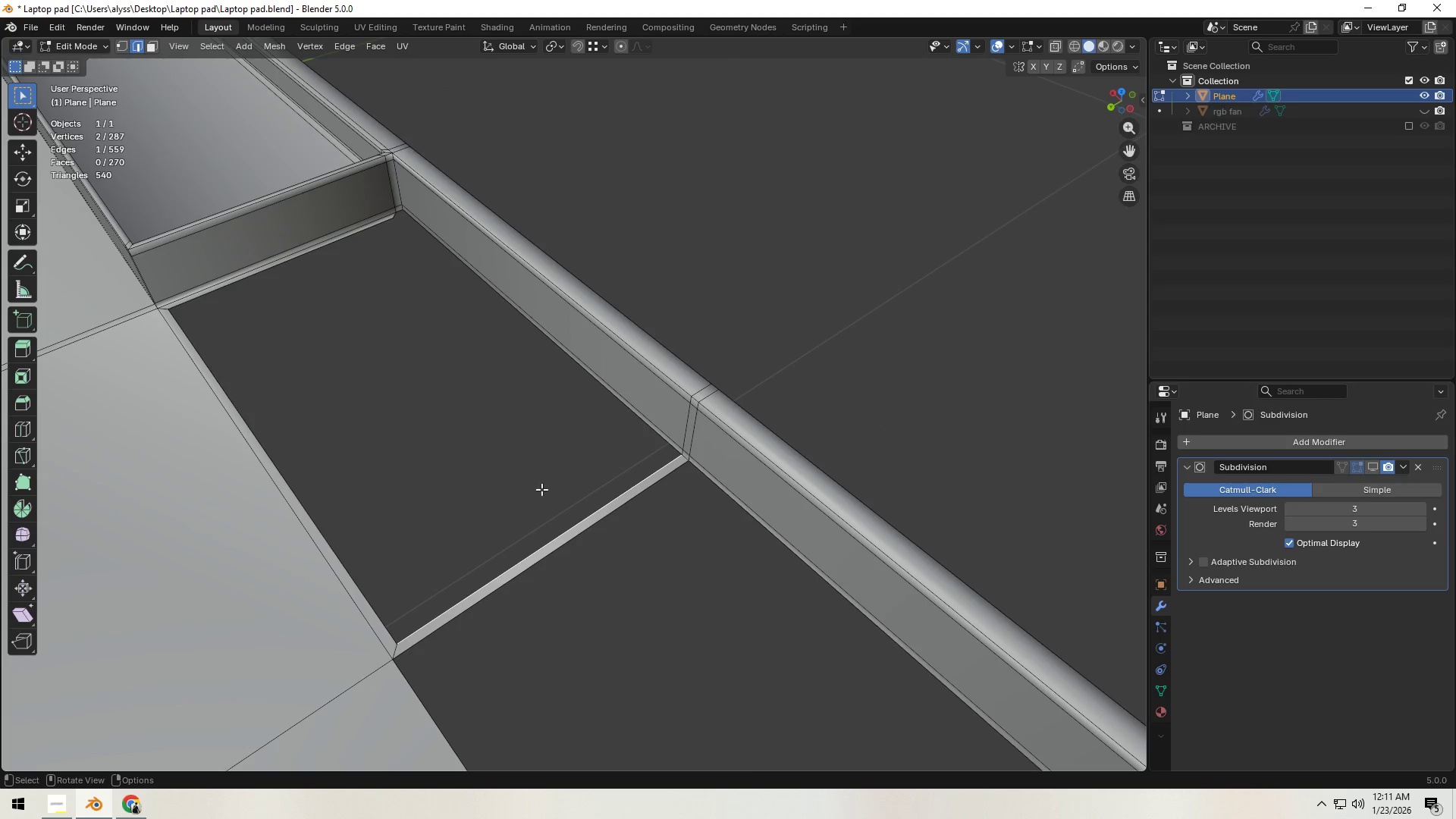 
hold_key(key=ShiftLeft, duration=0.45)
 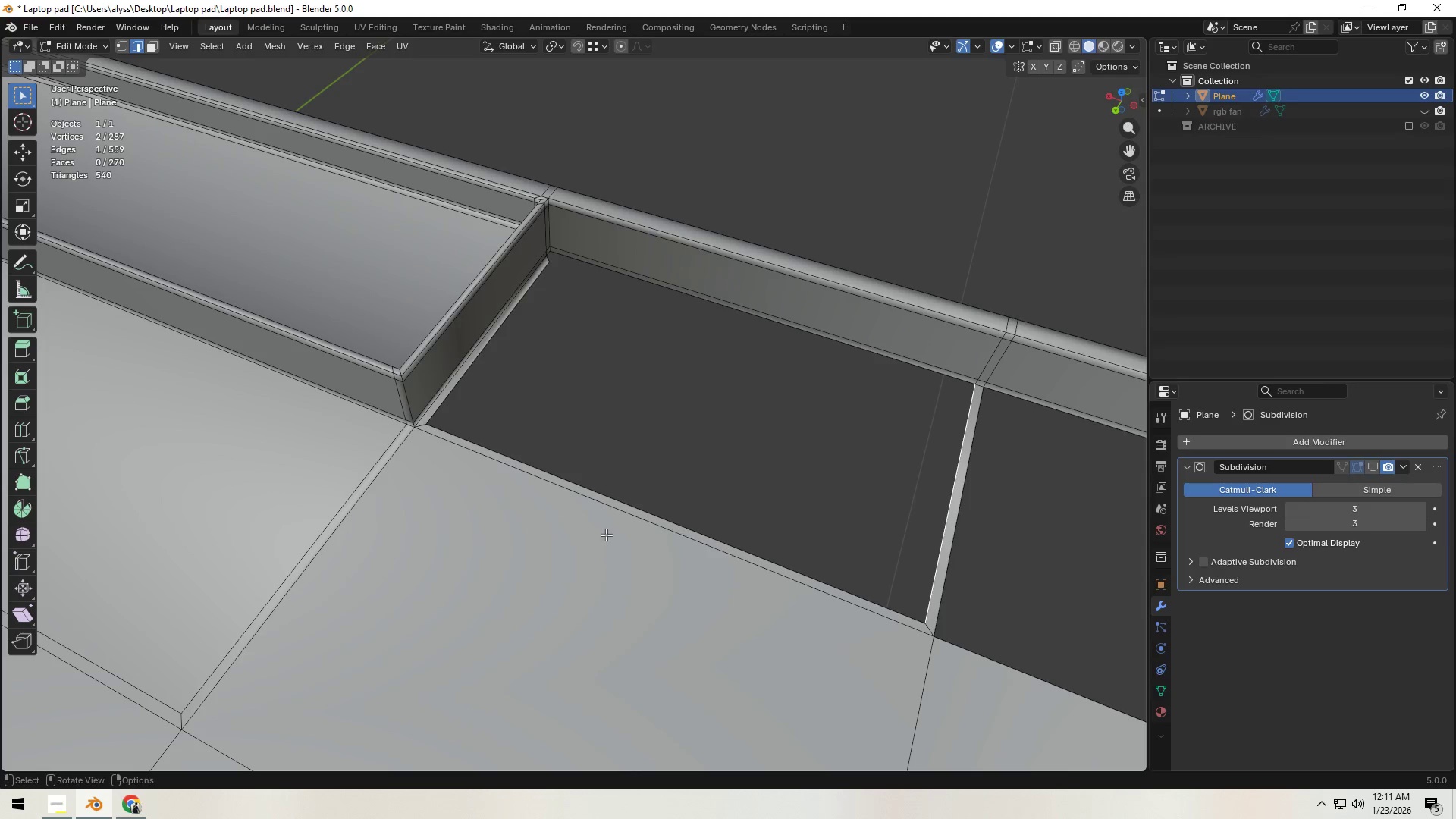 
scroll: coordinate [555, 532], scroll_direction: up, amount: 1.0
 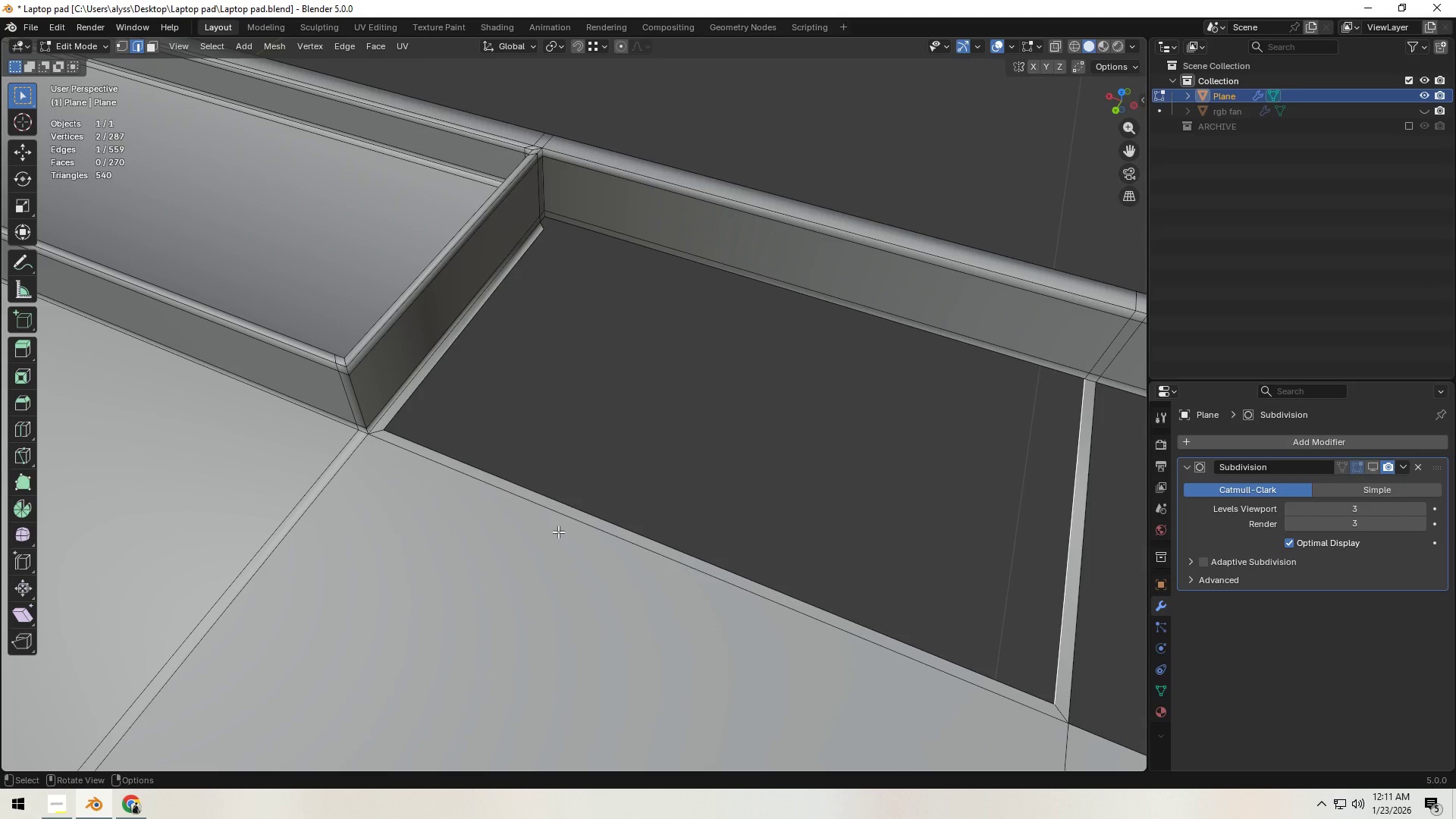 
hold_key(key=ShiftLeft, duration=0.52)
 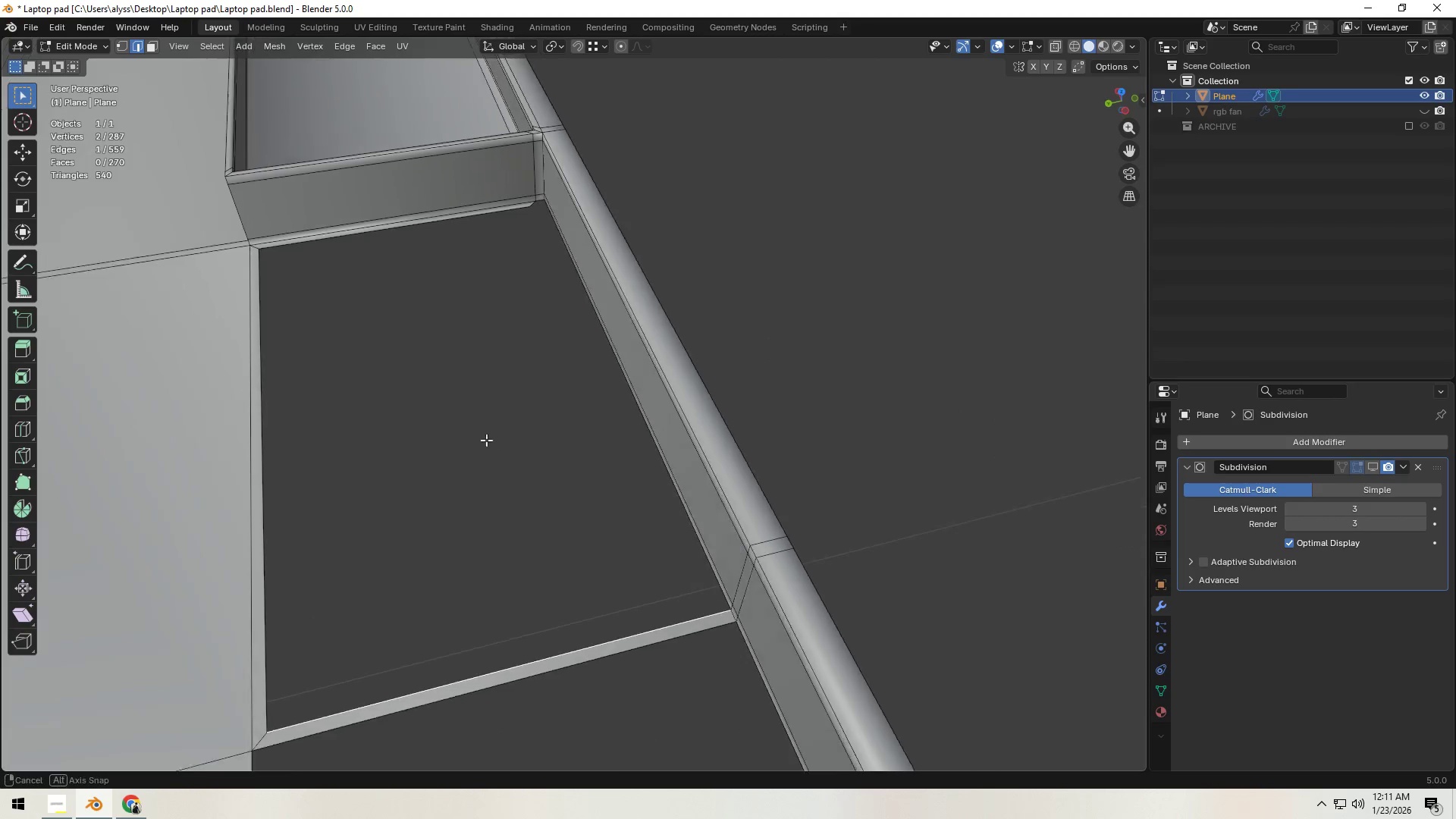 
hold_key(key=ShiftLeft, duration=0.7)
 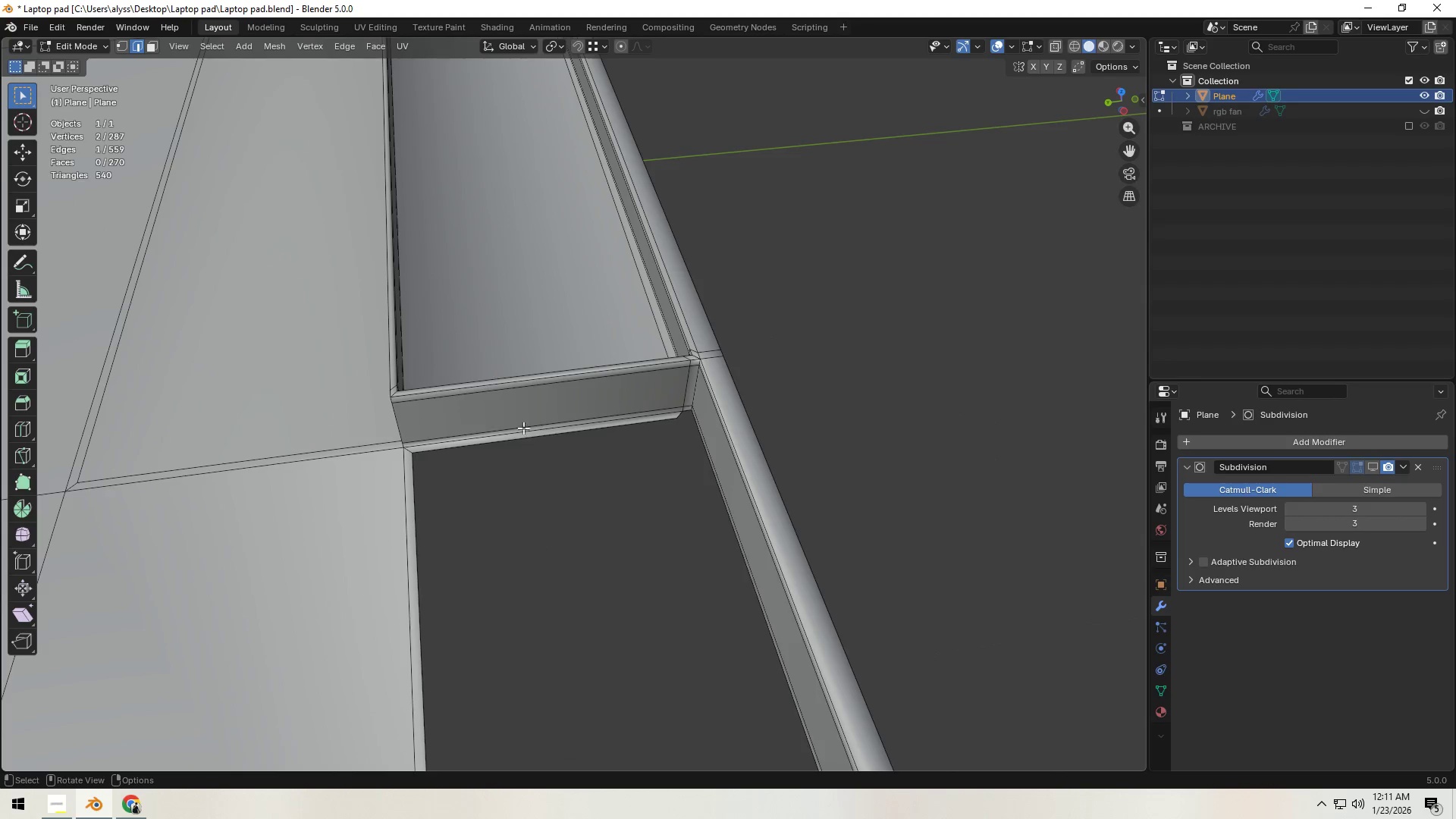 
key(Control+ControlLeft)
 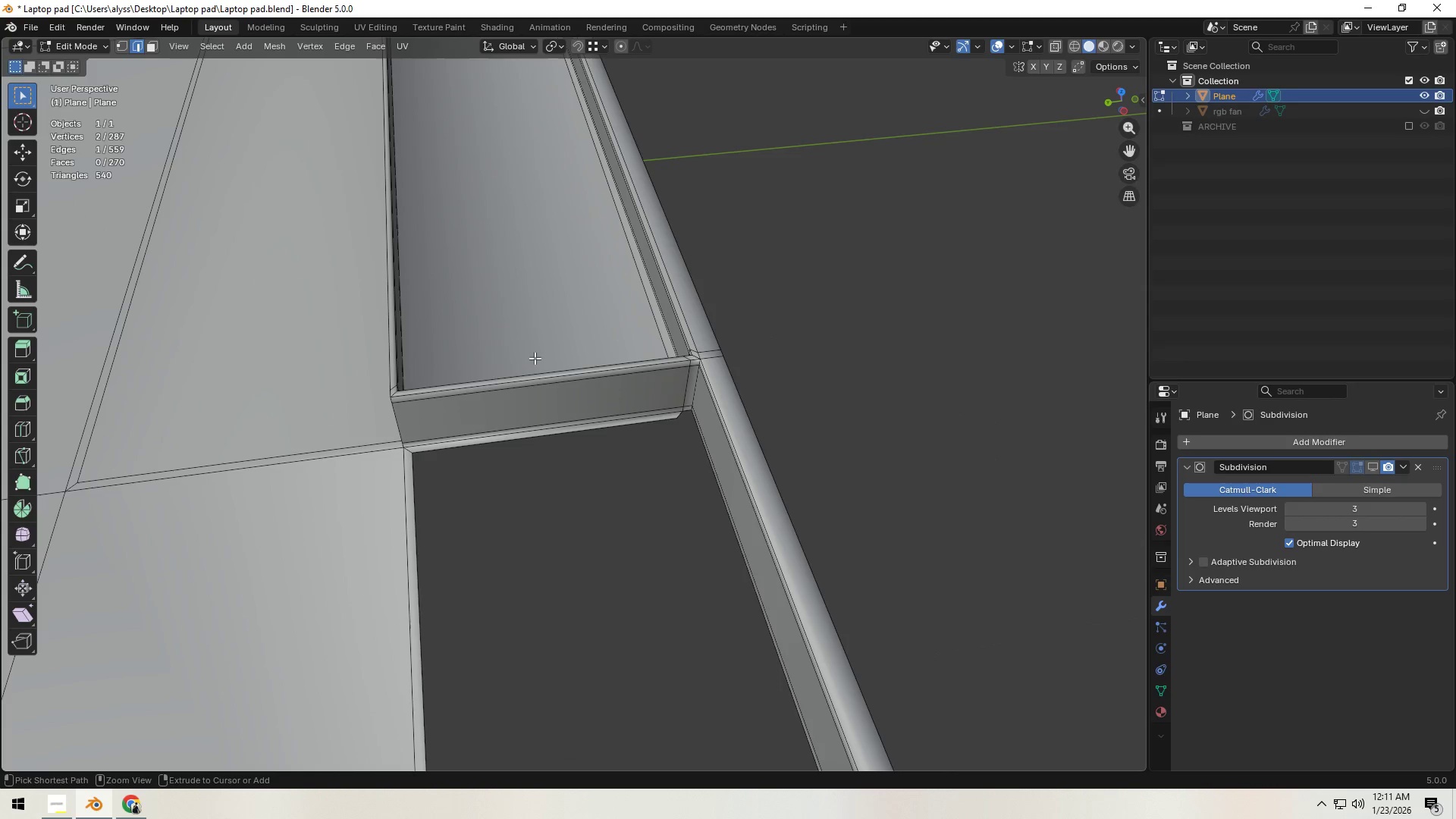 
key(Control+R)
 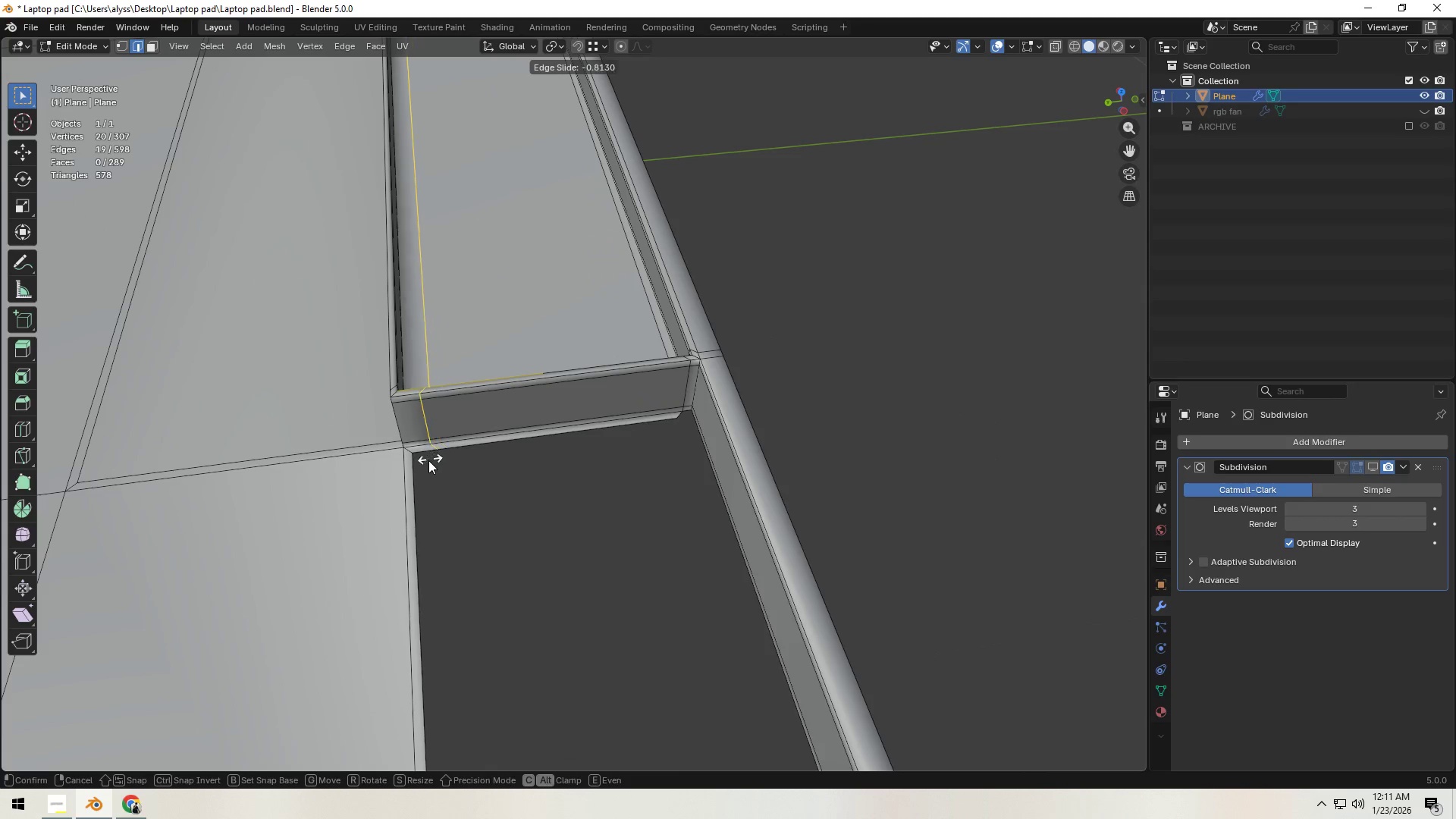 
hold_key(key=ControlLeft, duration=1.09)
right_click([413, 455])
 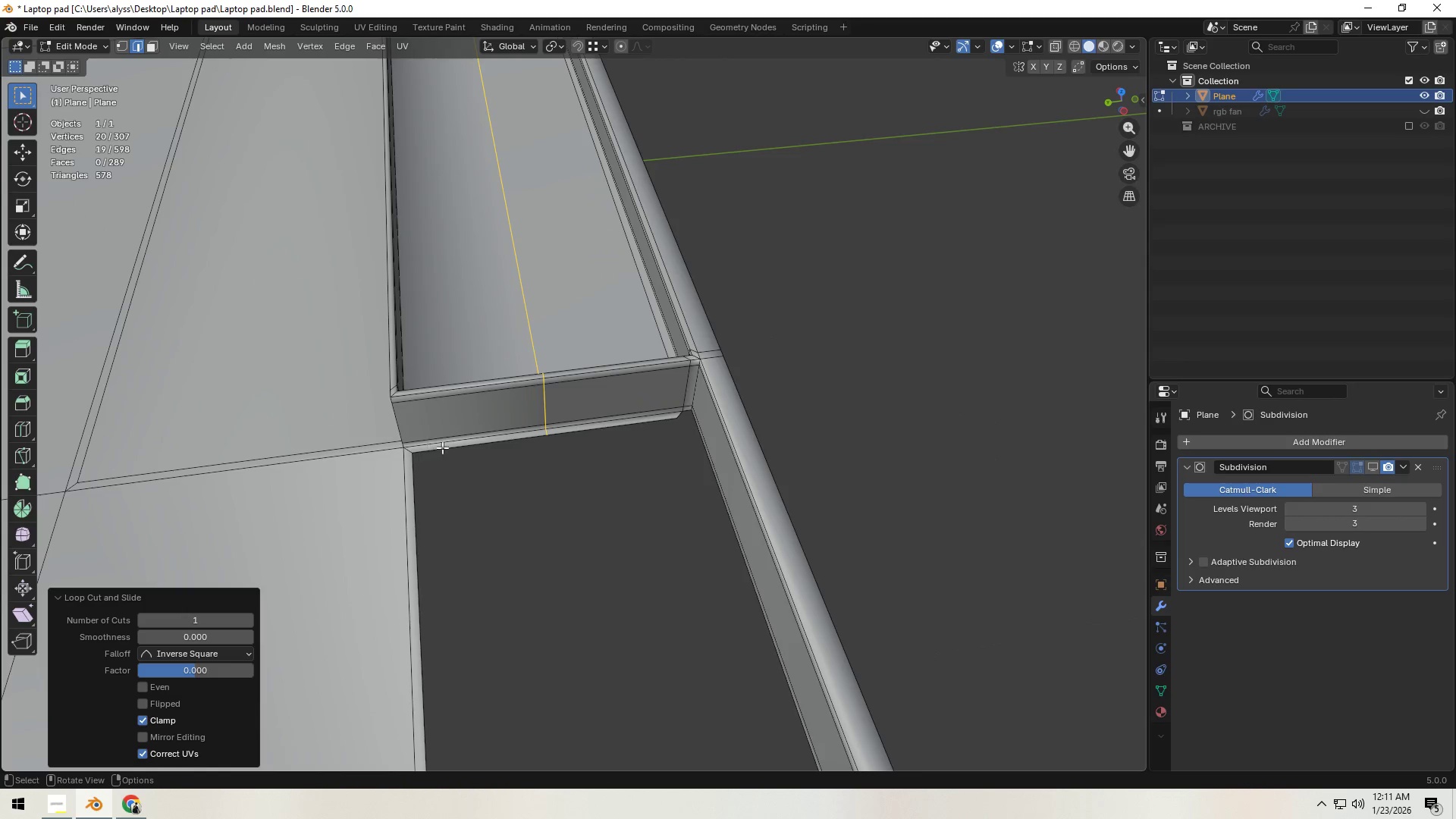 
hold_key(key=ShiftLeft, duration=0.33)
 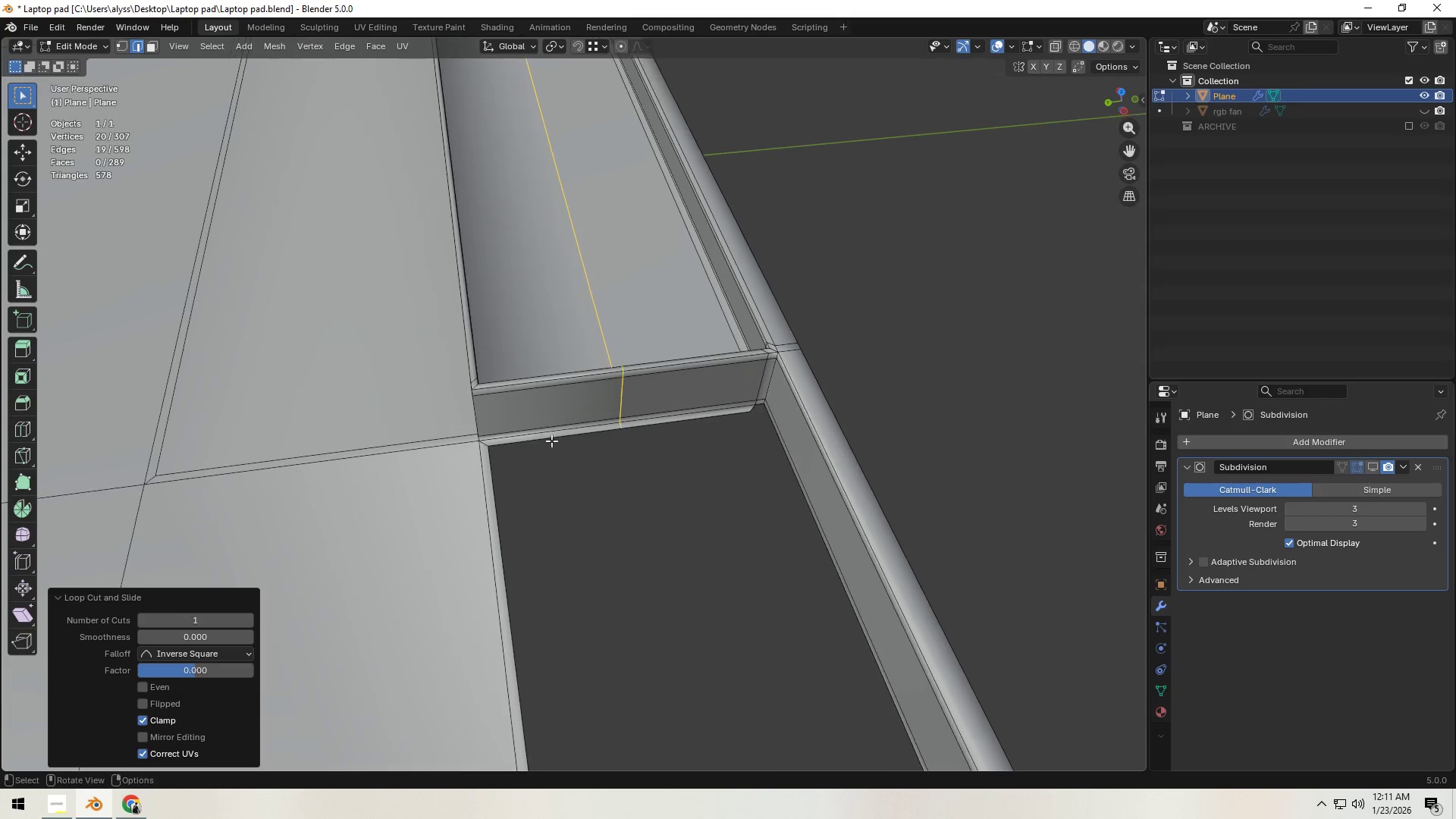 
key(Shift+ShiftLeft)
 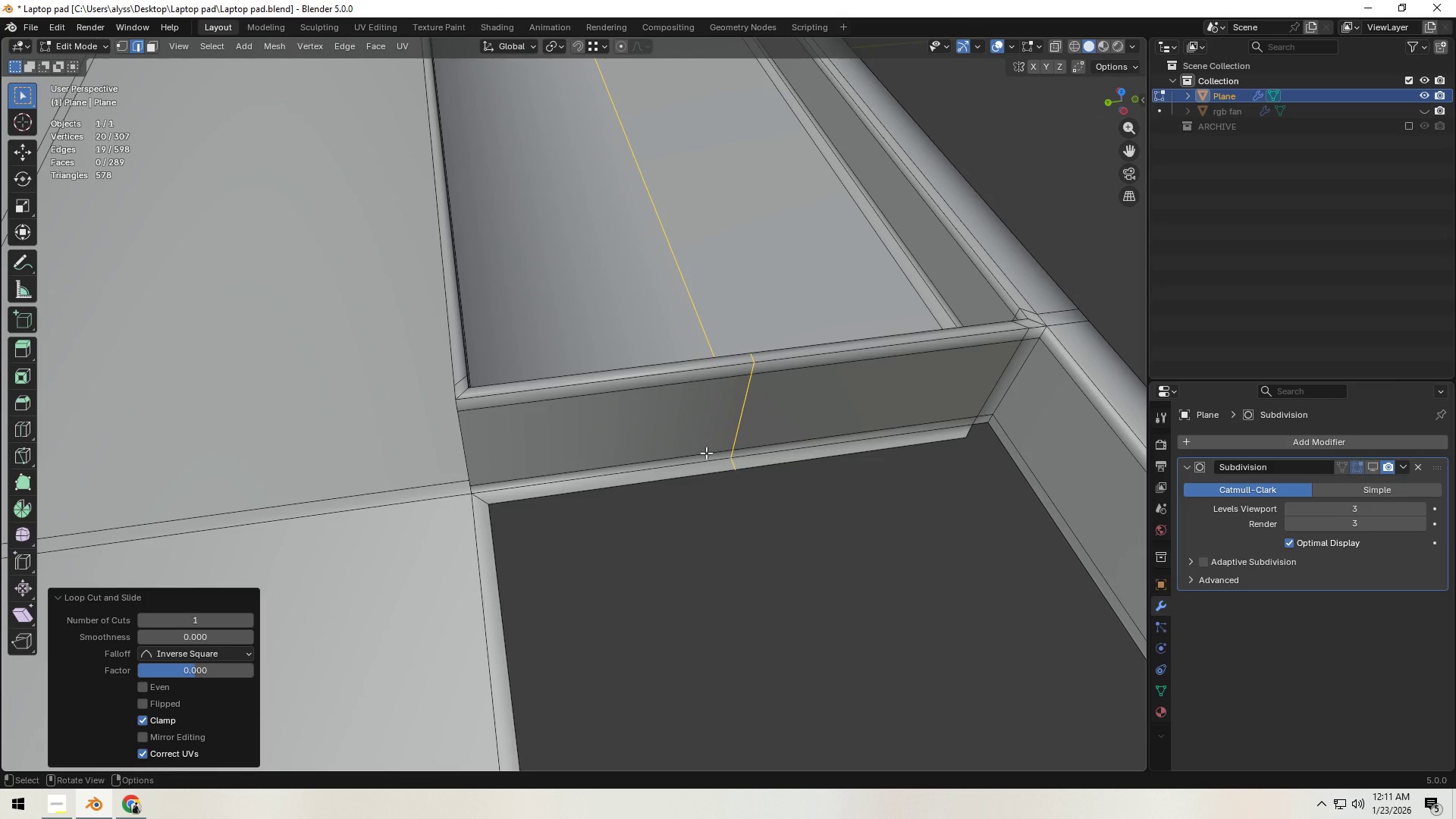 
scroll: coordinate [559, 441], scroll_direction: up, amount: 3.0
 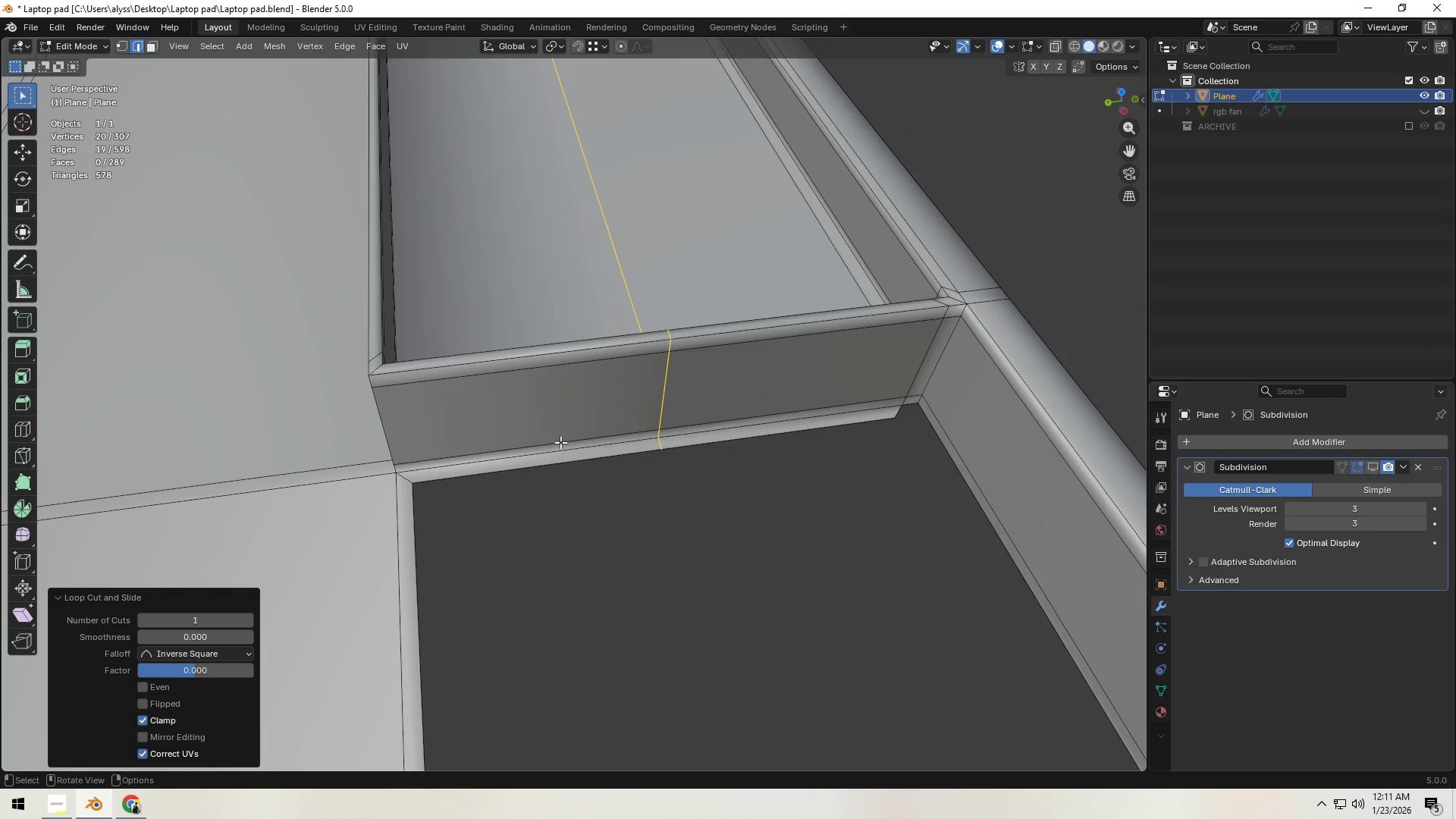 
type(gg)
 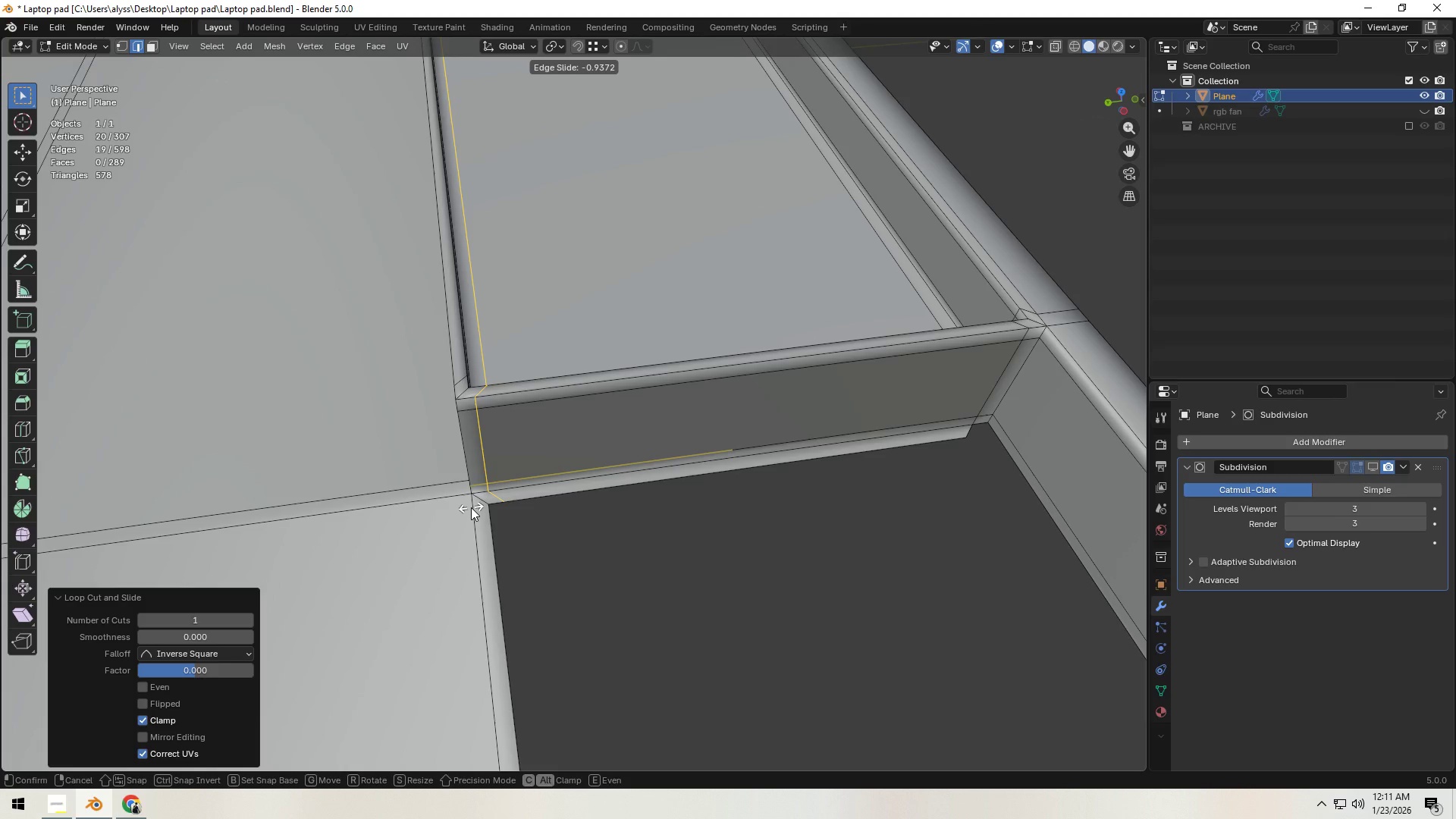 
wait(10.56)
 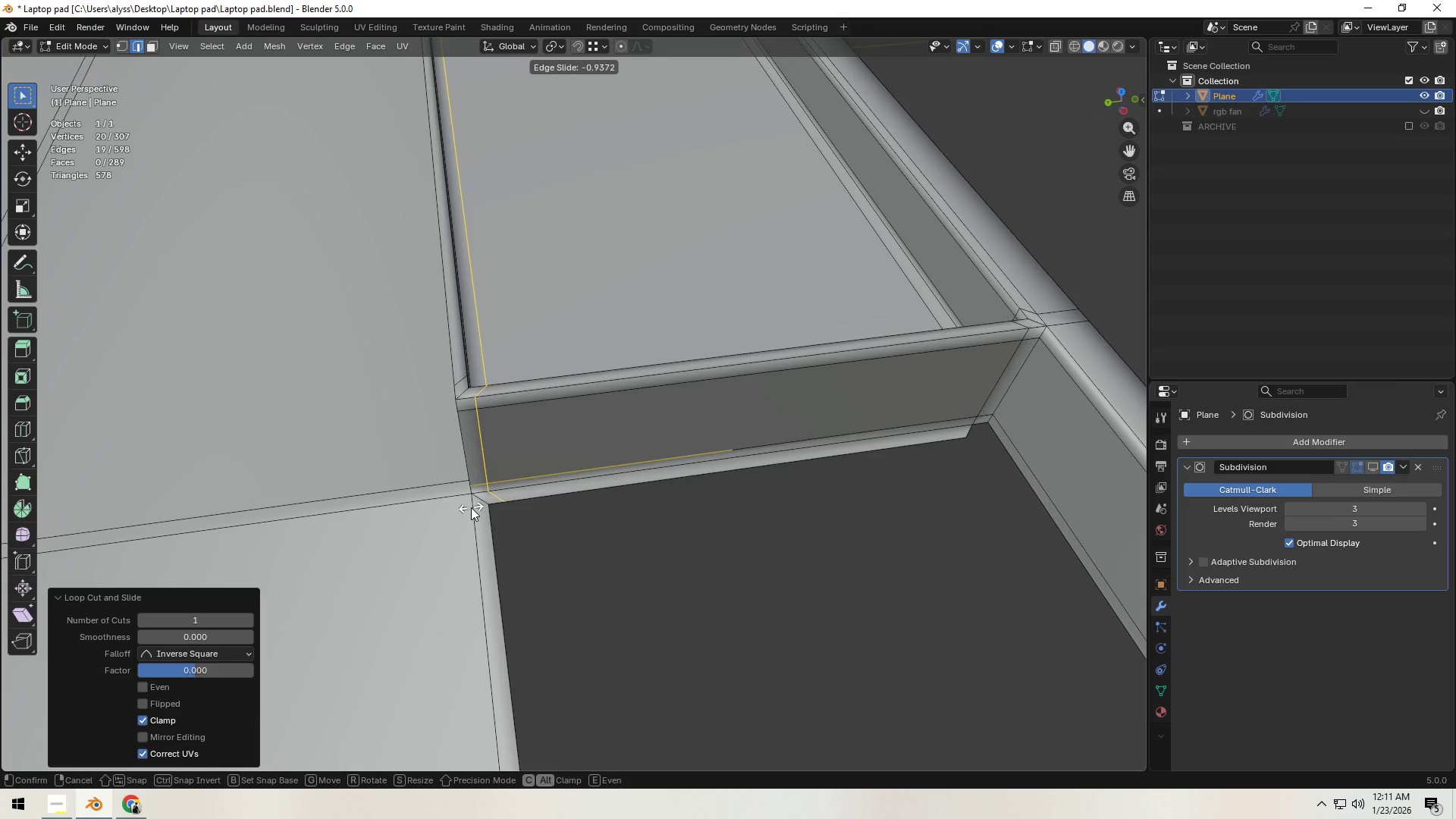 
left_click([471, 507])
 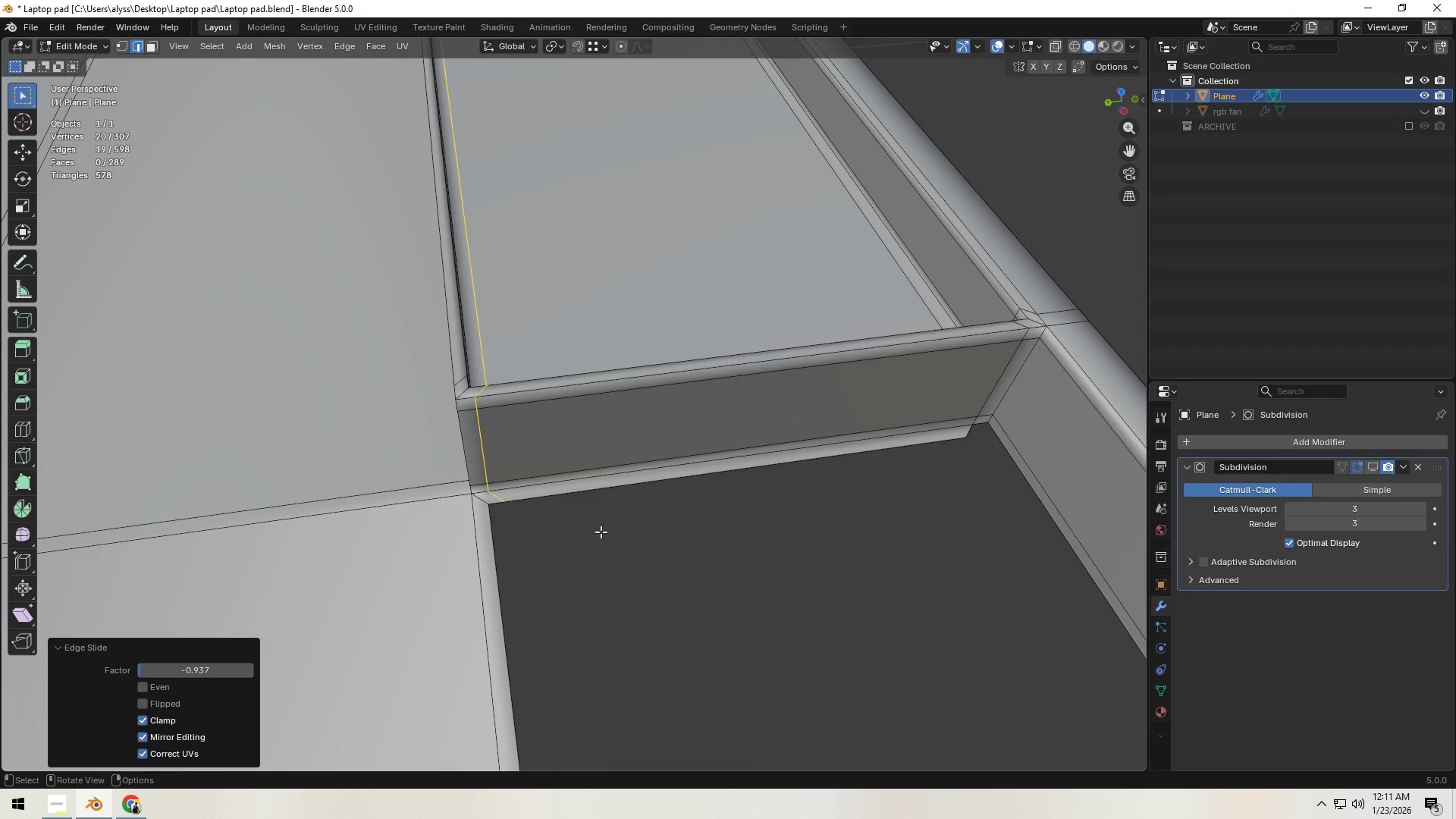 
left_click([601, 532])
 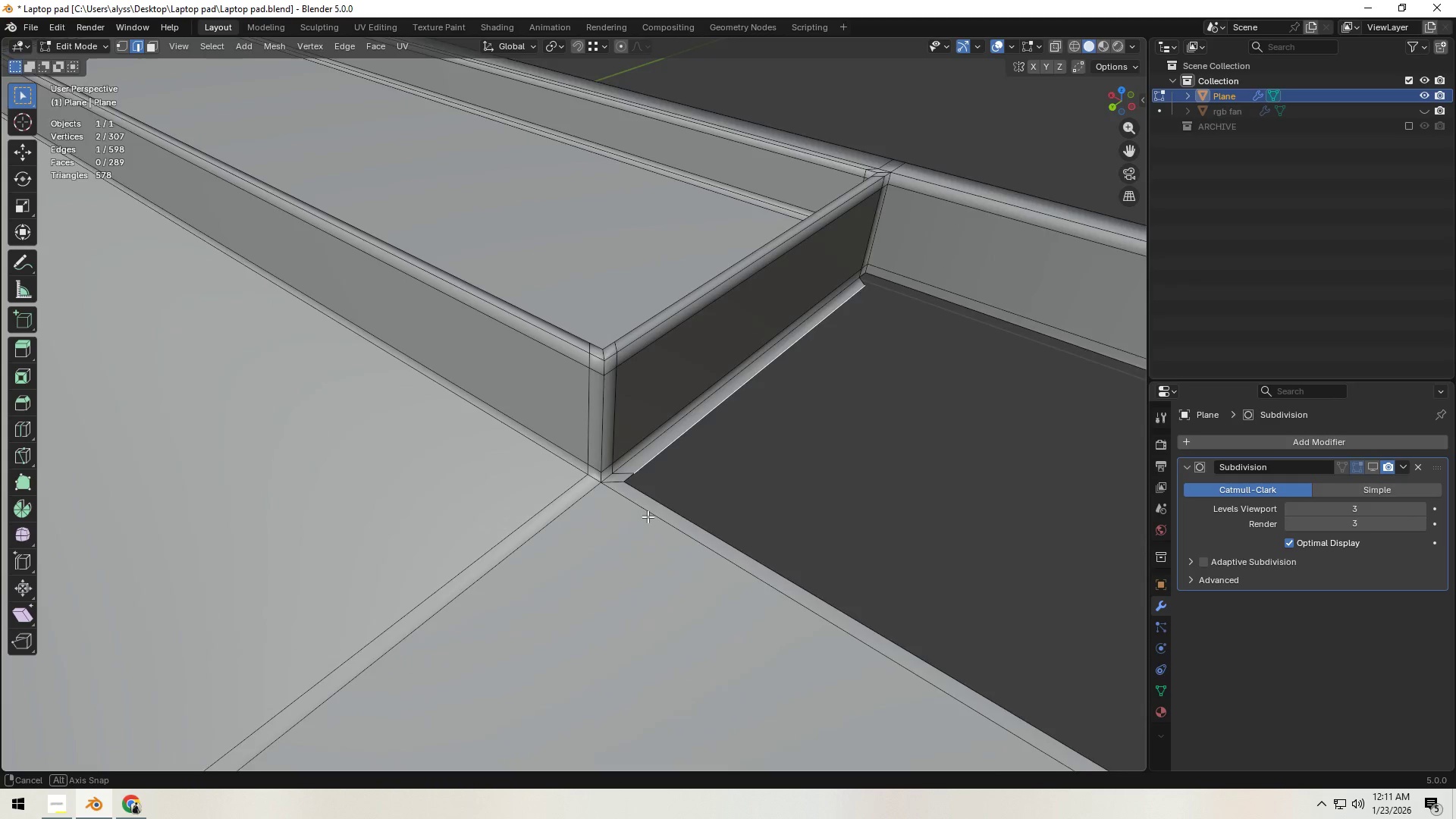 
hold_key(key=ShiftLeft, duration=0.33)
 